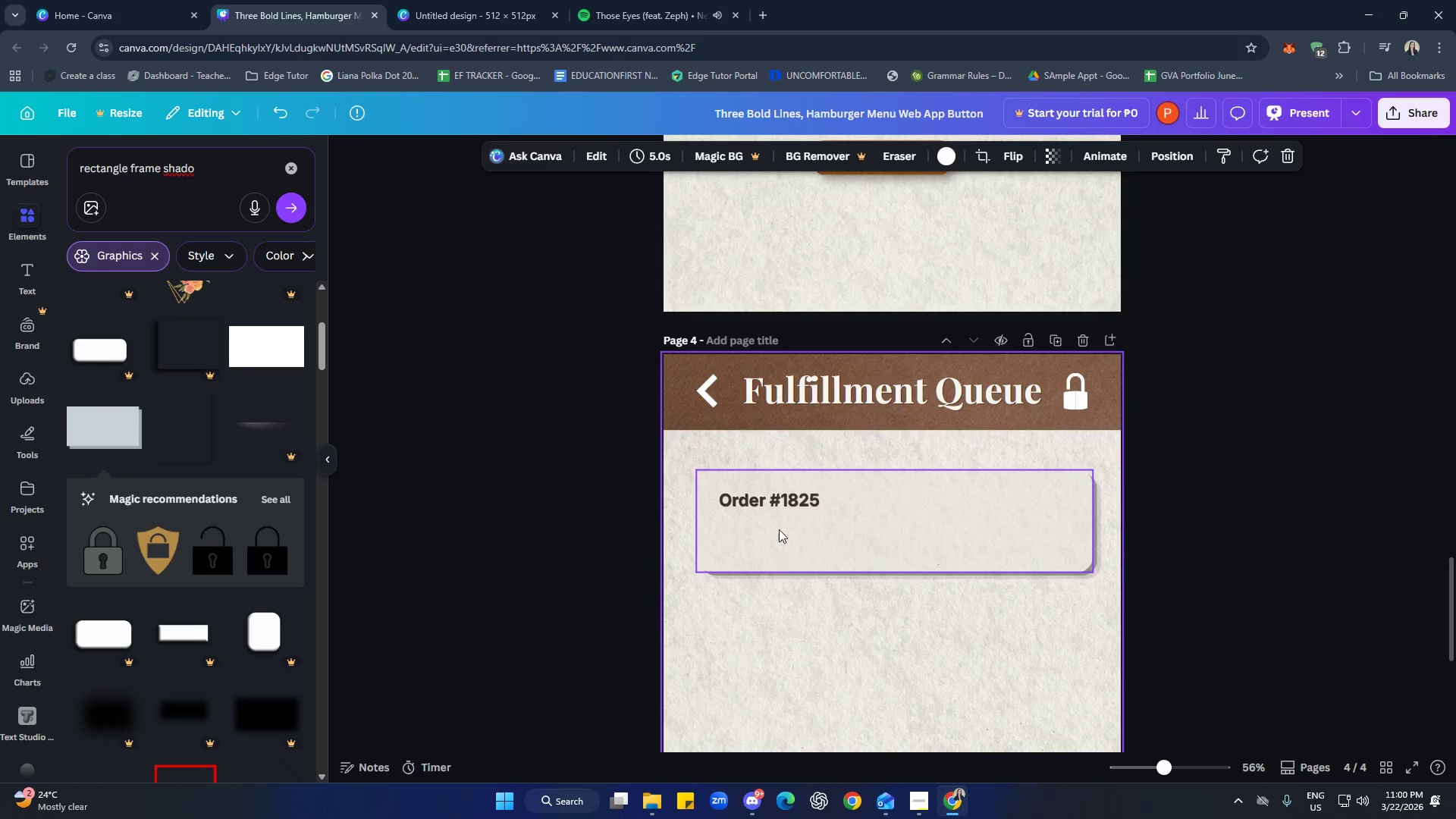 
left_click([776, 500])
 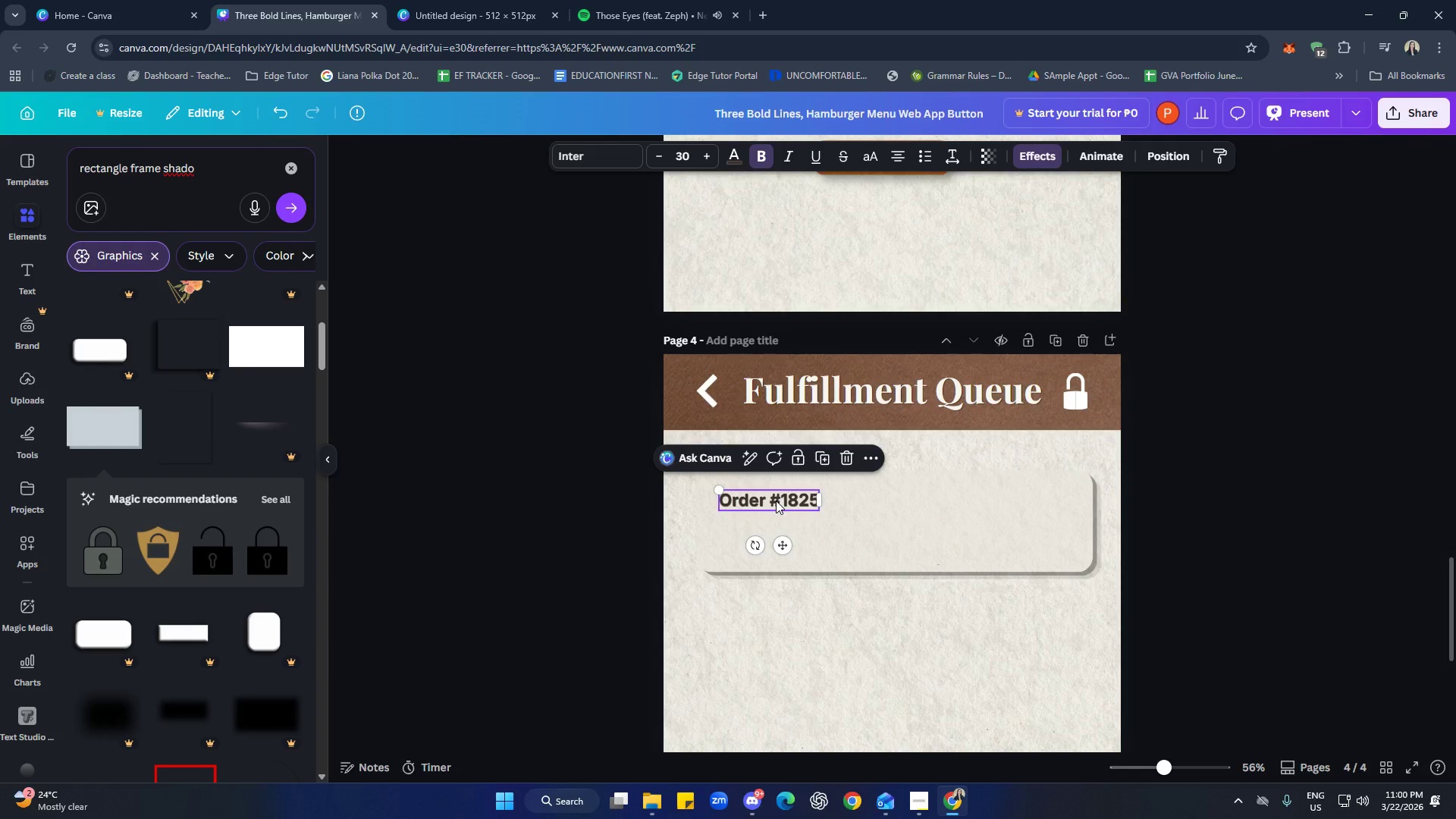 
key(Control+ControlLeft)
 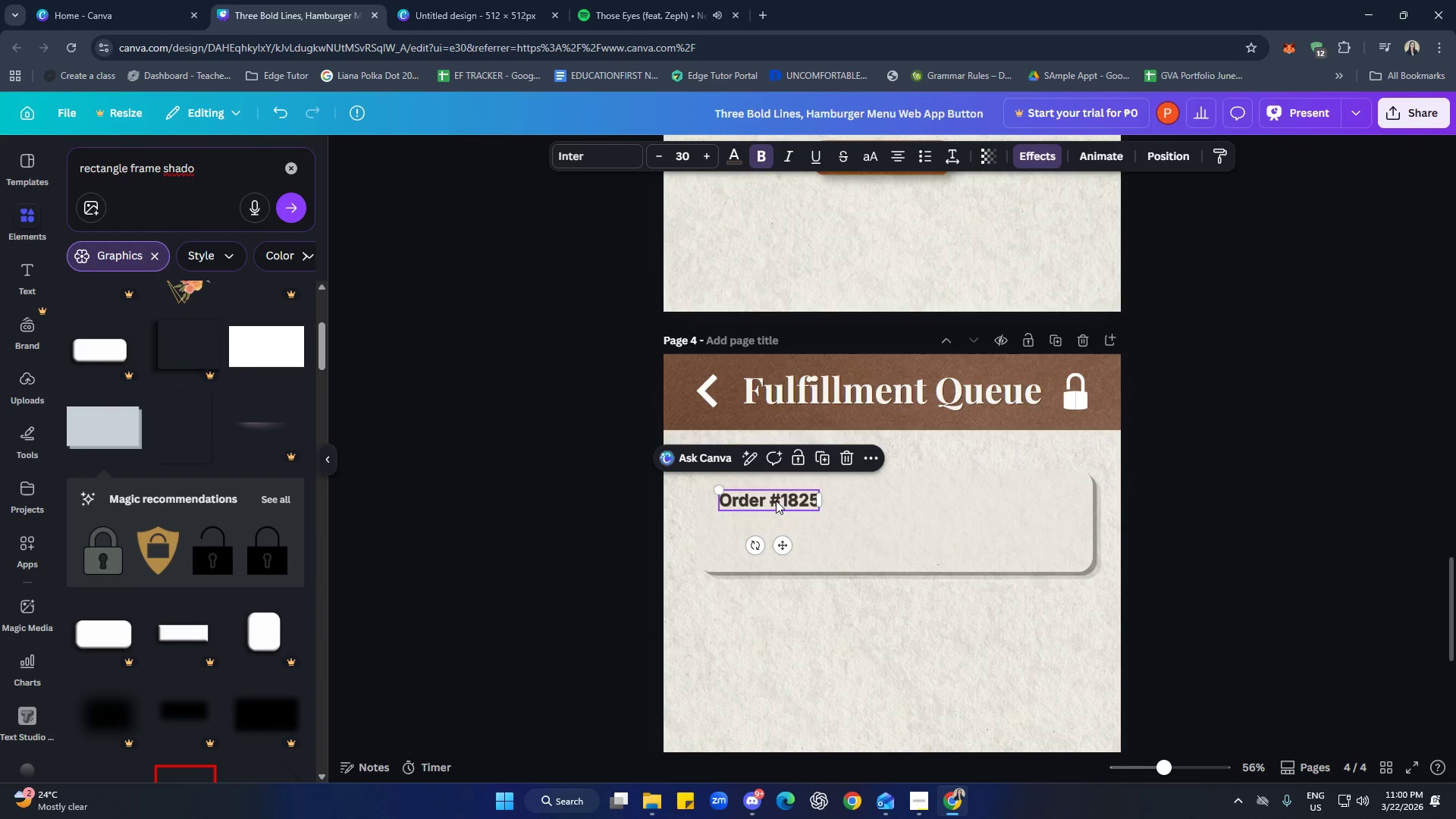 
key(Control+C)
 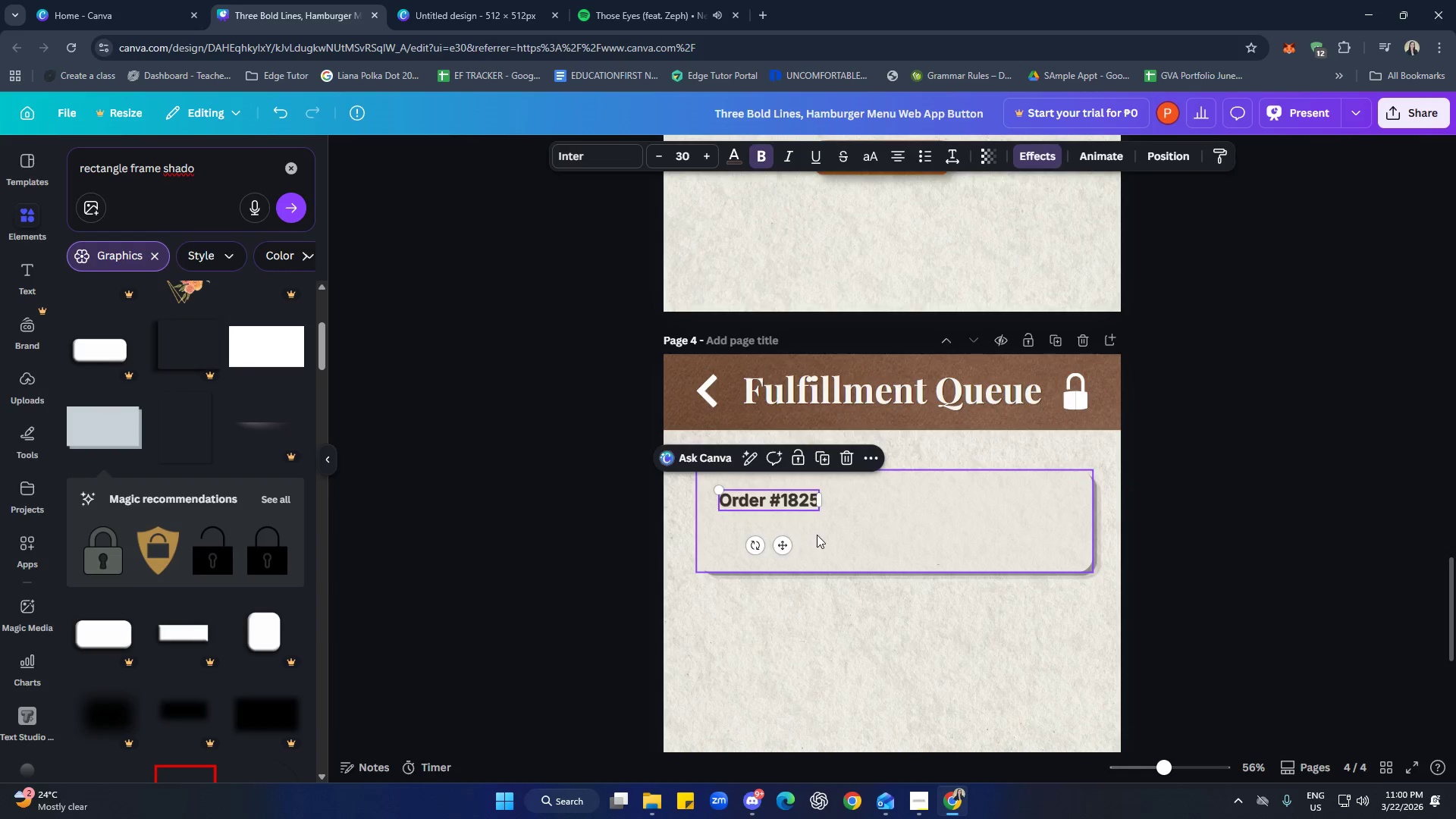 
left_click([817, 535])
 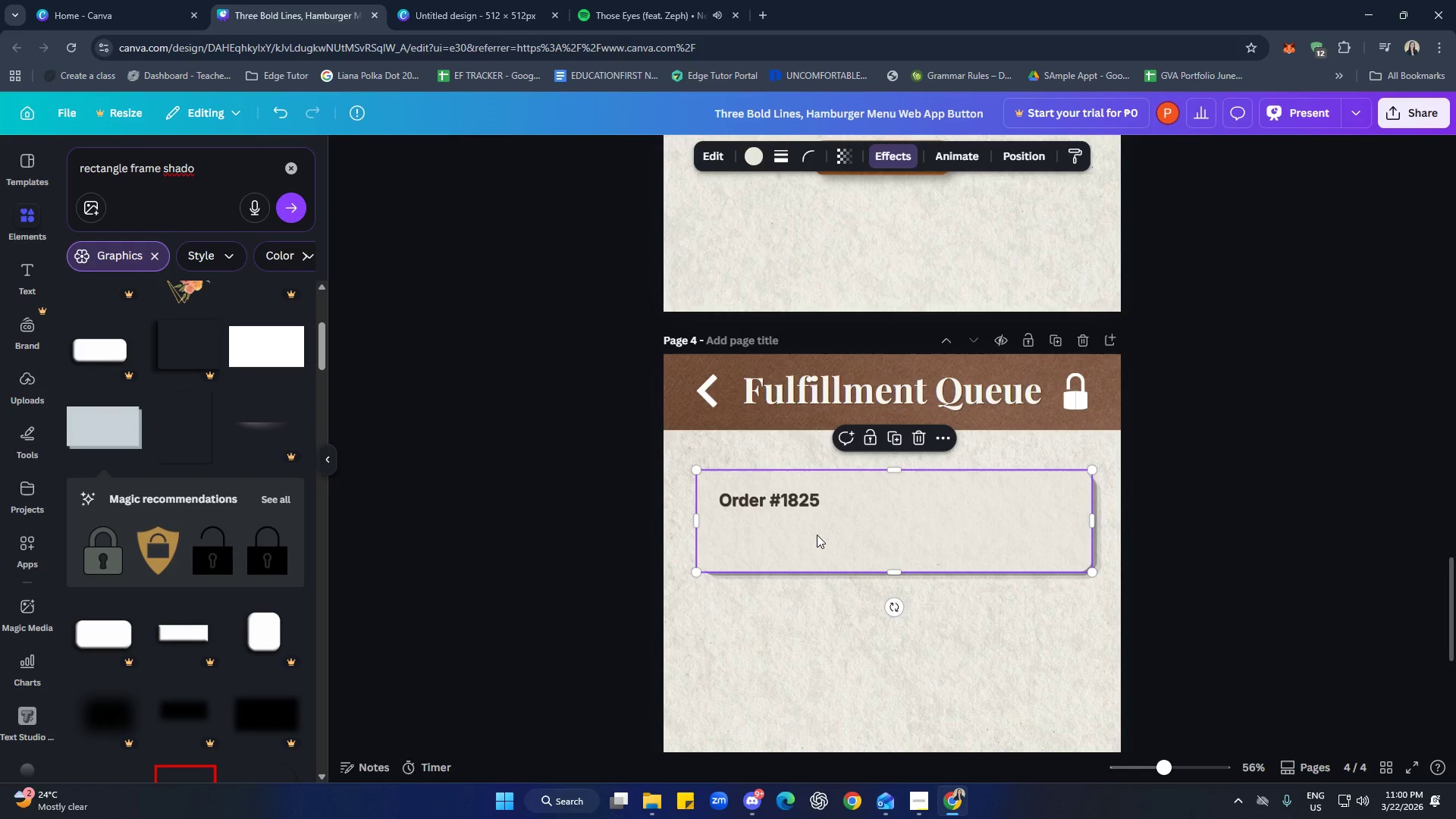 
key(Control+ControlLeft)
 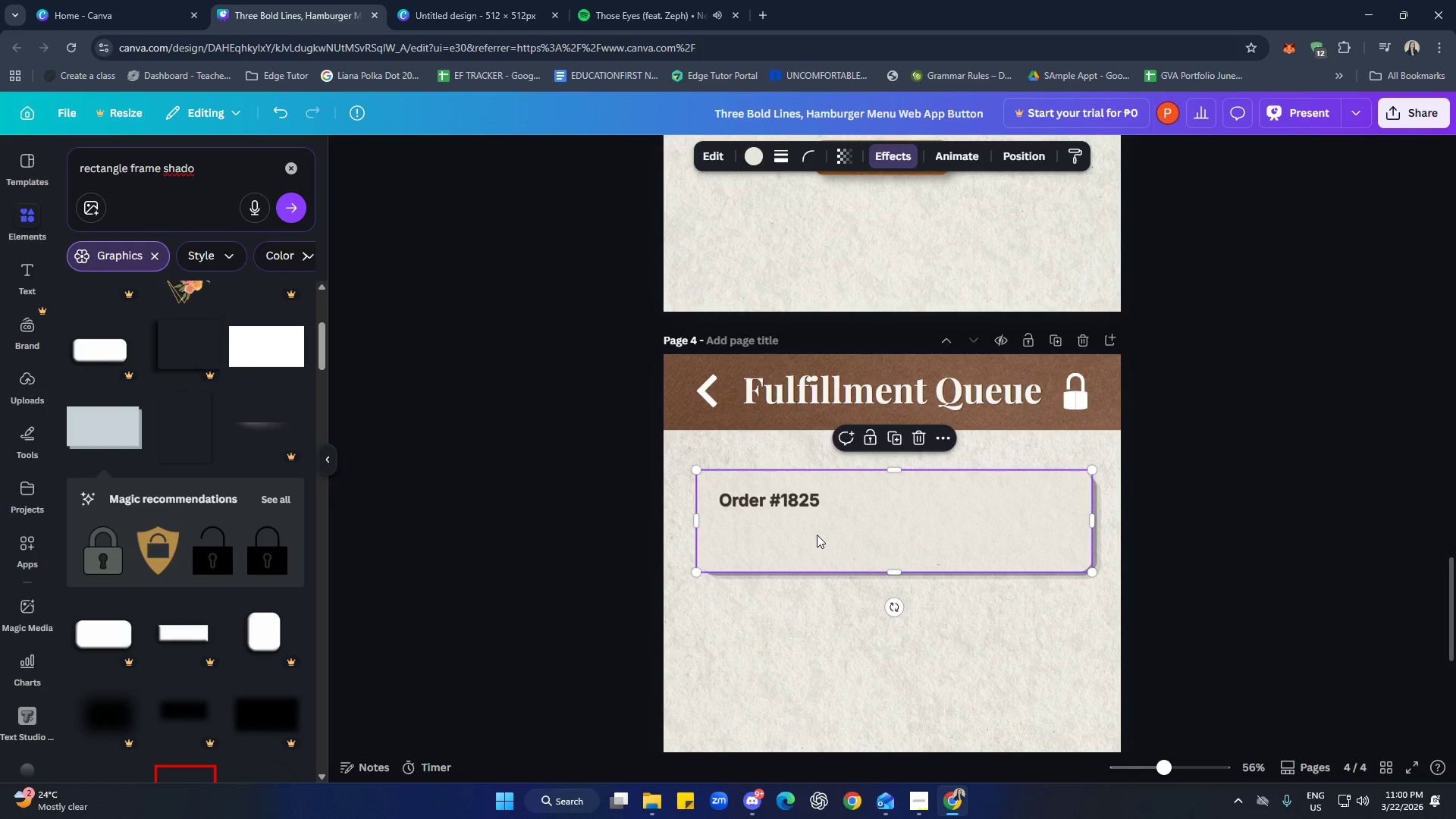 
key(Control+V)
 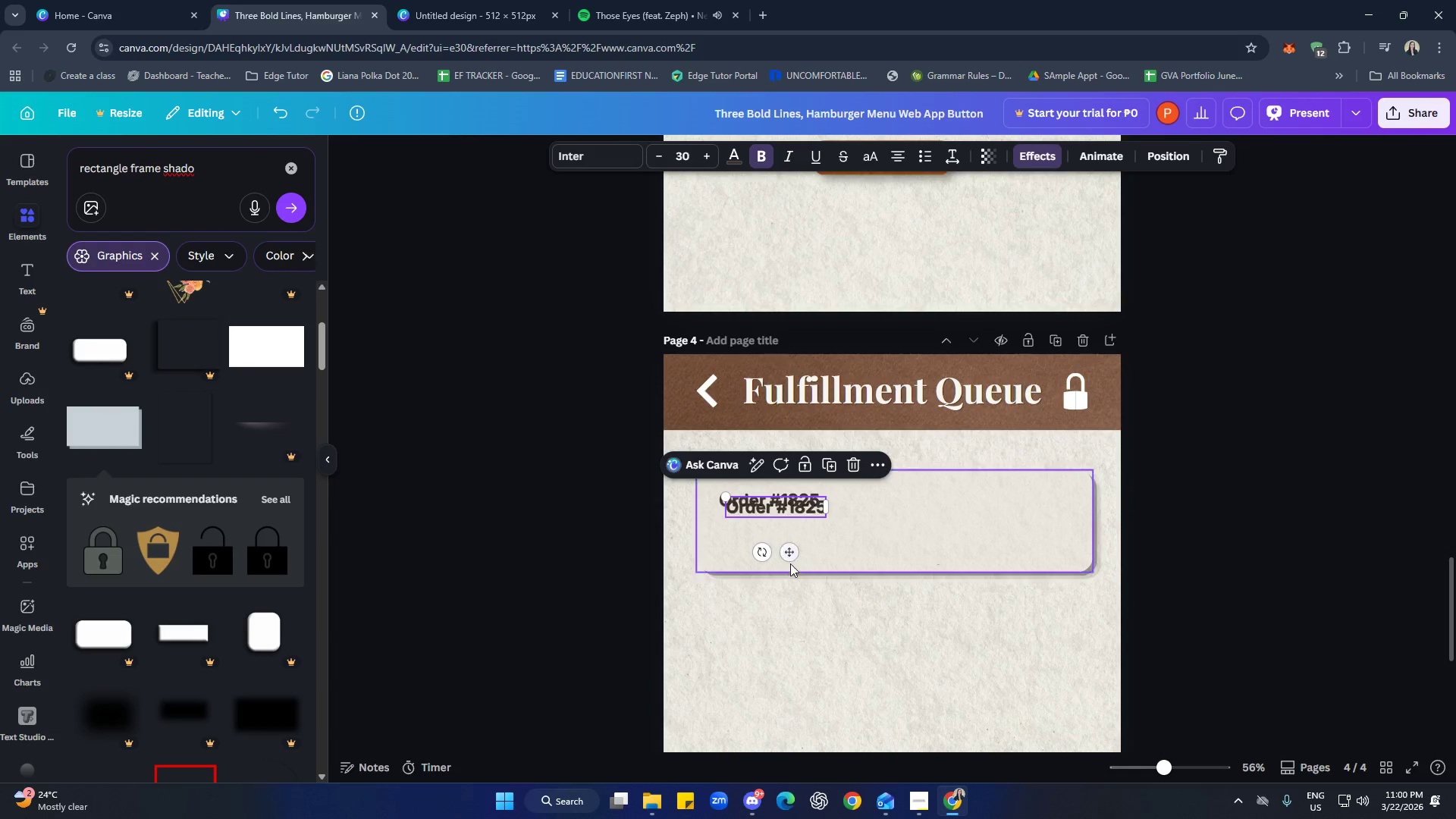 
left_click_drag(start_coordinate=[791, 555], to_coordinate=[786, 574])
 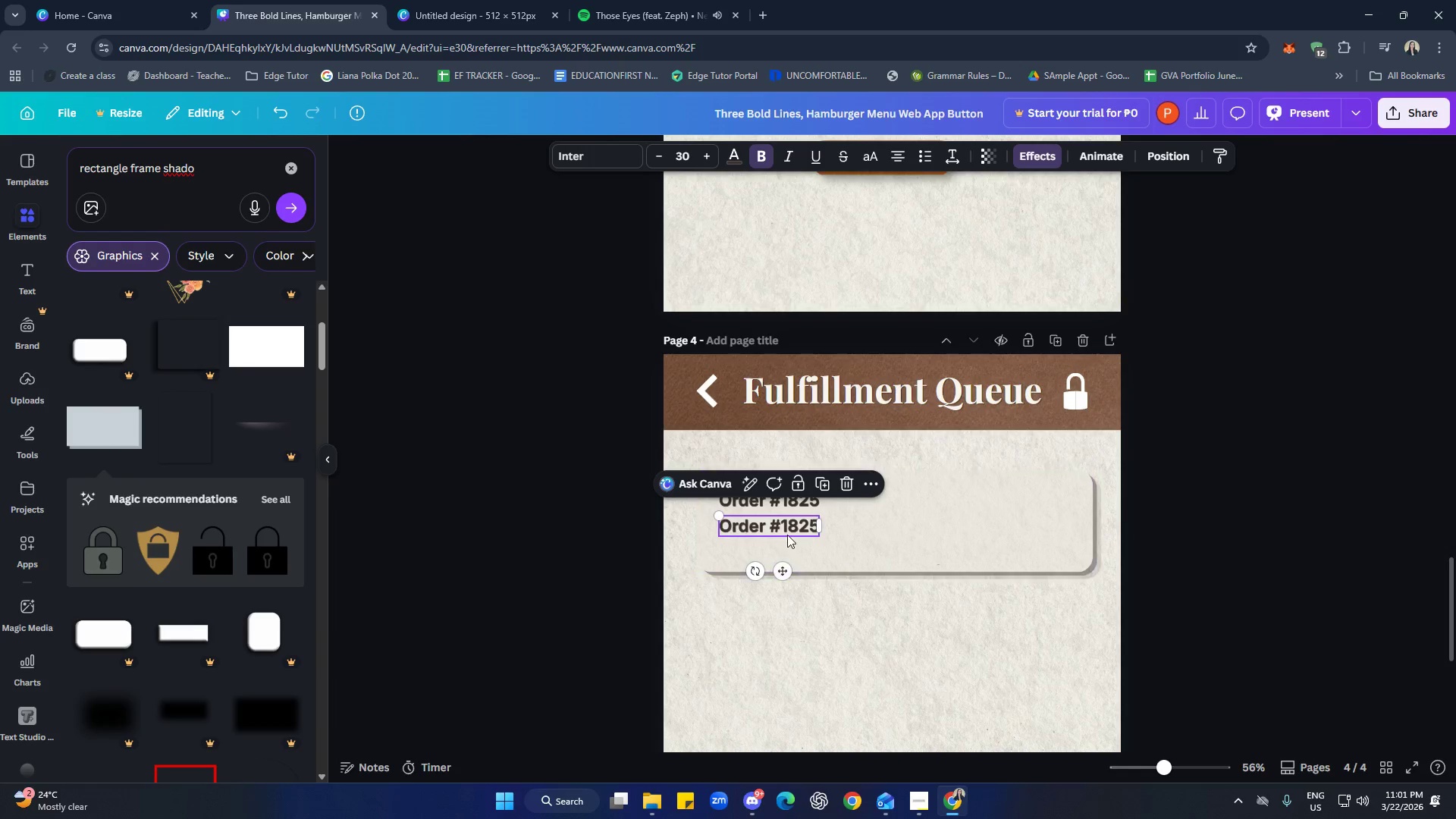 
left_click([787, 534])
 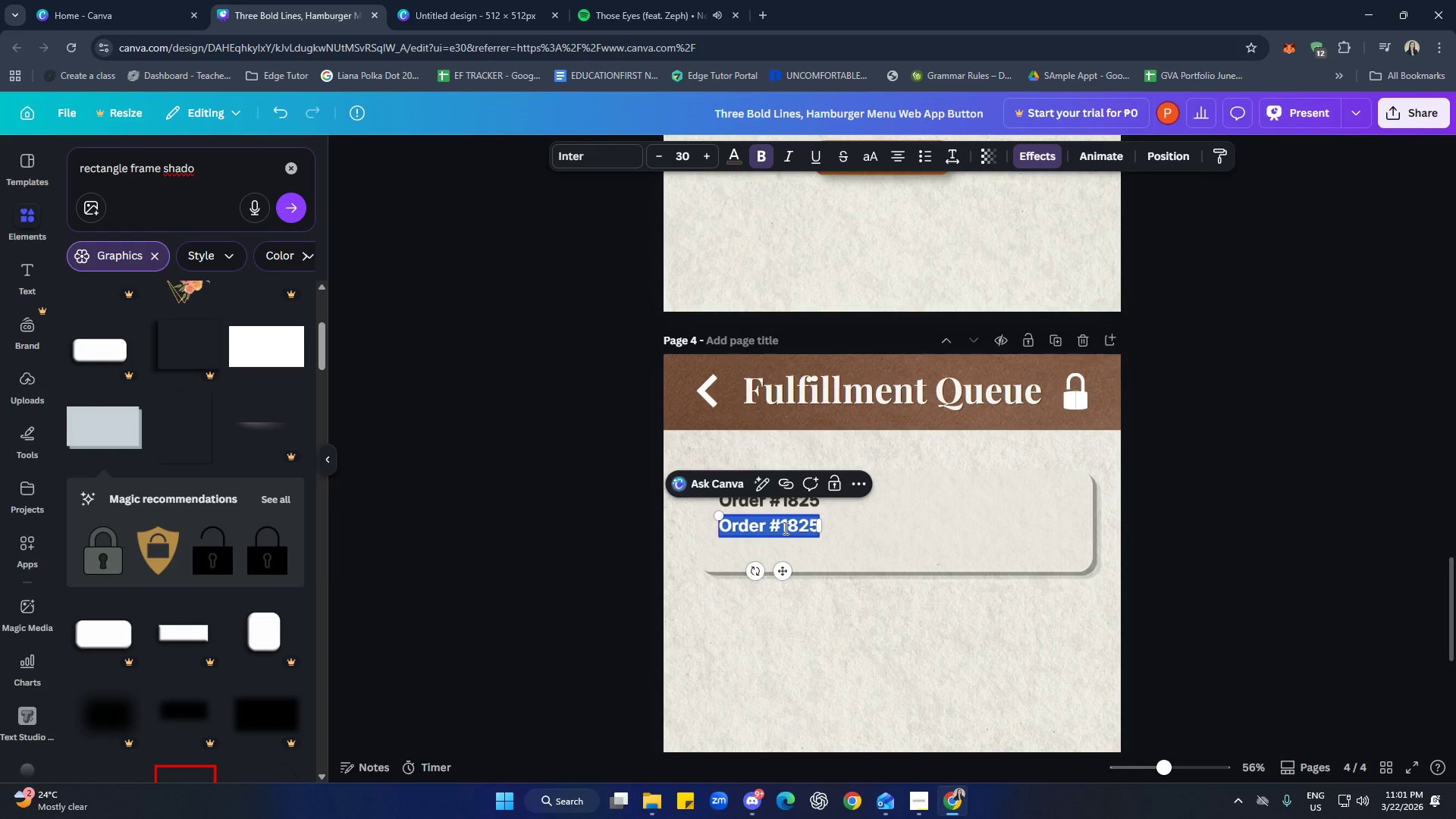 
type(Subscription Box)
 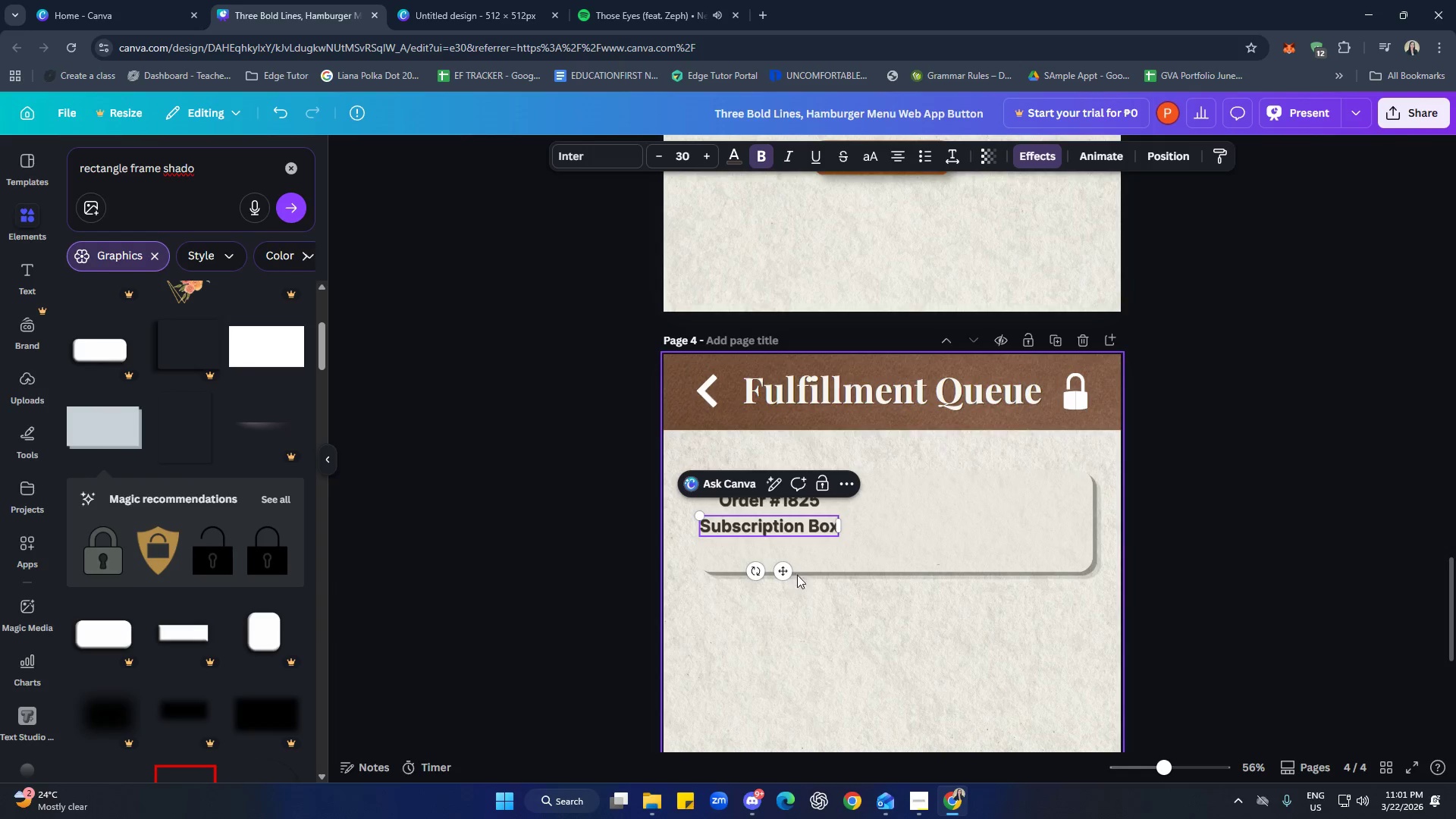 
left_click_drag(start_coordinate=[787, 573], to_coordinate=[805, 575])
 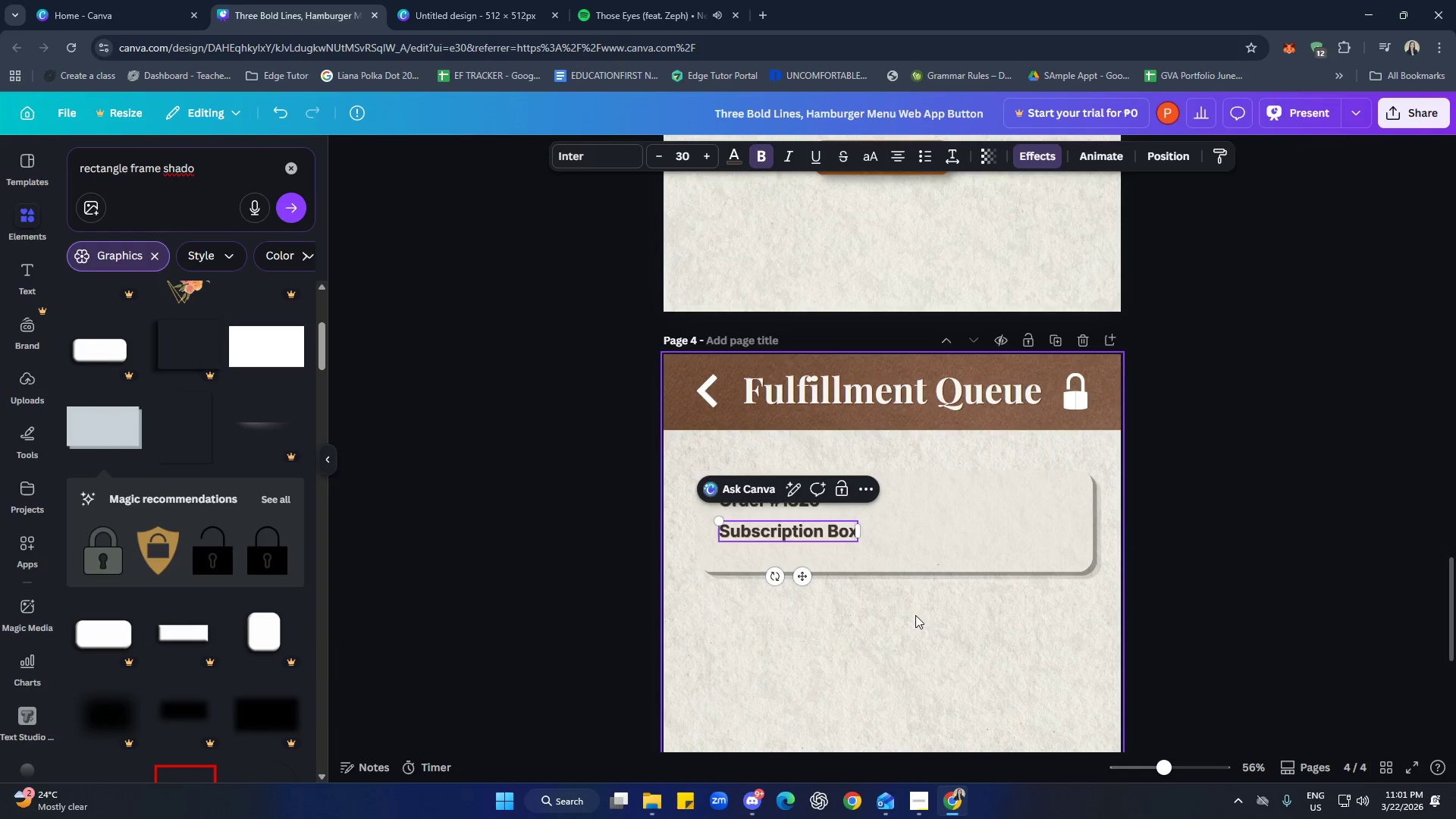 
left_click([921, 617])
 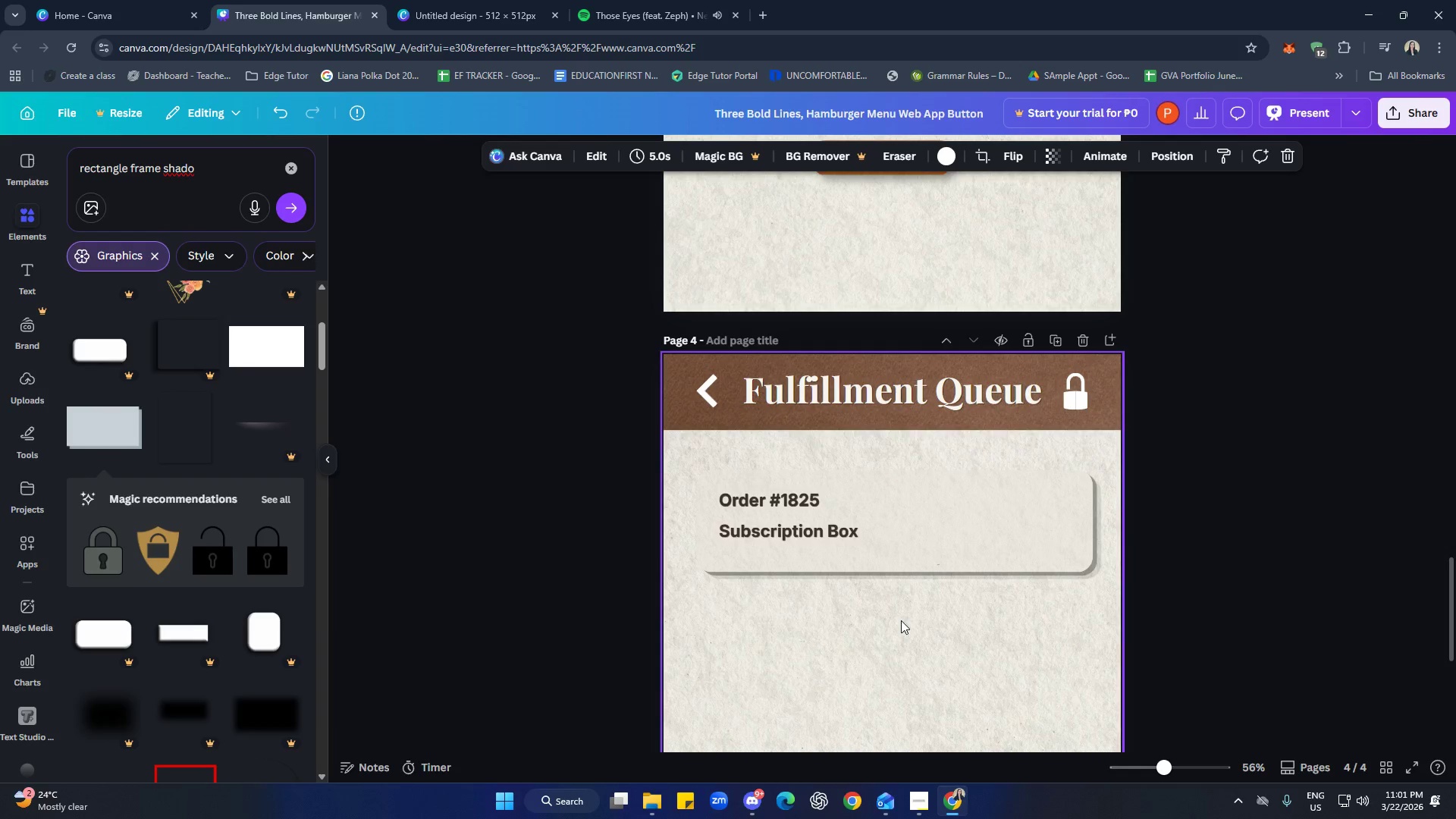 
left_click([808, 537])
 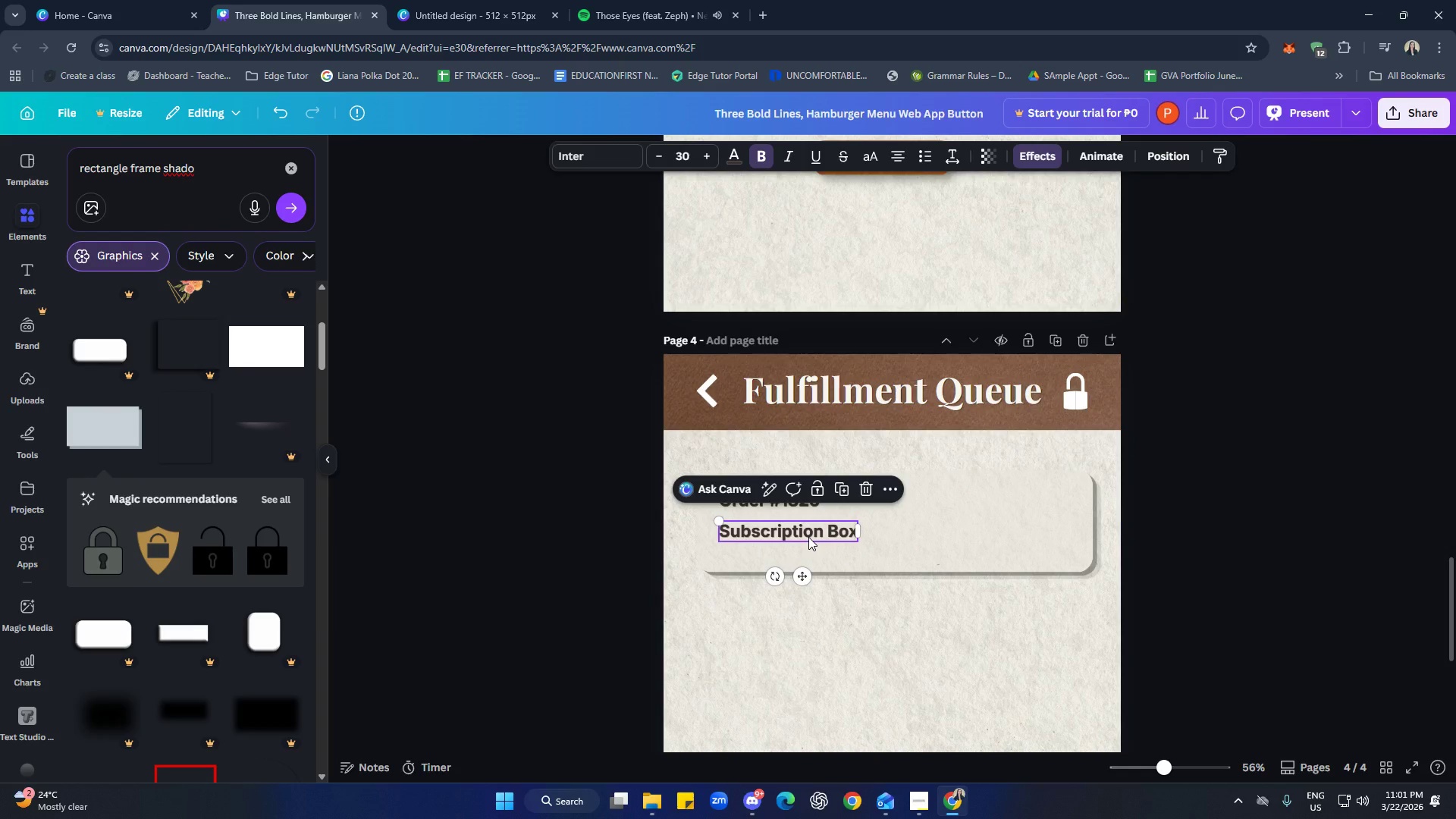 
key(Control+C)
 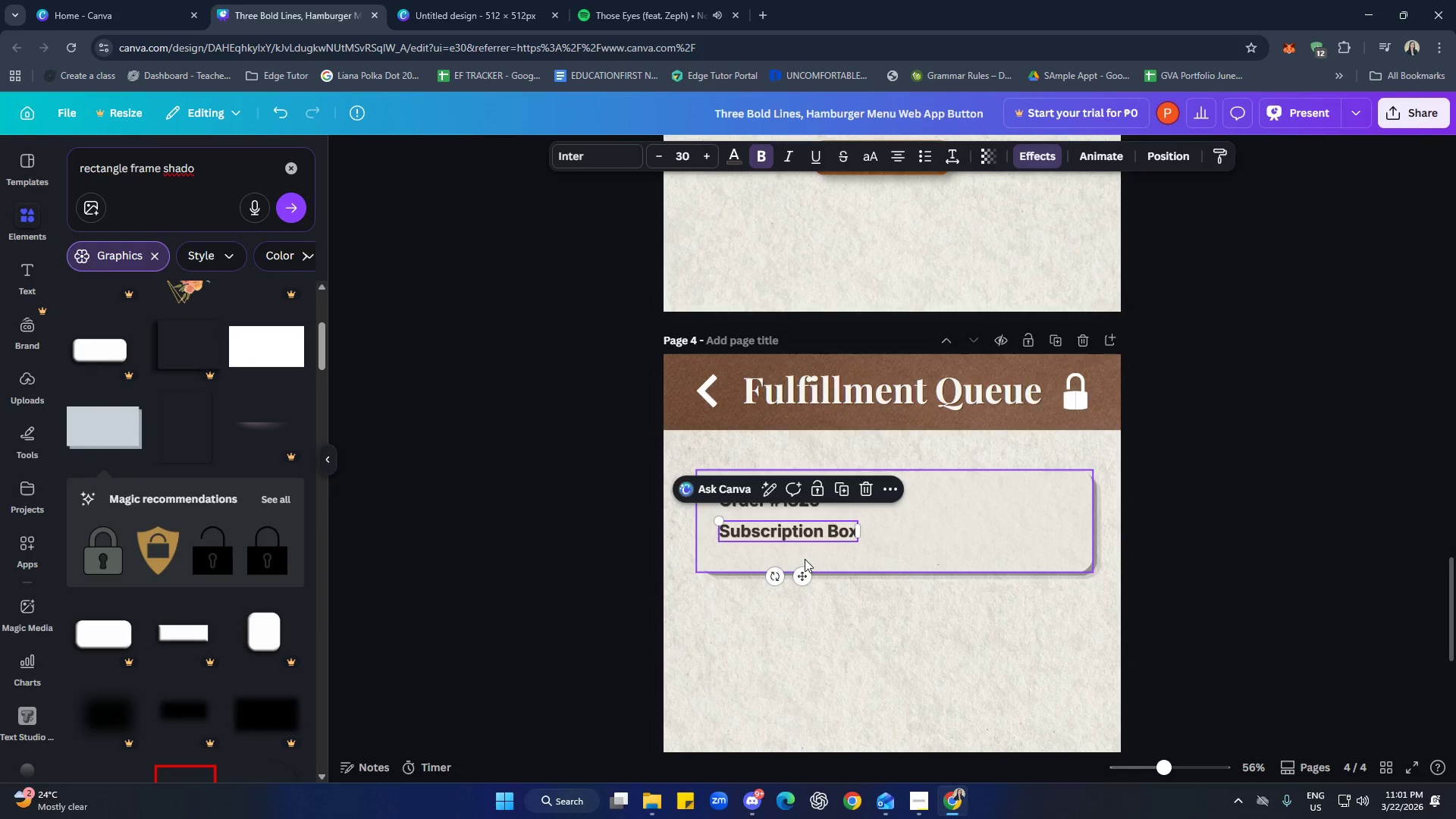 
left_click([805, 554])
 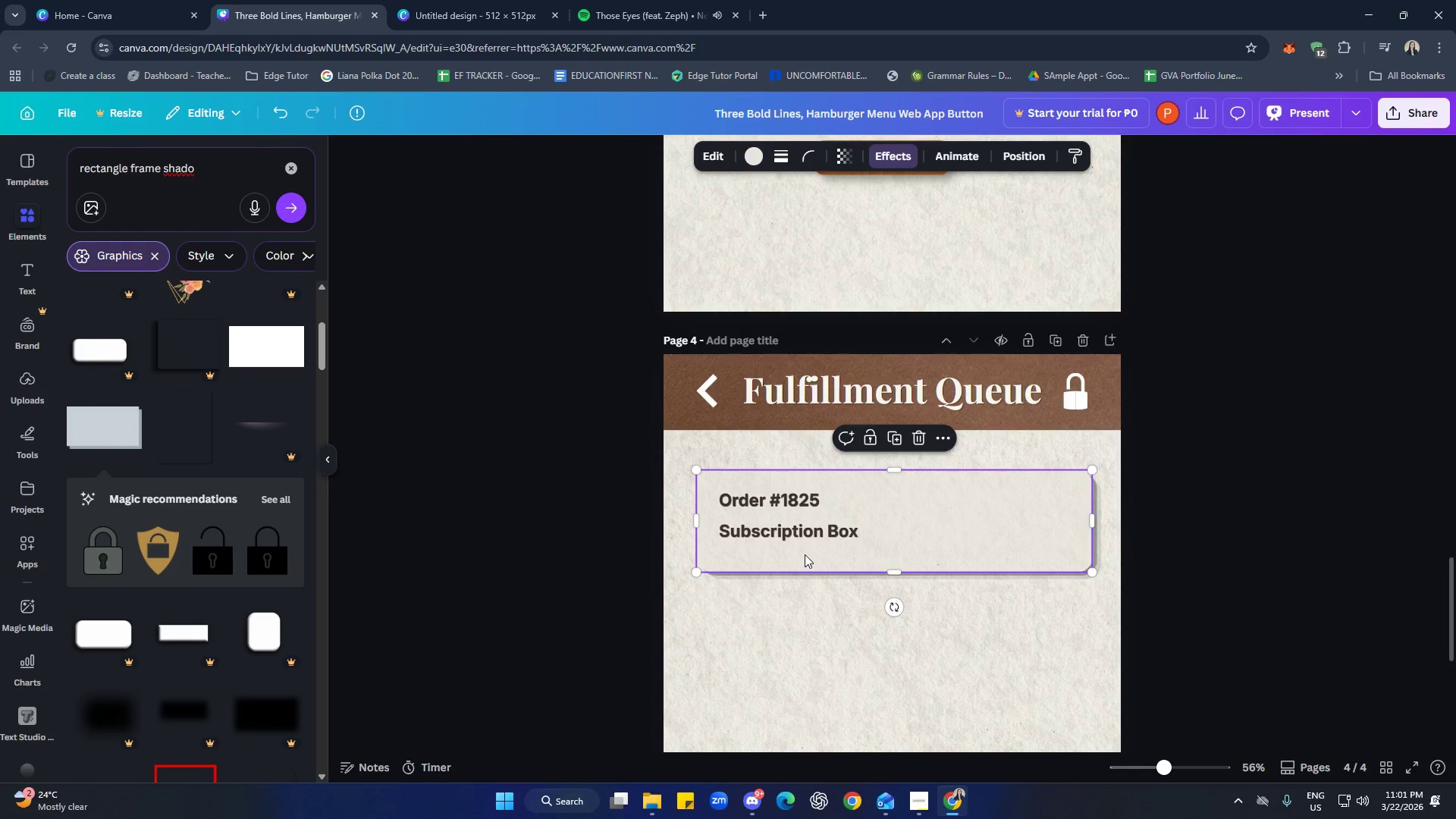 
key(Control+ControlLeft)
 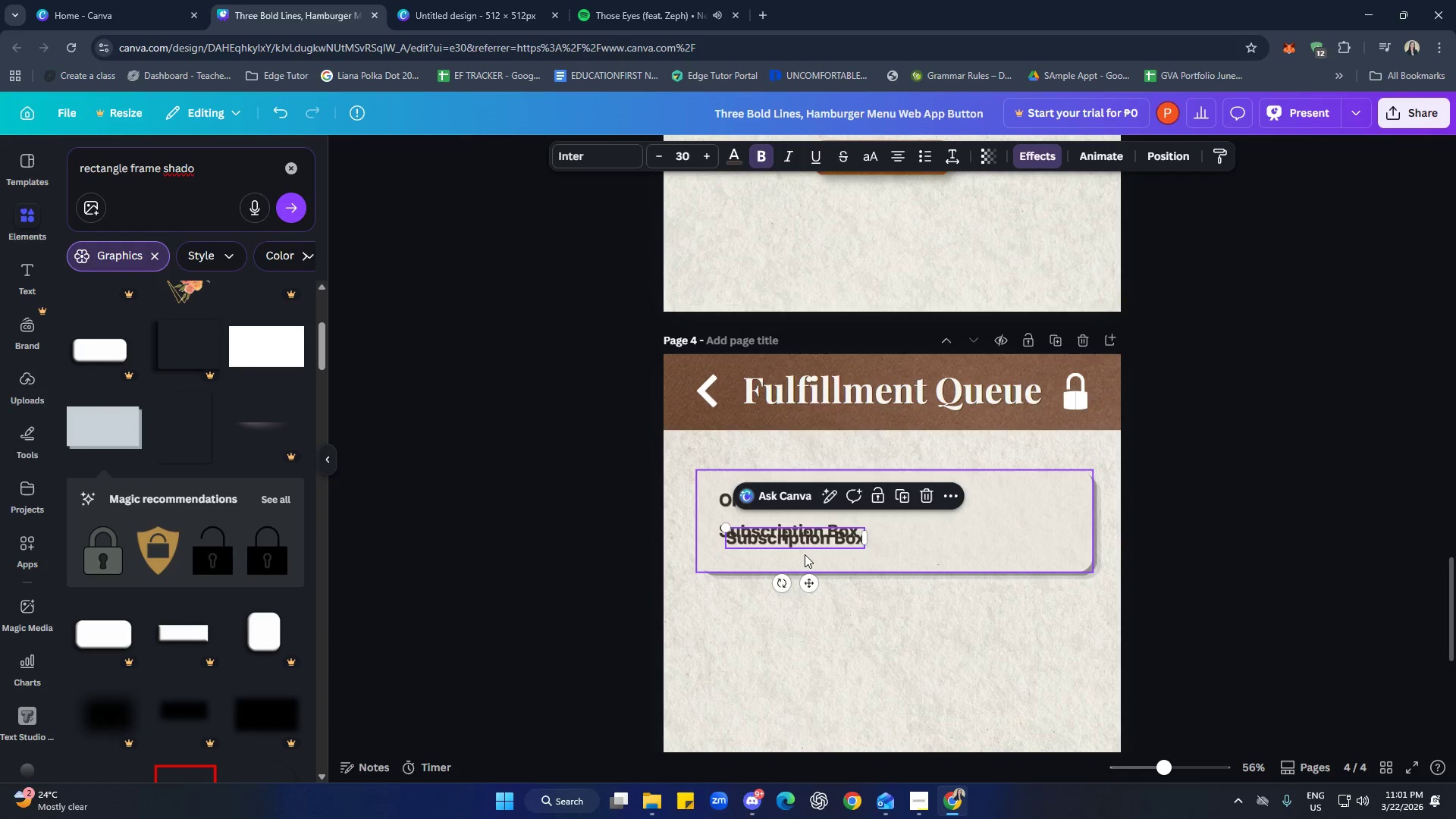 
key(Control+V)
 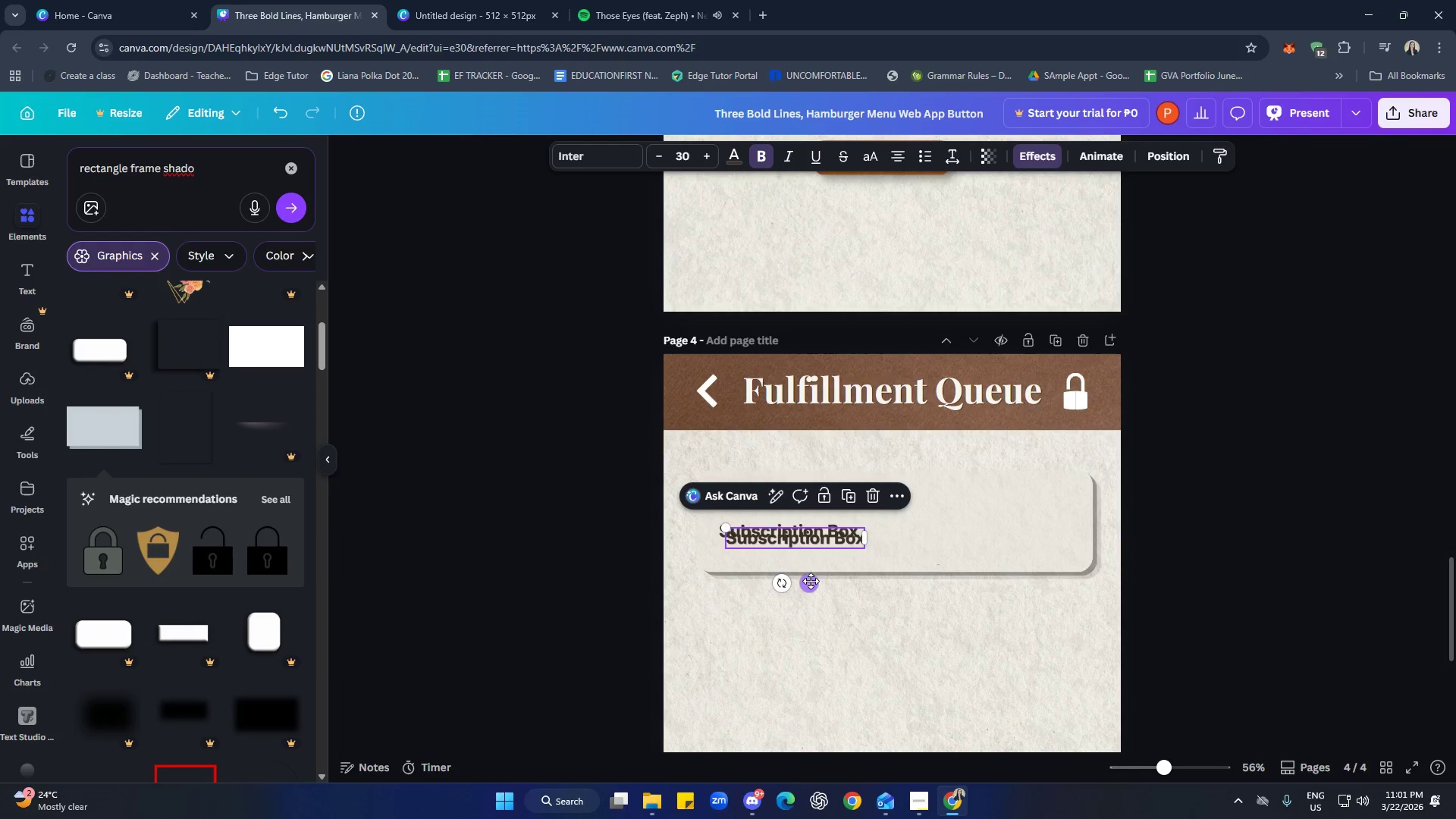 
left_click_drag(start_coordinate=[811, 581], to_coordinate=[807, 600])
 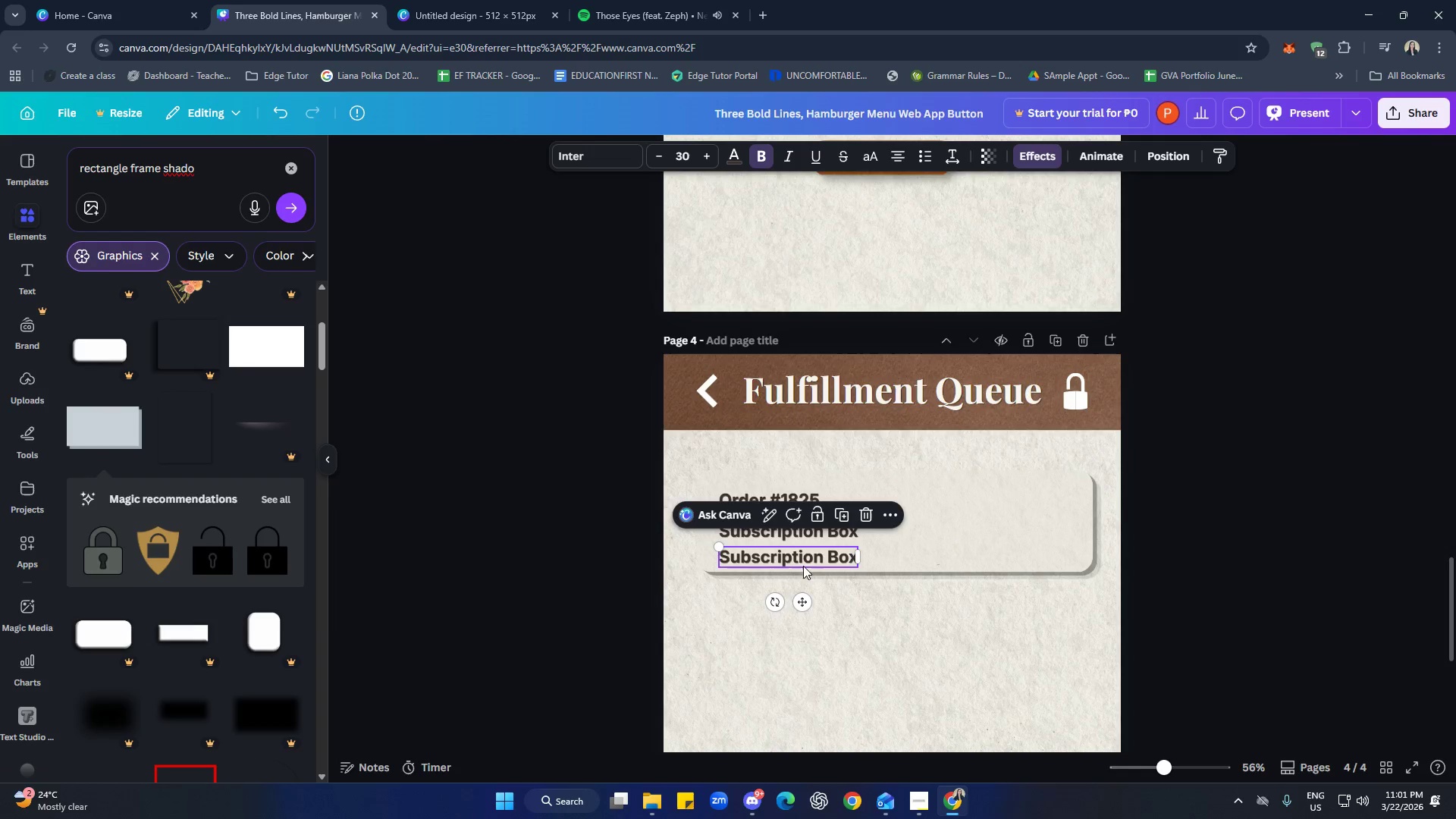 
left_click([802, 563])
 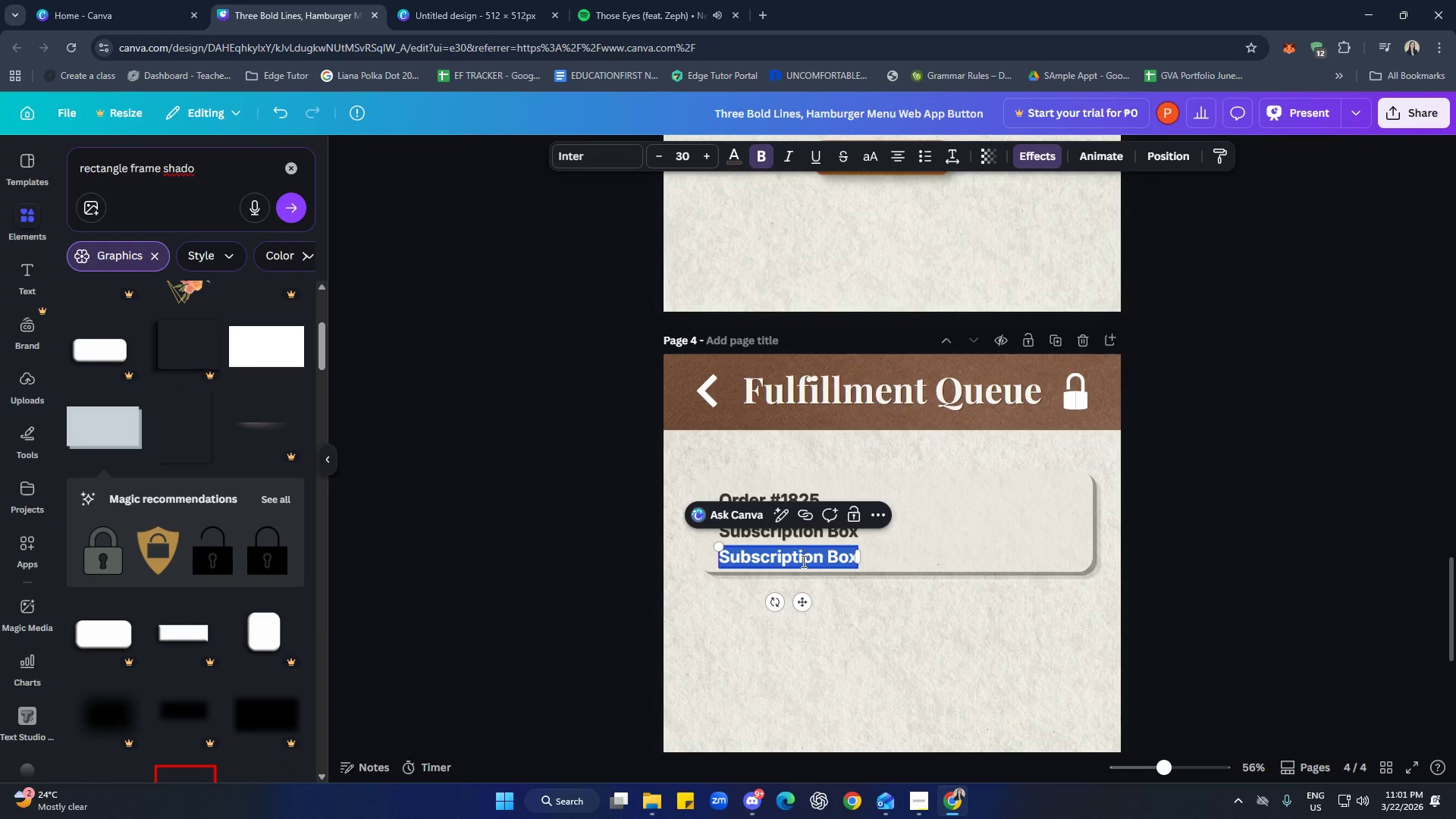 
type(^)
key(Backspace)
type(6 Cande)
key(Backspace)
type(les)
 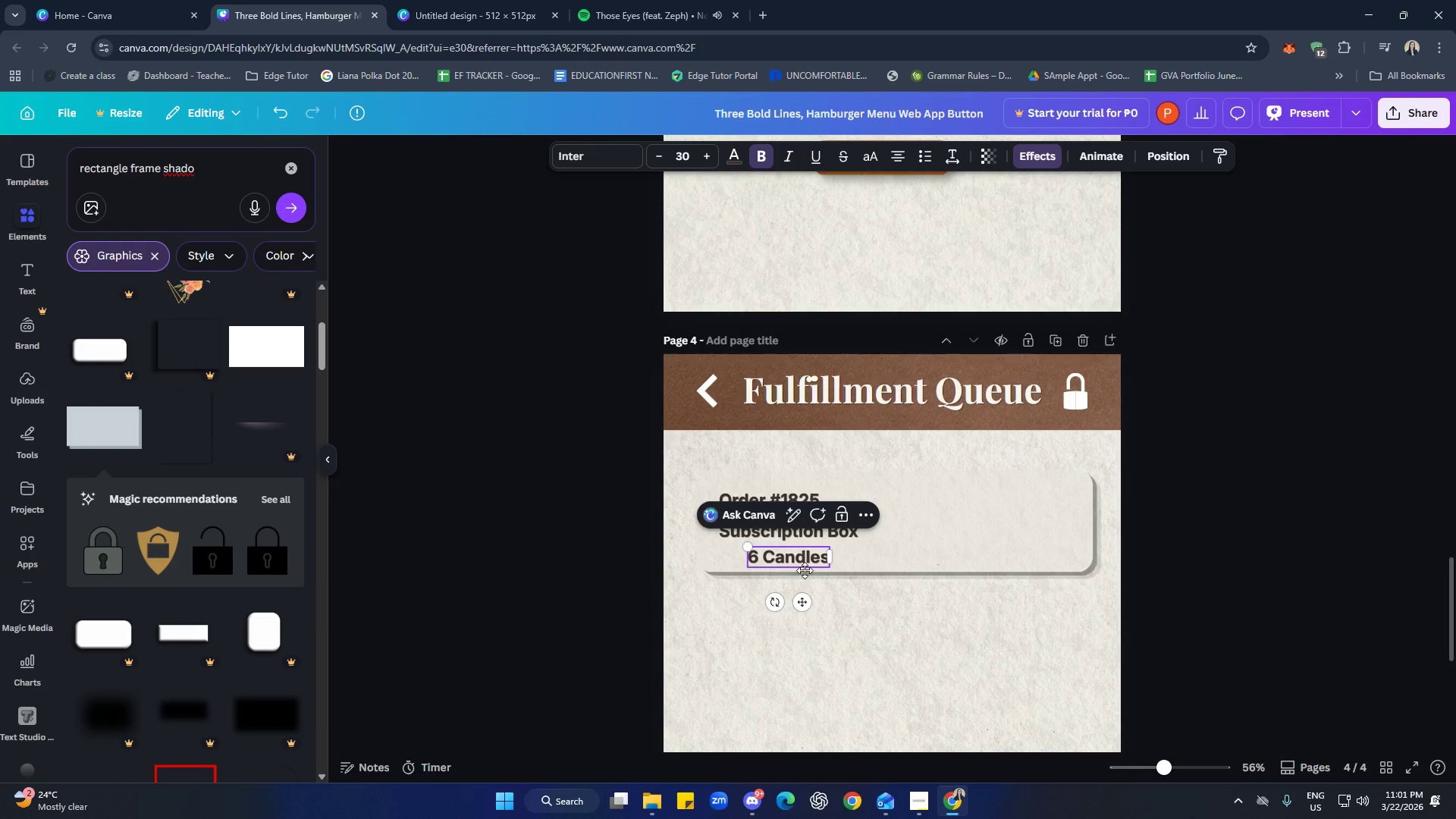 
left_click([831, 630])
 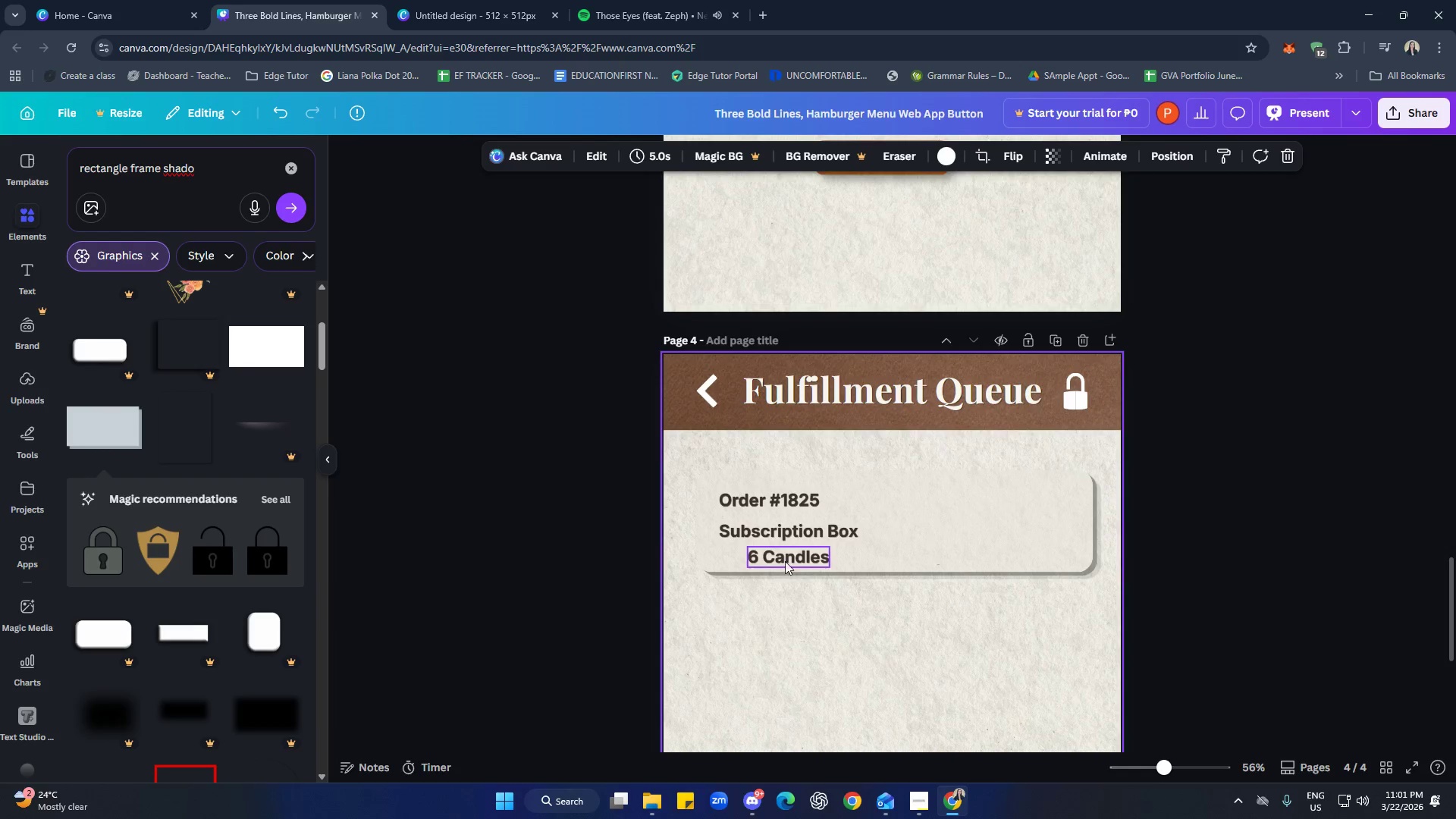 
left_click_drag(start_coordinate=[784, 561], to_coordinate=[758, 557])
 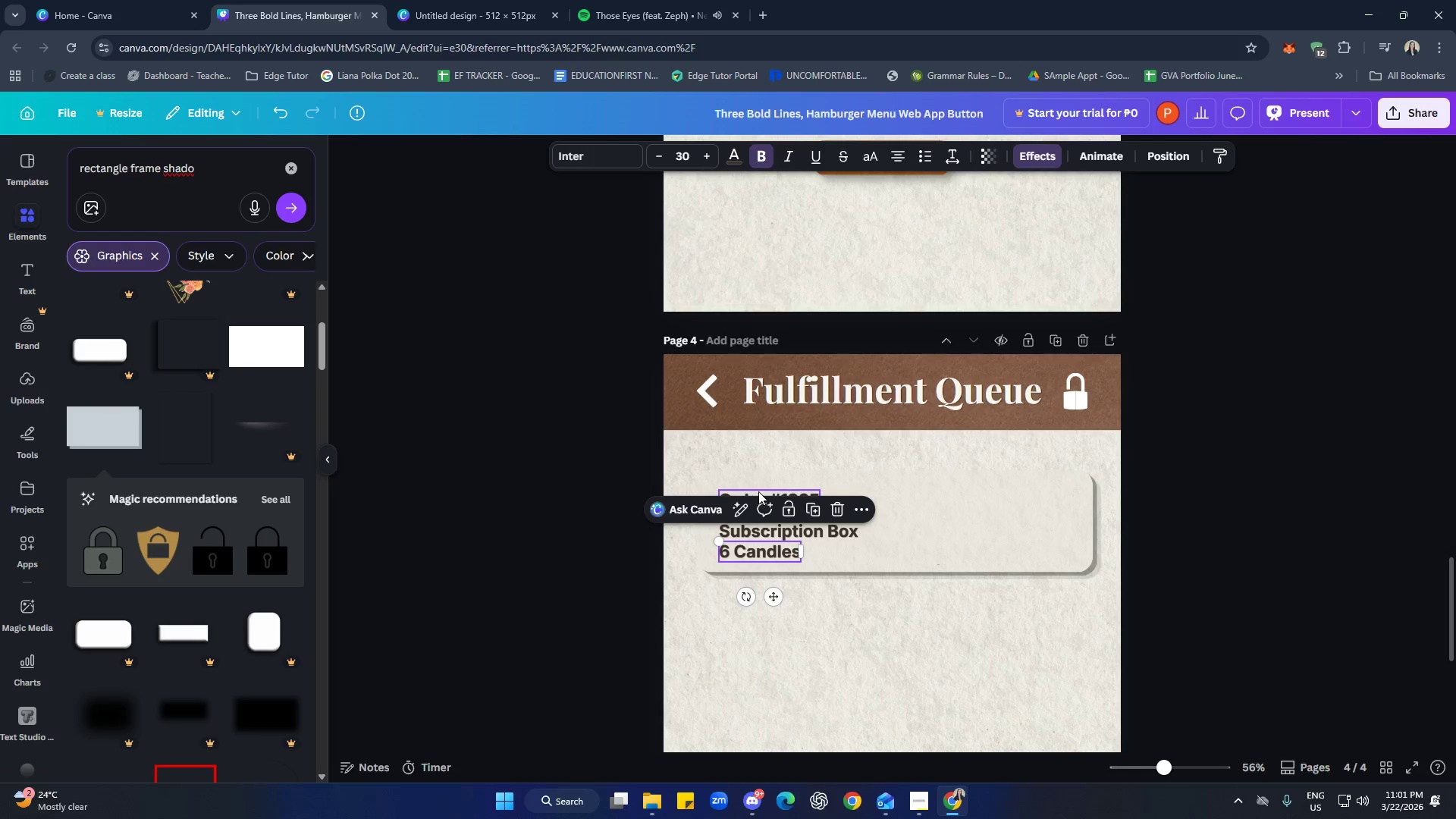 
left_click([905, 500])
 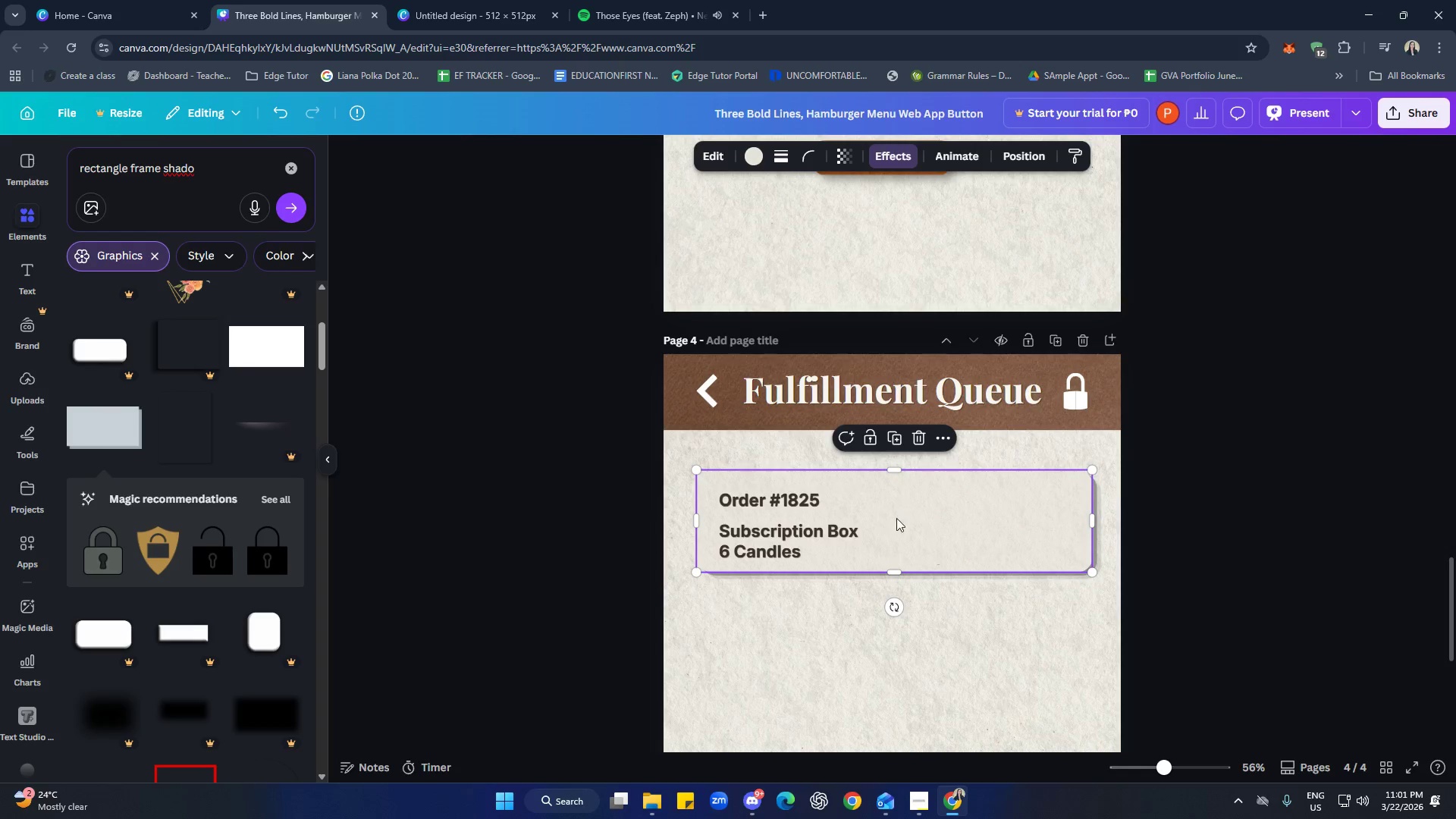 
left_click_drag(start_coordinate=[797, 500], to_coordinate=[795, 494])
 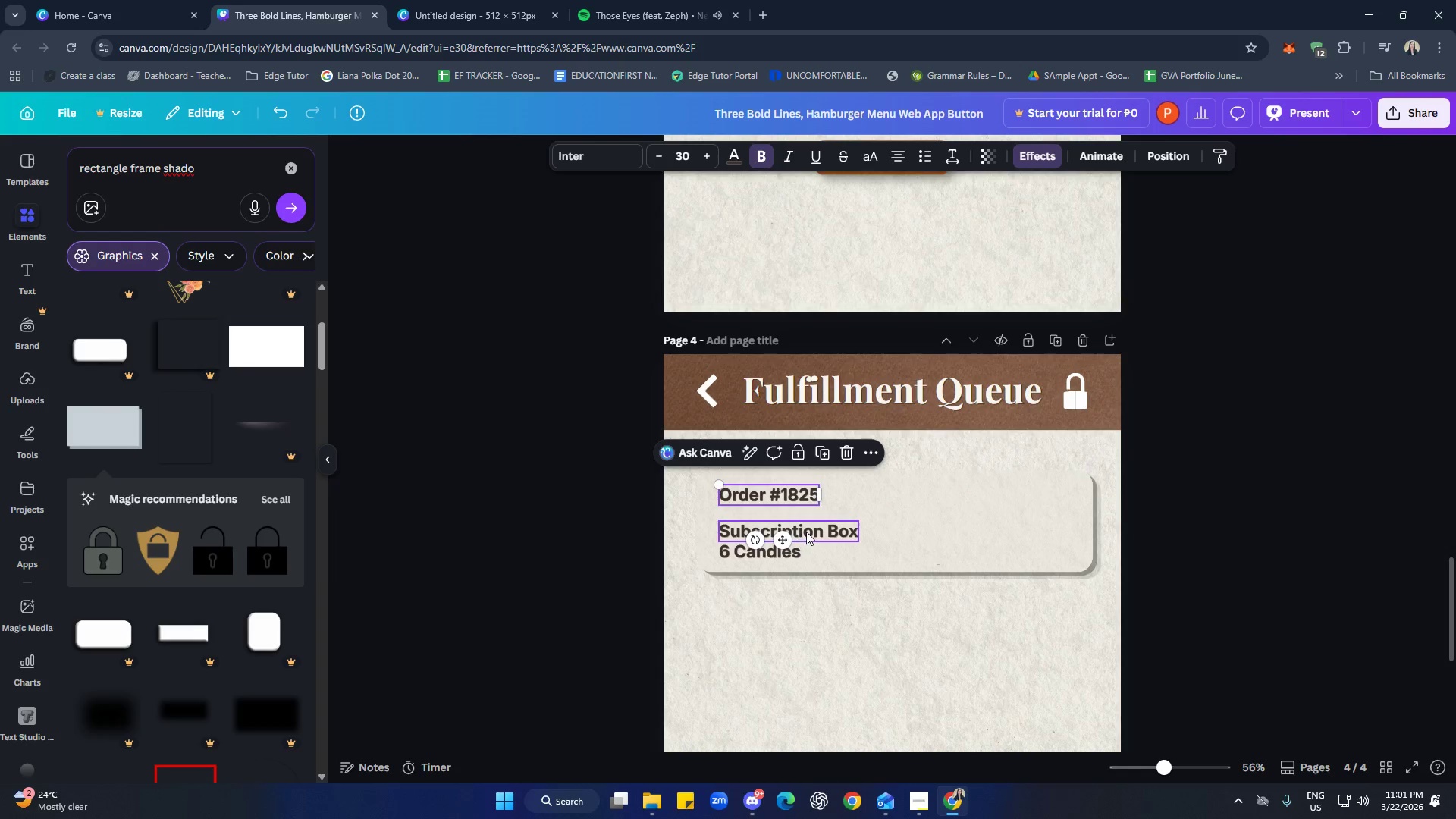 
left_click_drag(start_coordinate=[806, 532], to_coordinate=[806, 526])
 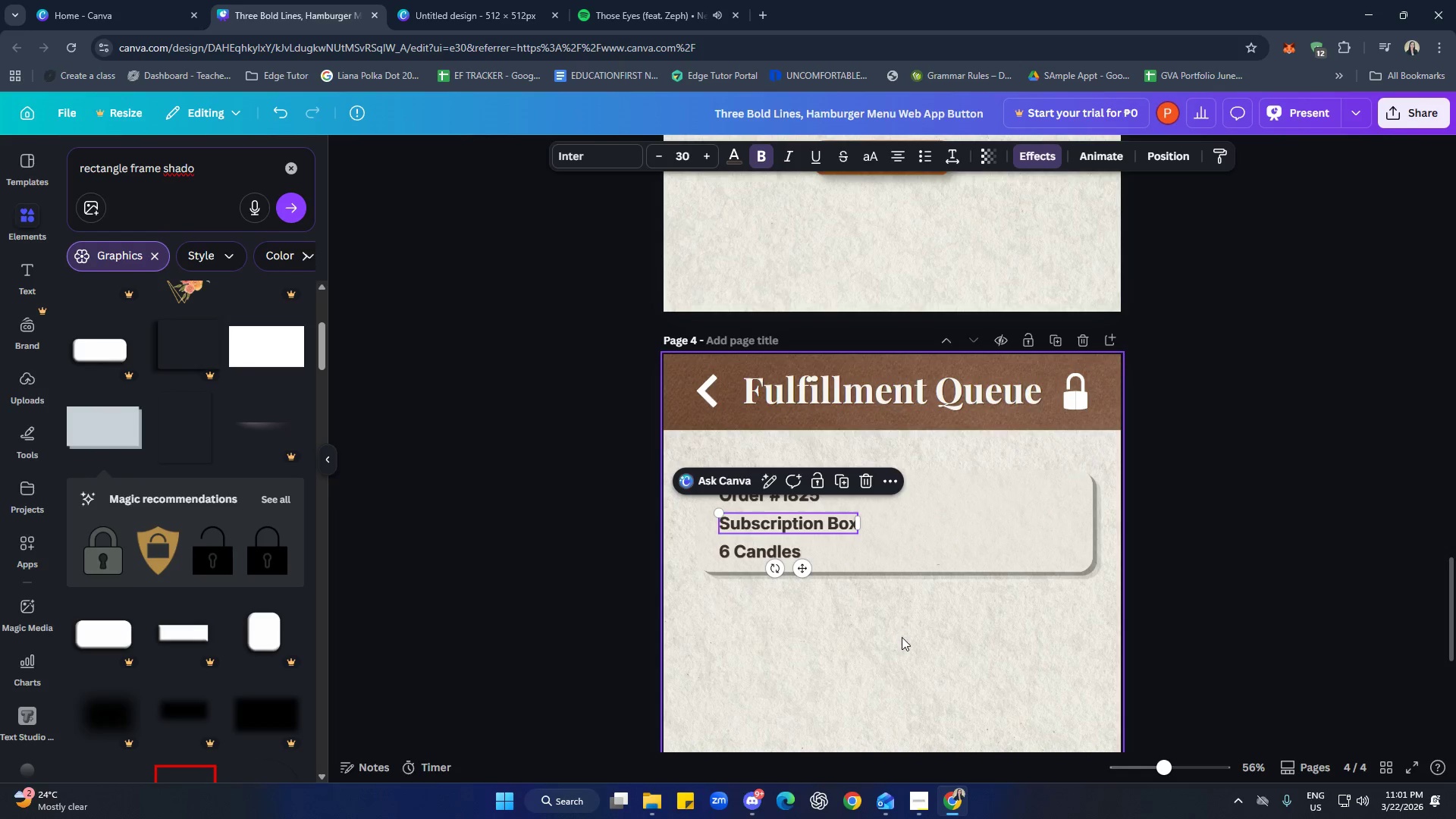 
left_click([902, 642])
 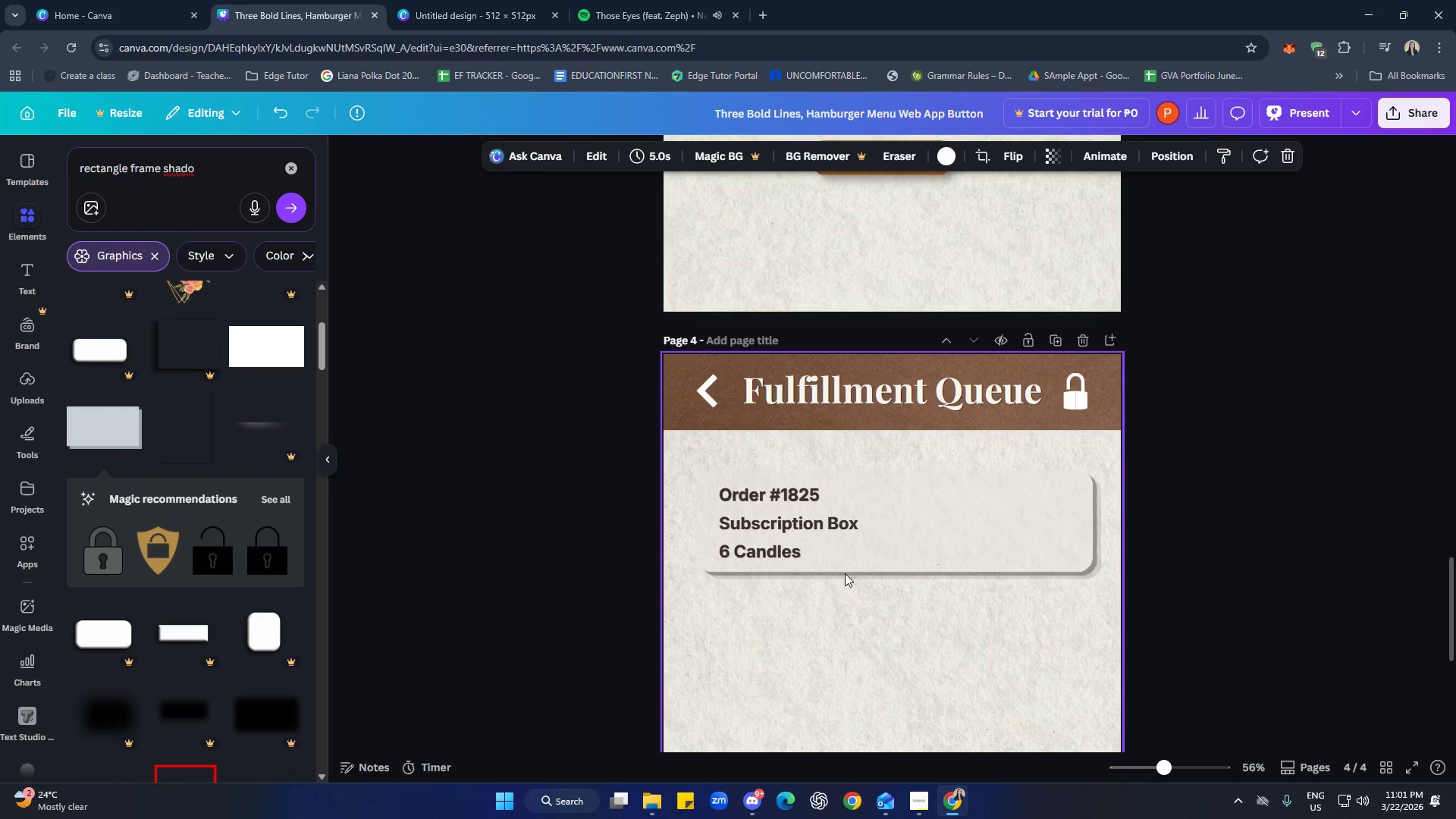 
left_click([945, 565])
 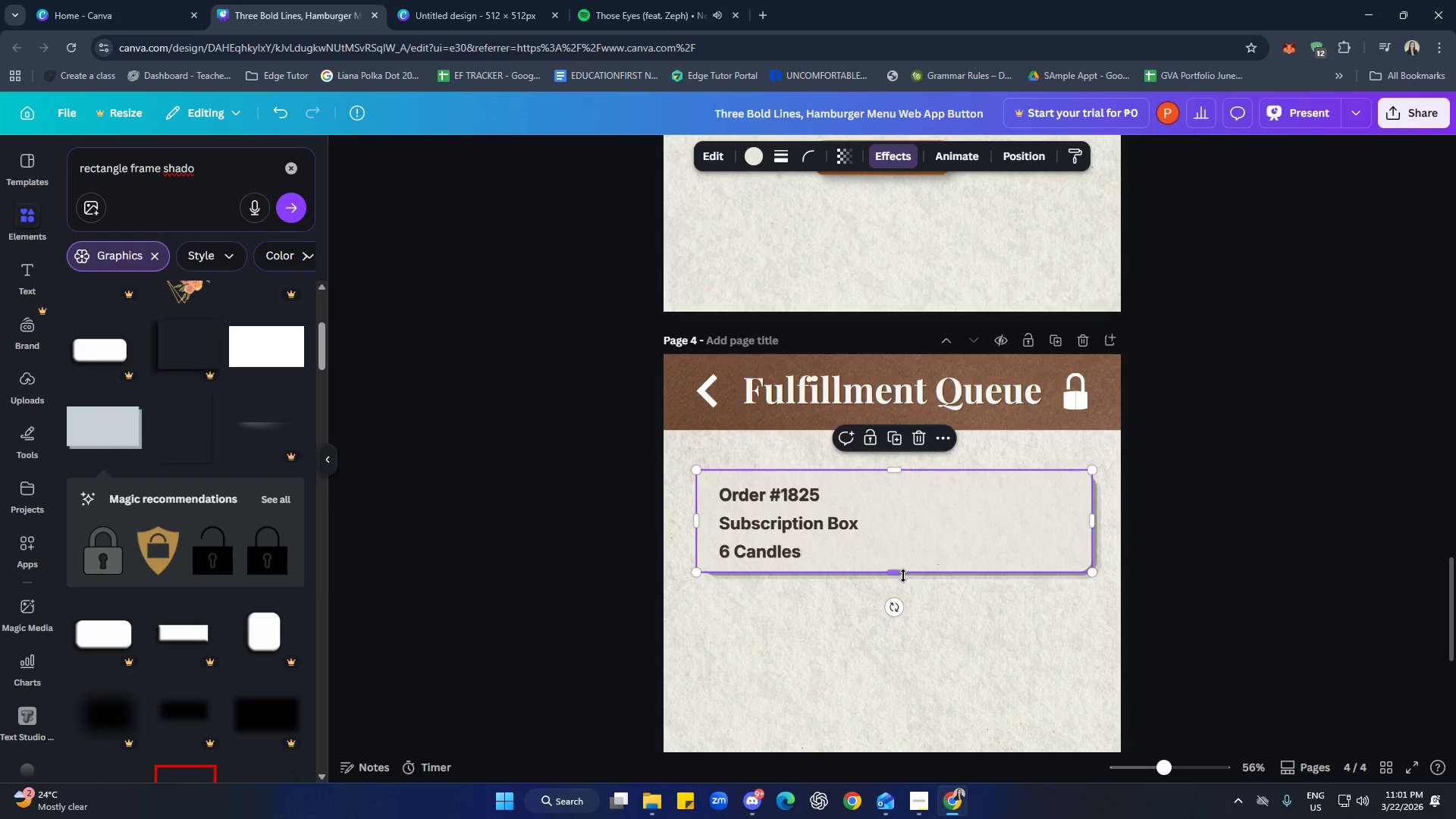 
left_click_drag(start_coordinate=[903, 576], to_coordinate=[903, 582])
 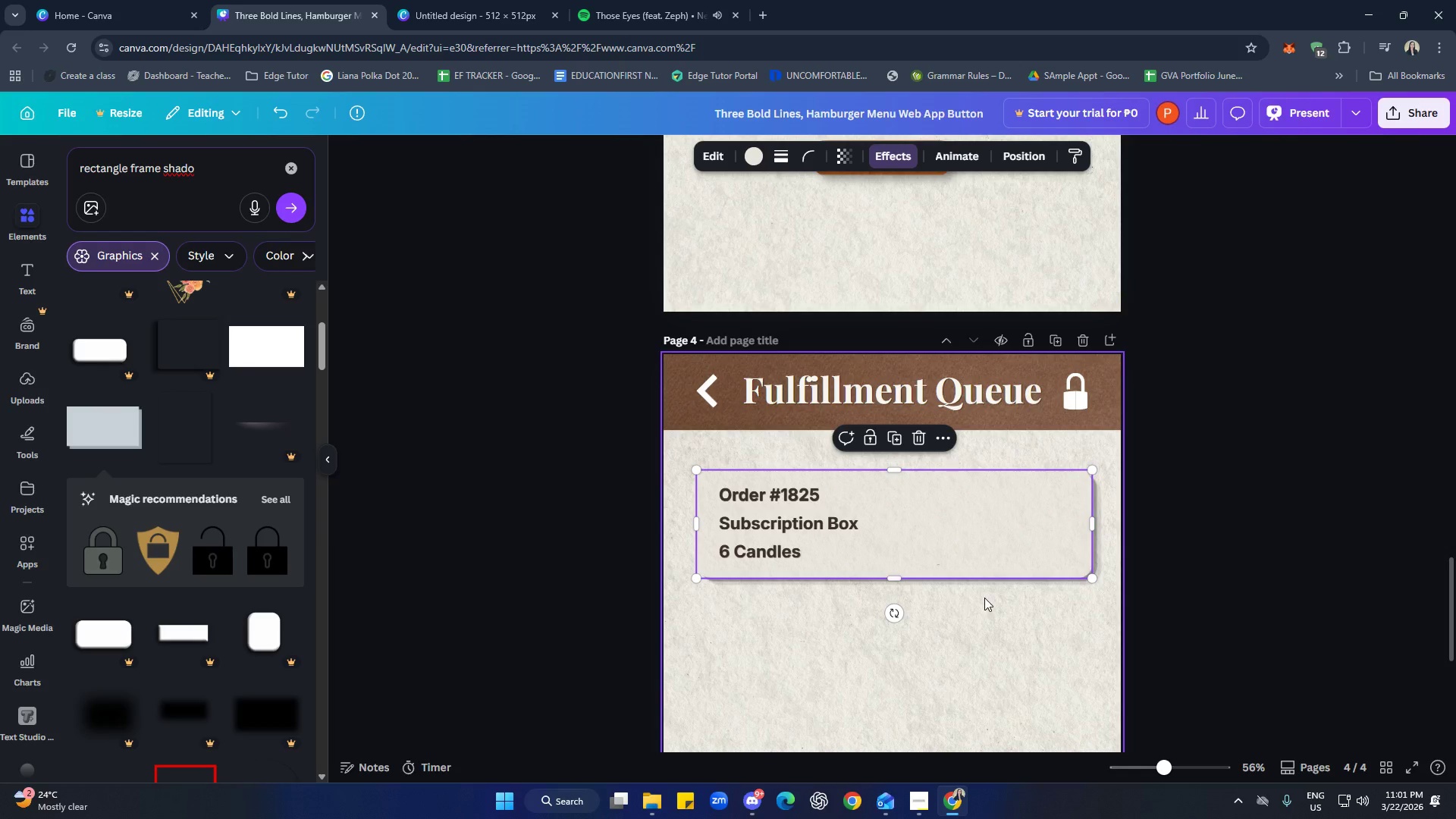 
left_click([984, 598])
 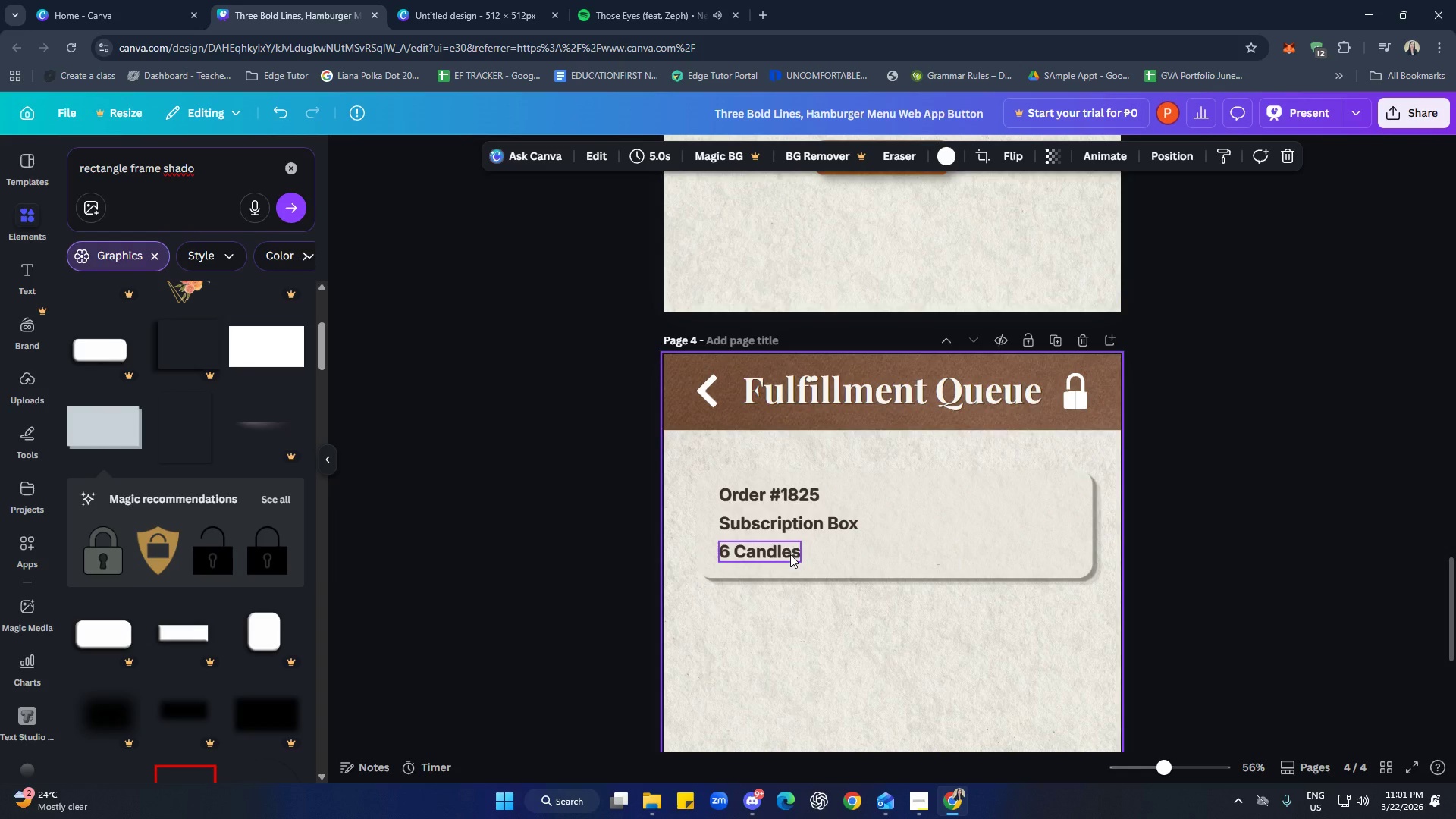 
left_click([790, 554])
 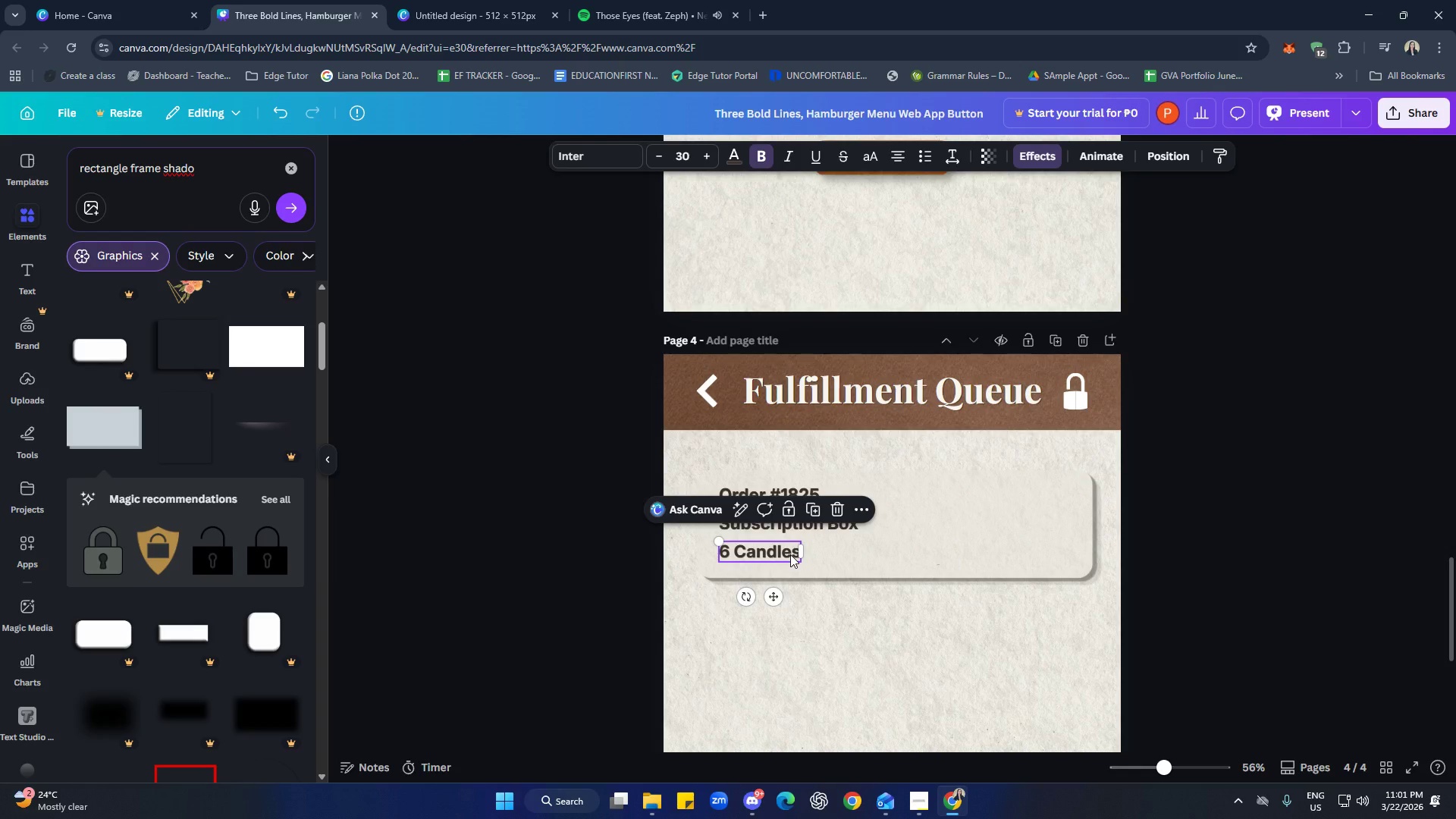 
key(Control+A)
 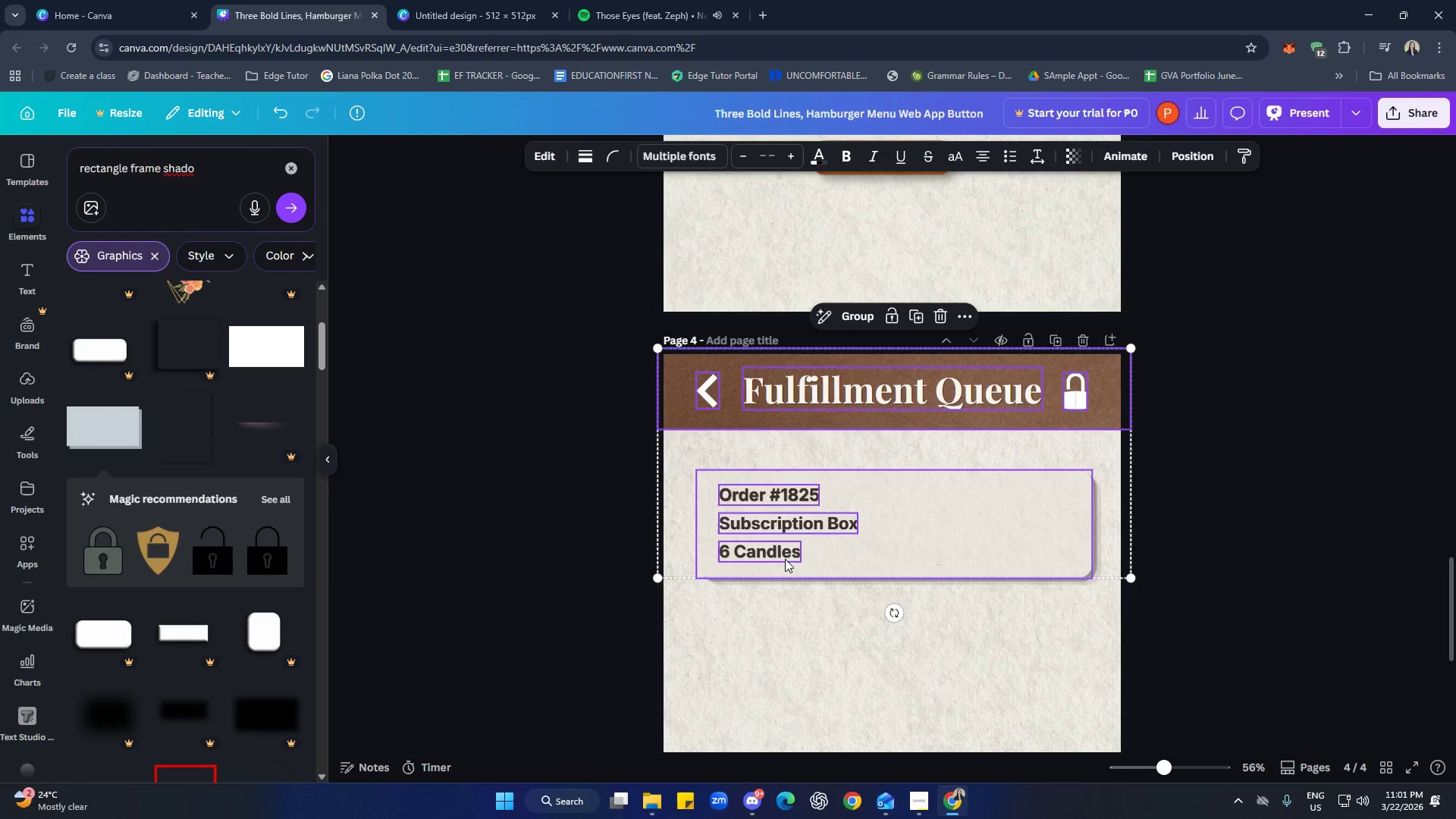 
double_click([785, 554])
 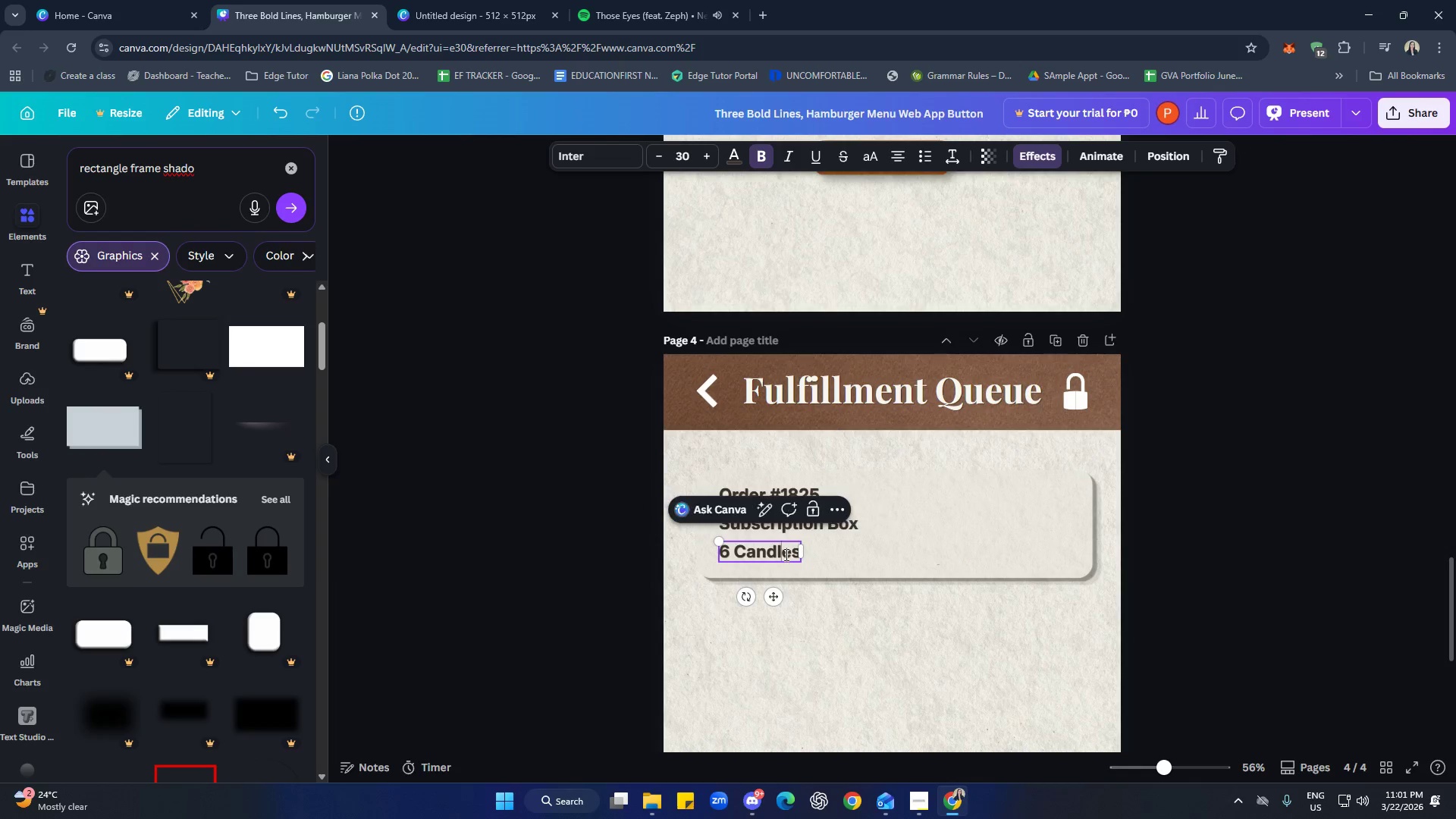 
triple_click([785, 554])
 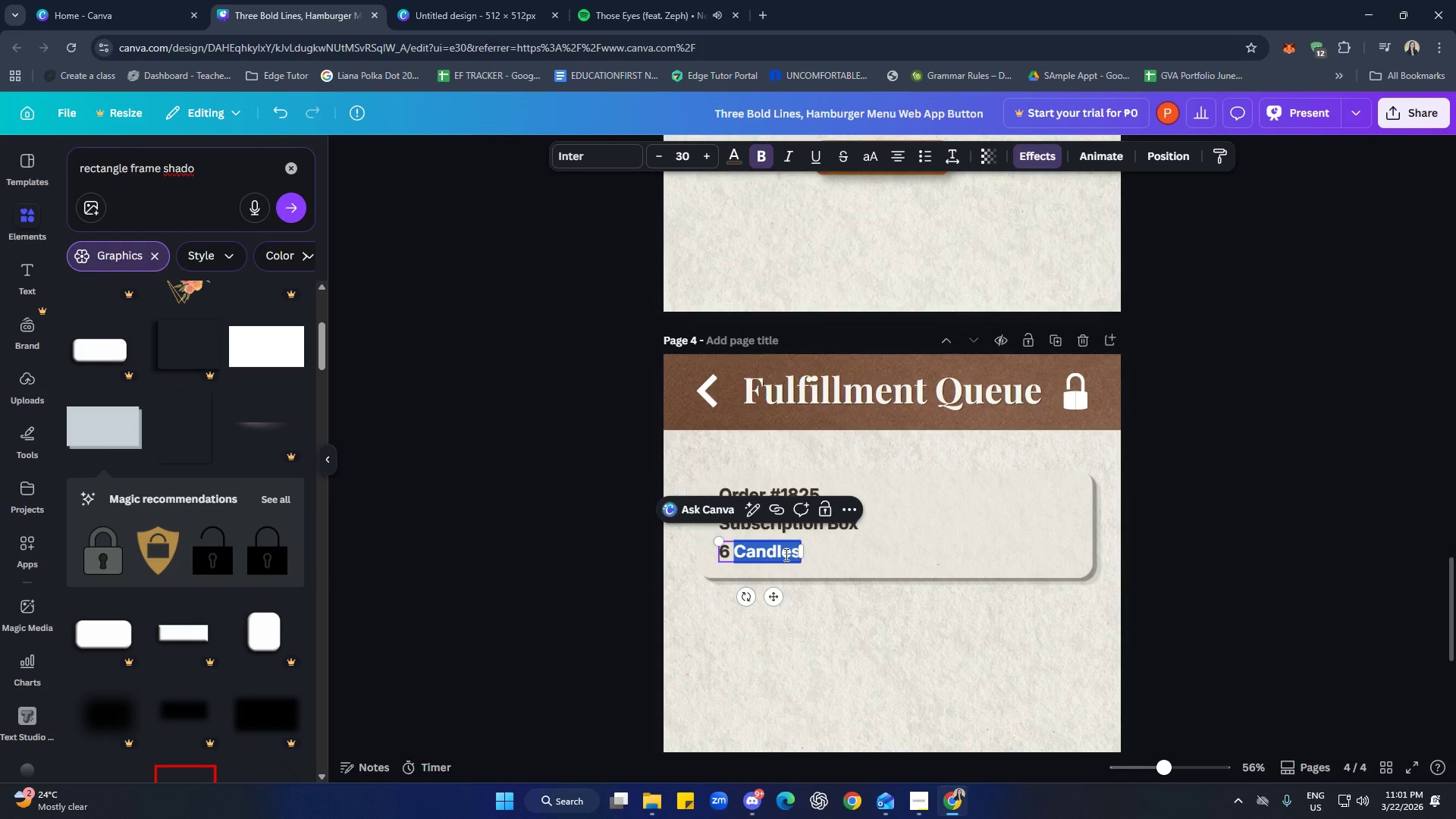 
triple_click([785, 554])
 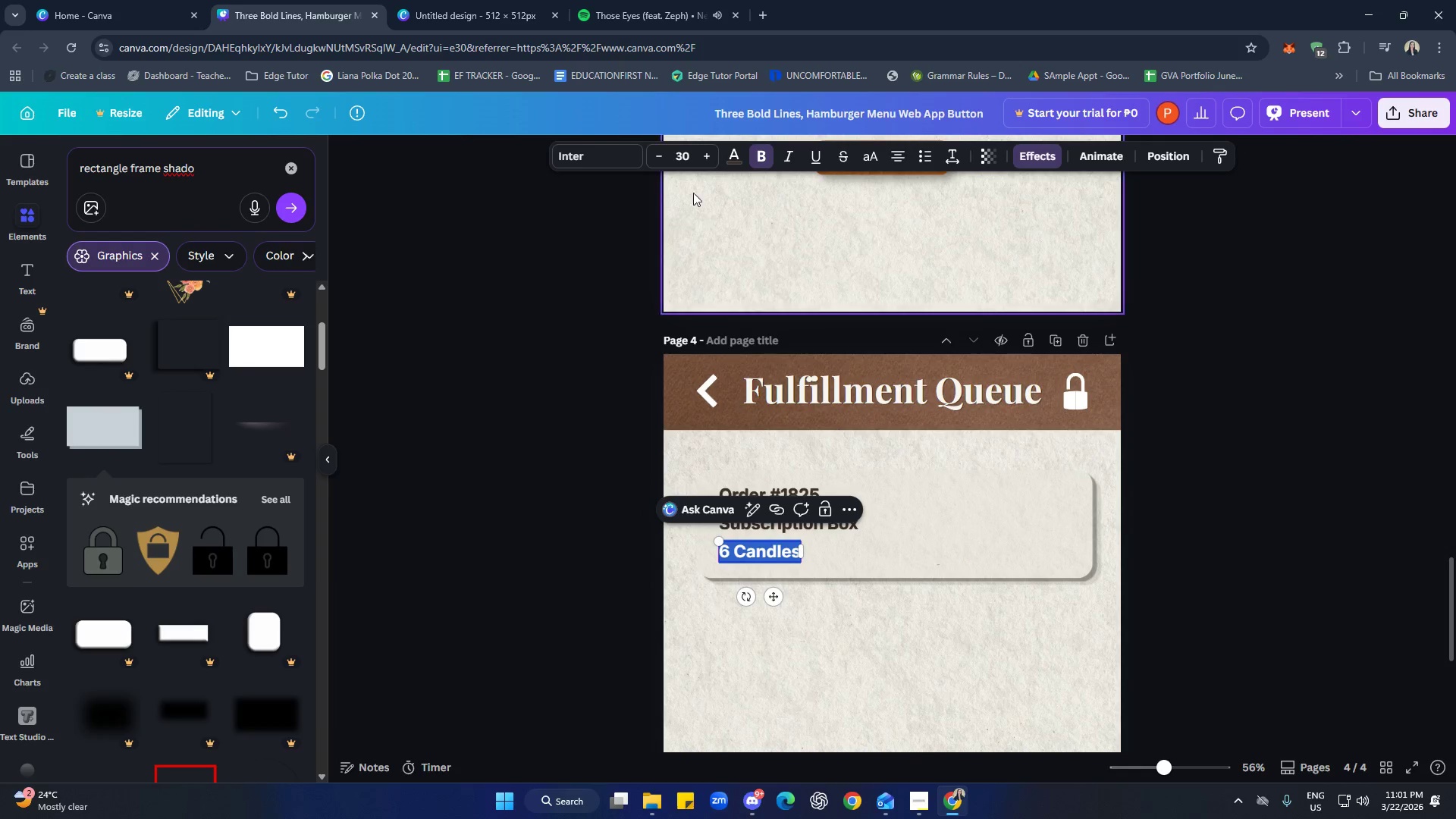 
left_click([728, 162])
 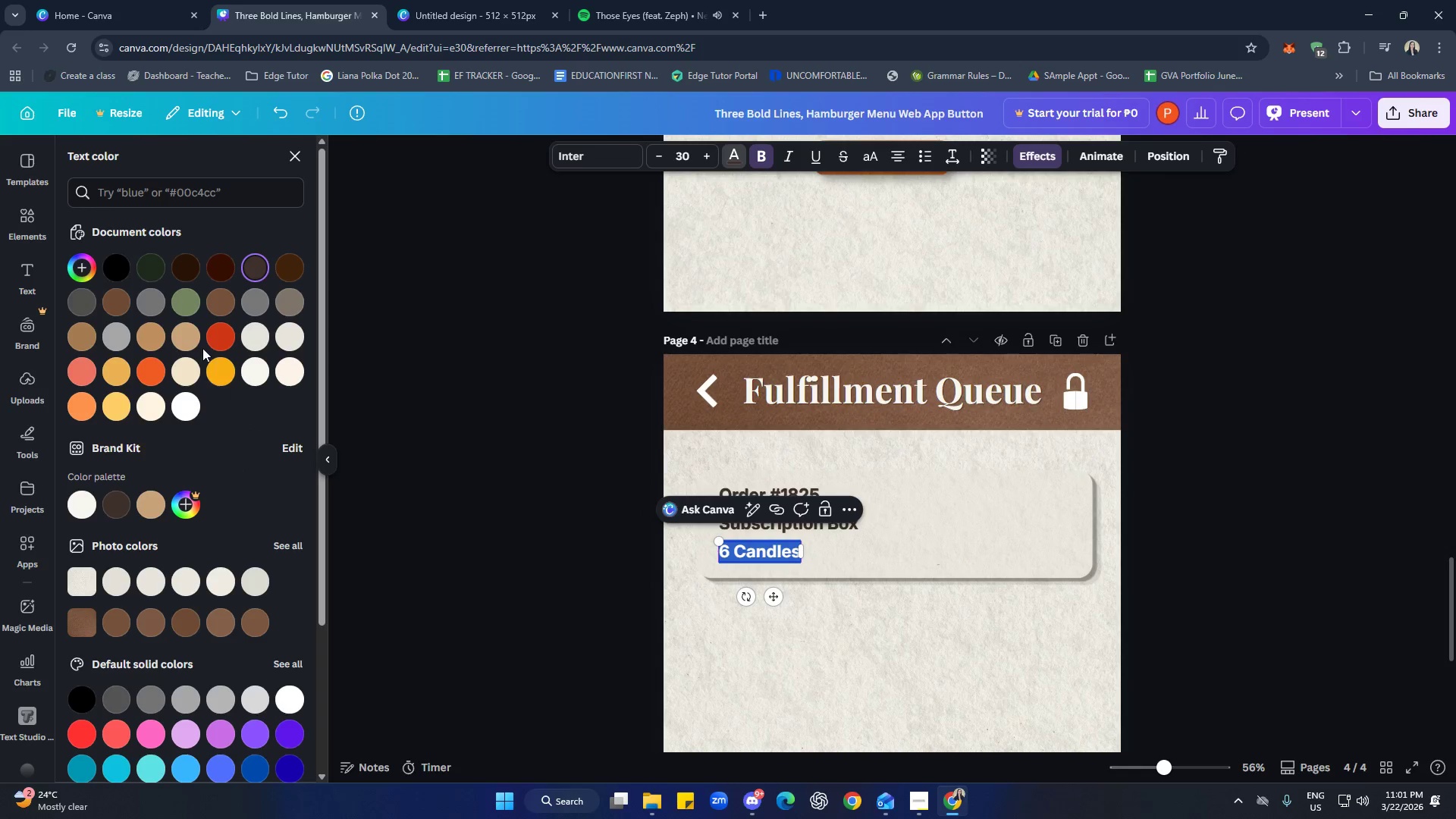 
left_click([188, 304])
 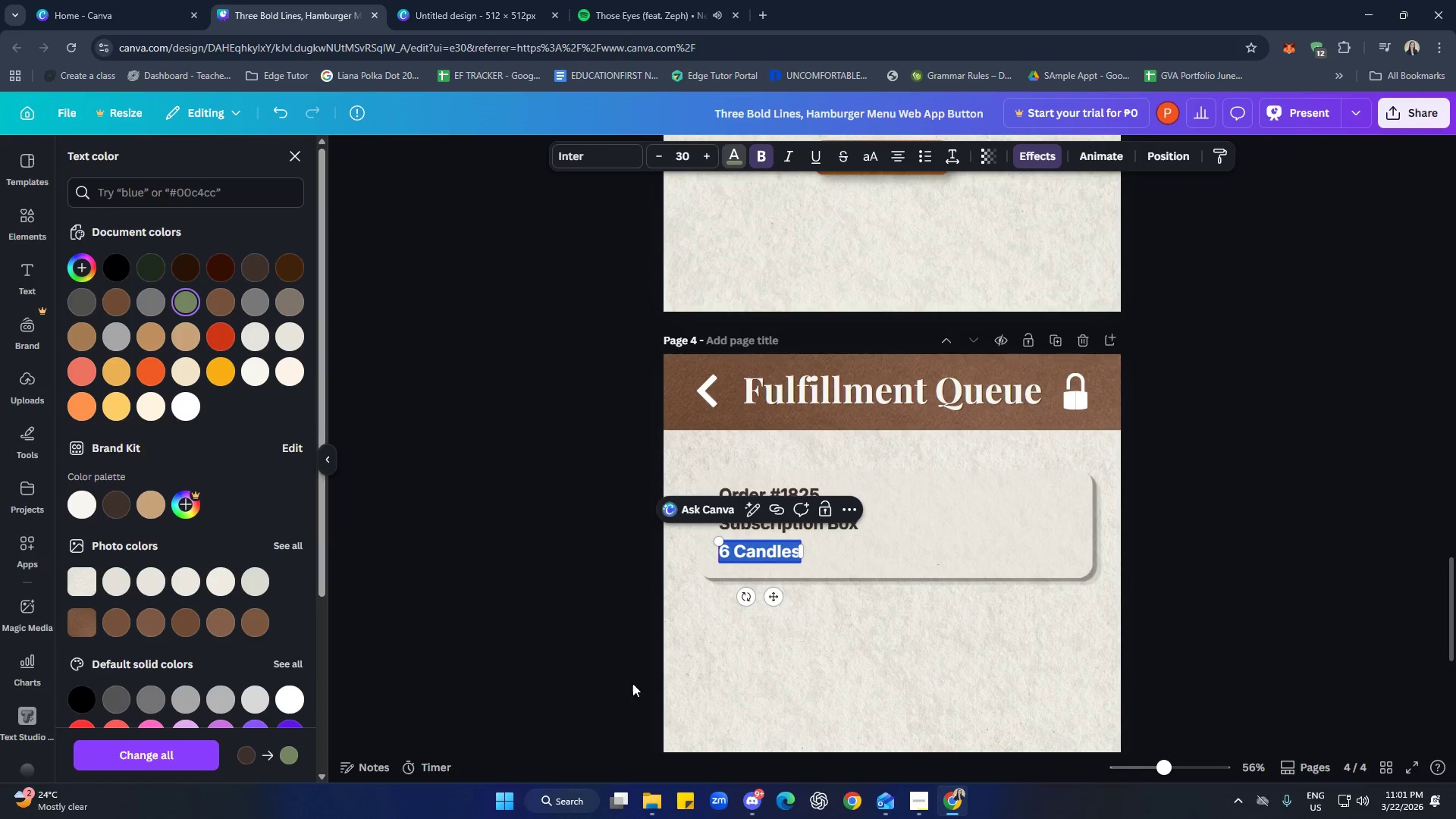 
left_click([827, 675])
 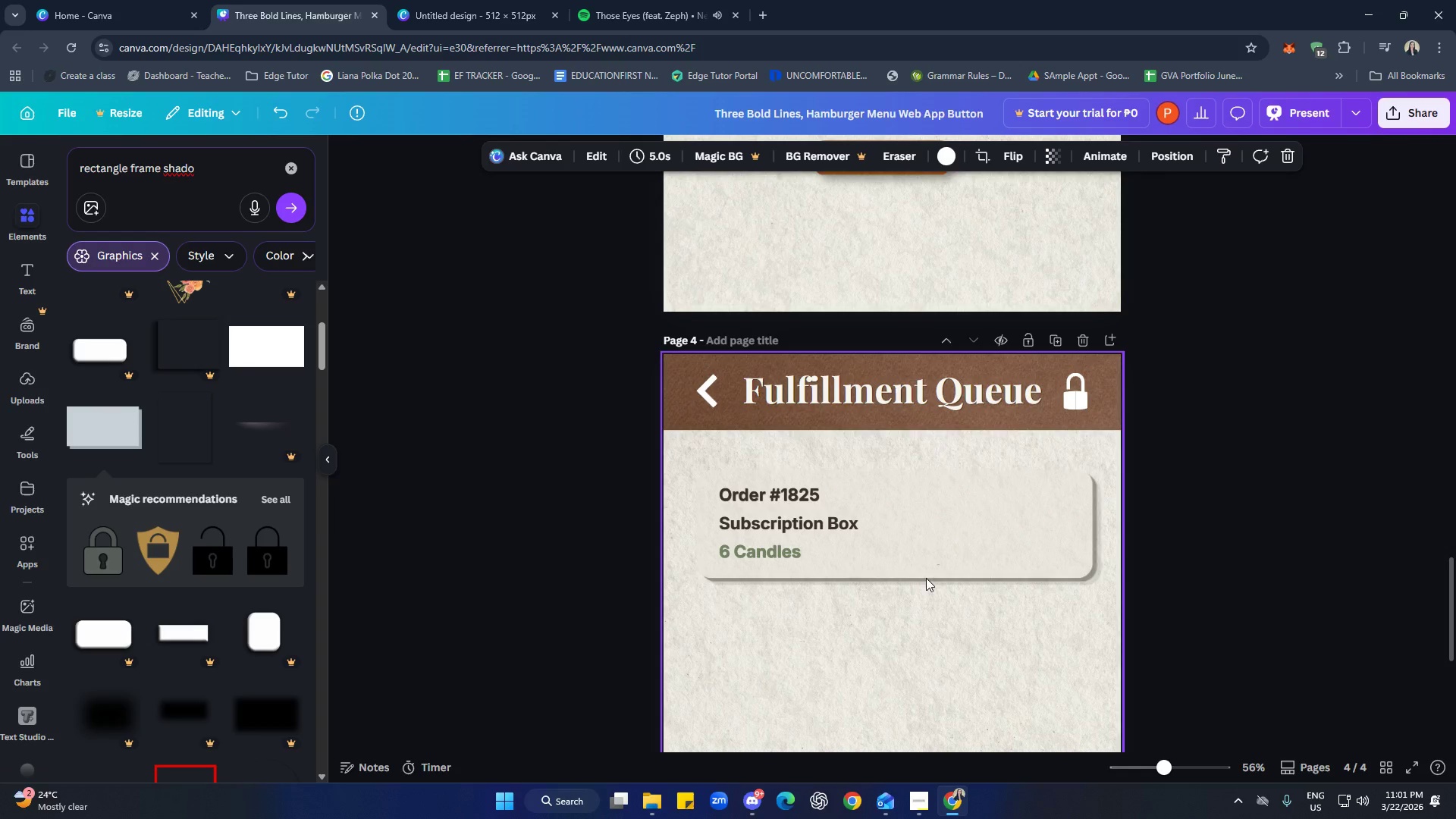 
left_click([1053, 664])
 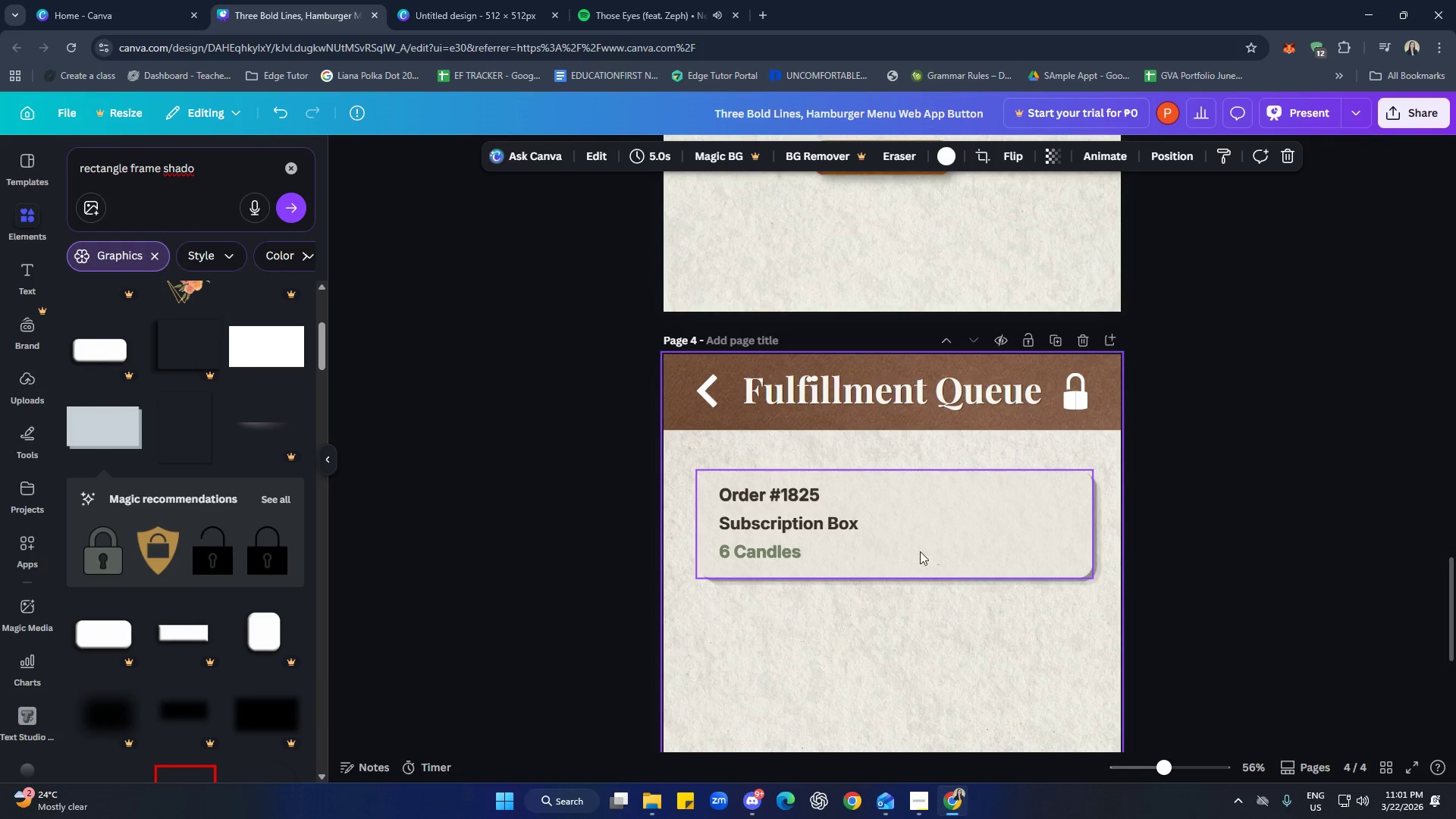 
left_click([871, 491])
 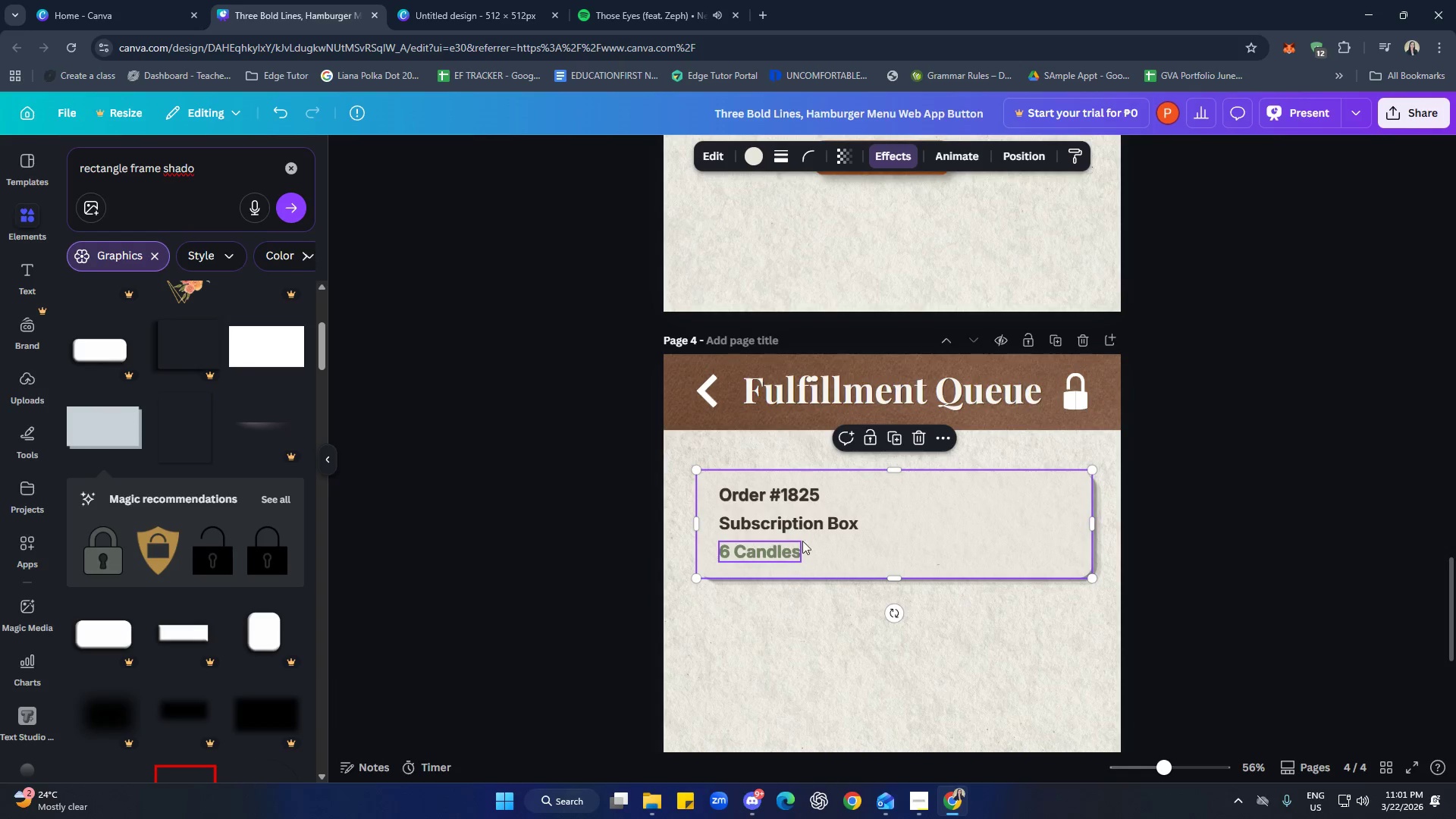 
scroll: coordinate [940, 546], scroll_direction: up, amount: 15.0
 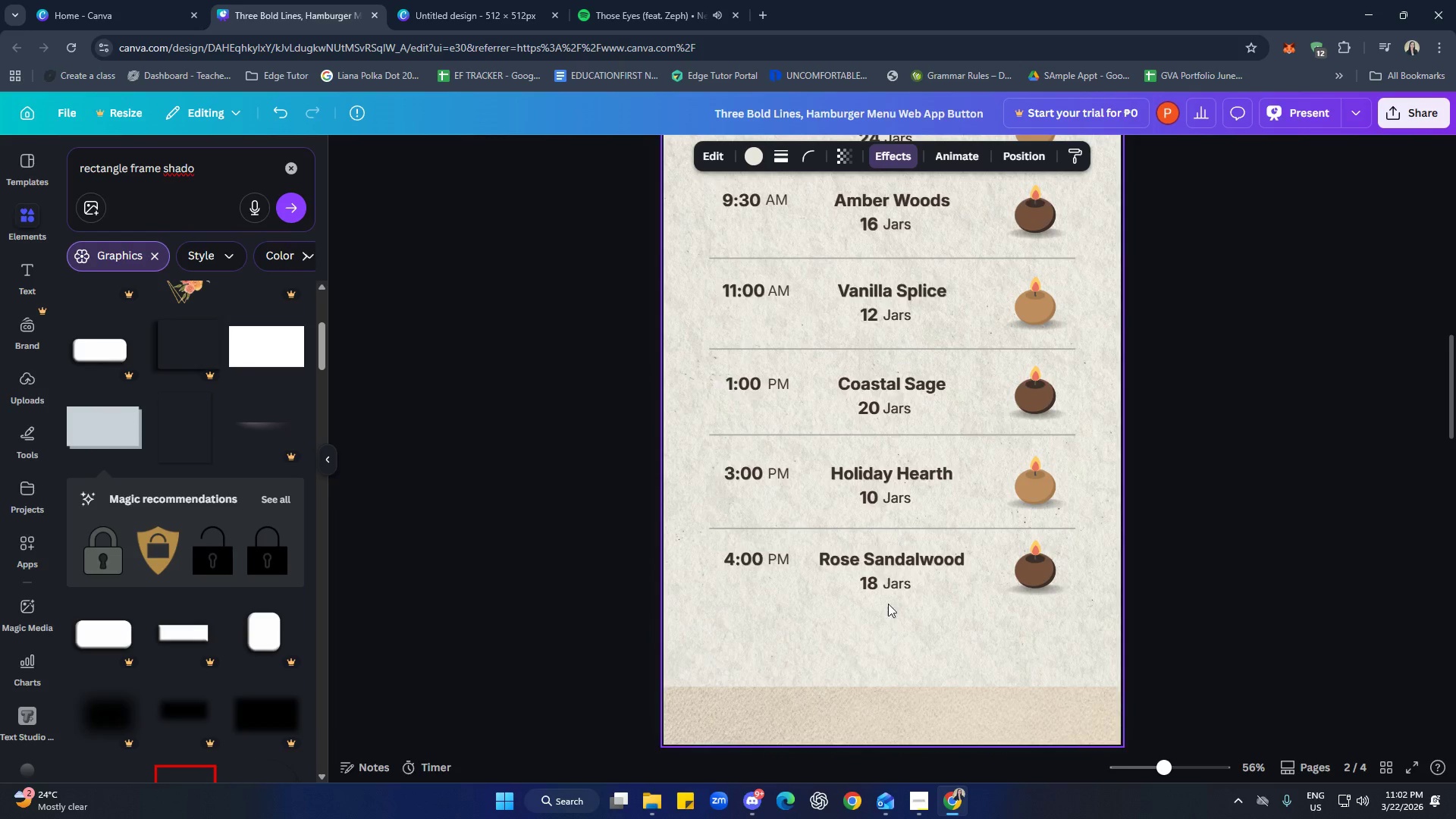 
left_click([902, 587])
 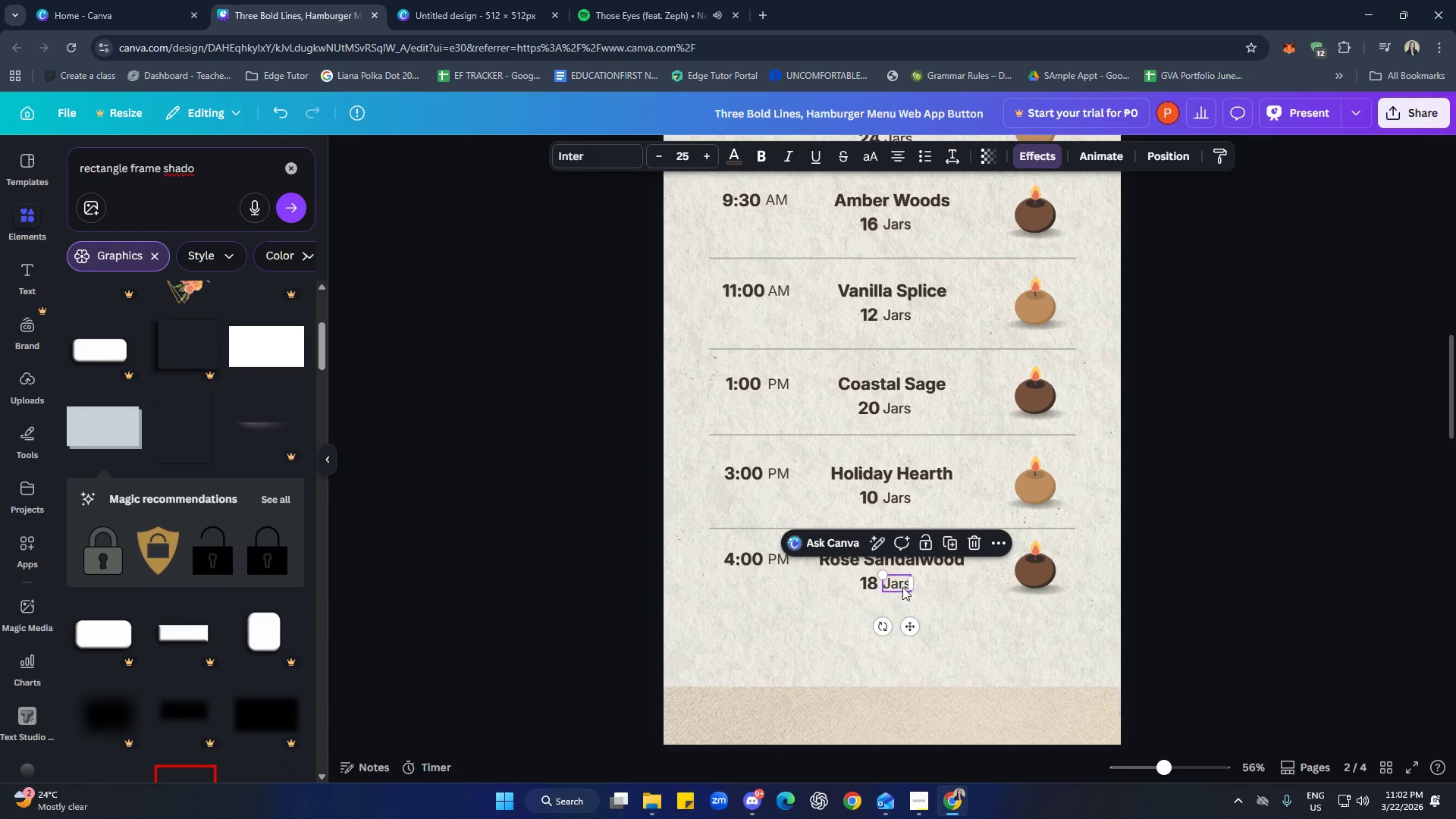 
key(Control+C)
 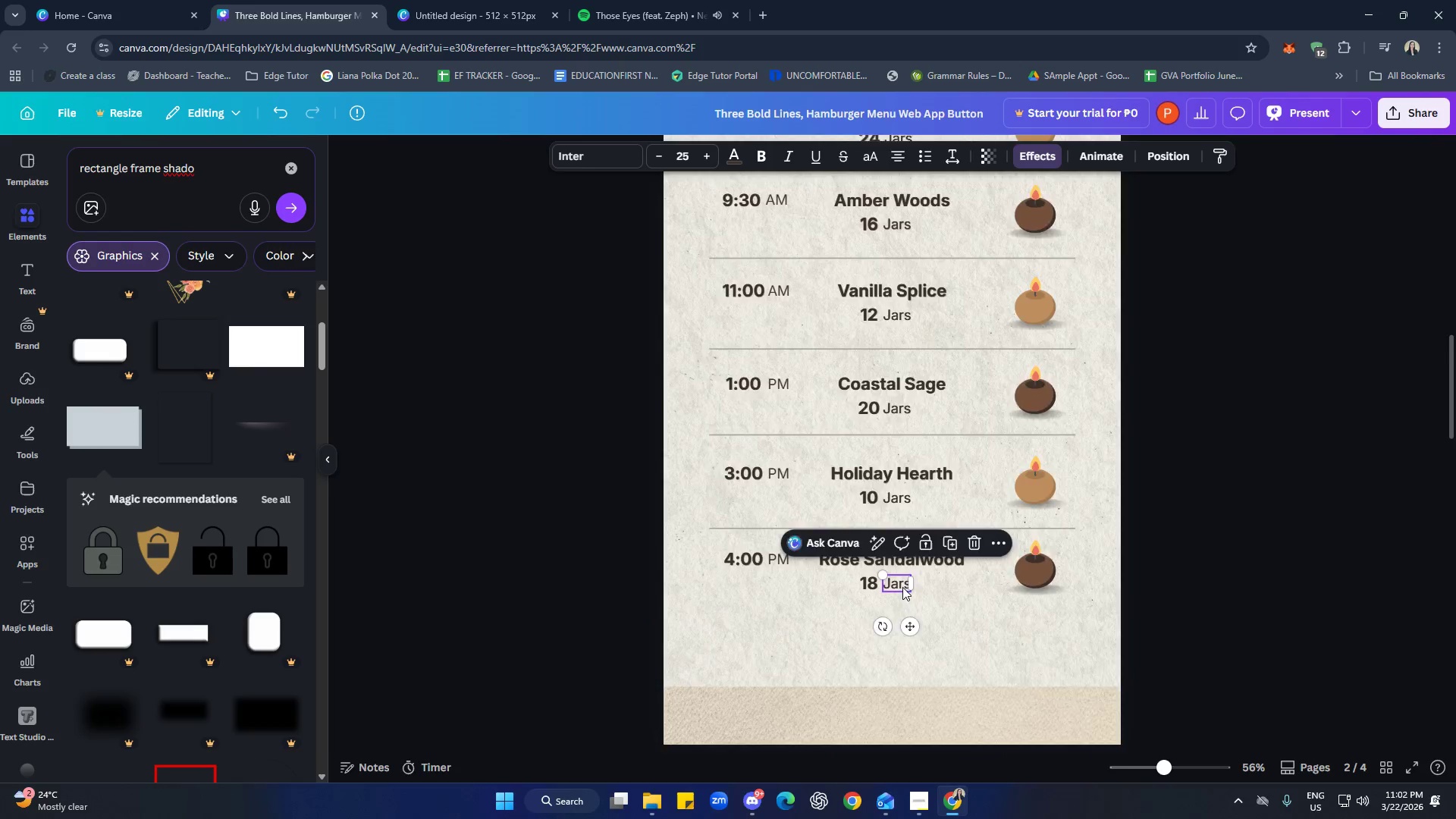 
scroll: coordinate [902, 620], scroll_direction: down, amount: 13.0
 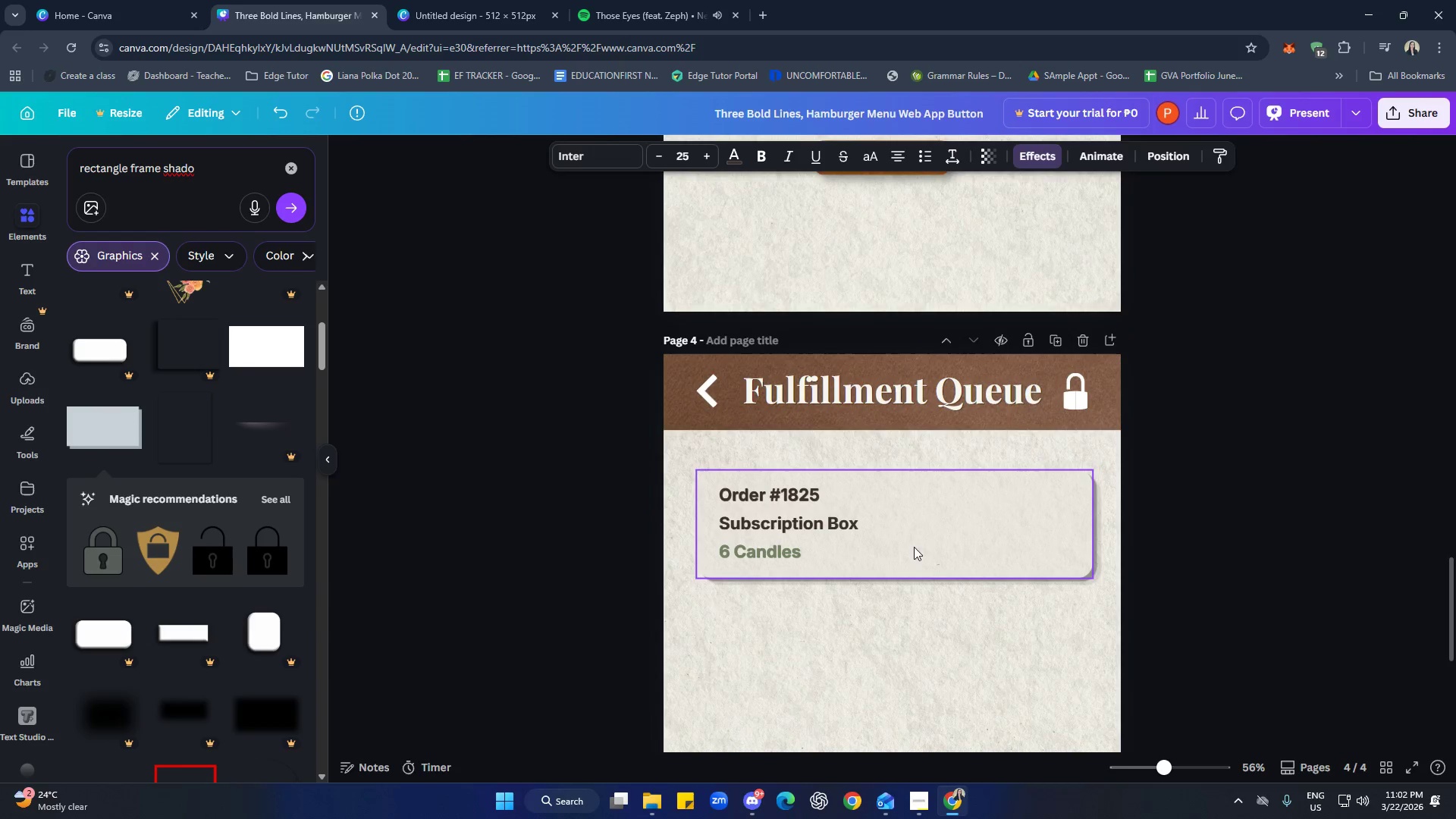 
left_click([921, 531])
 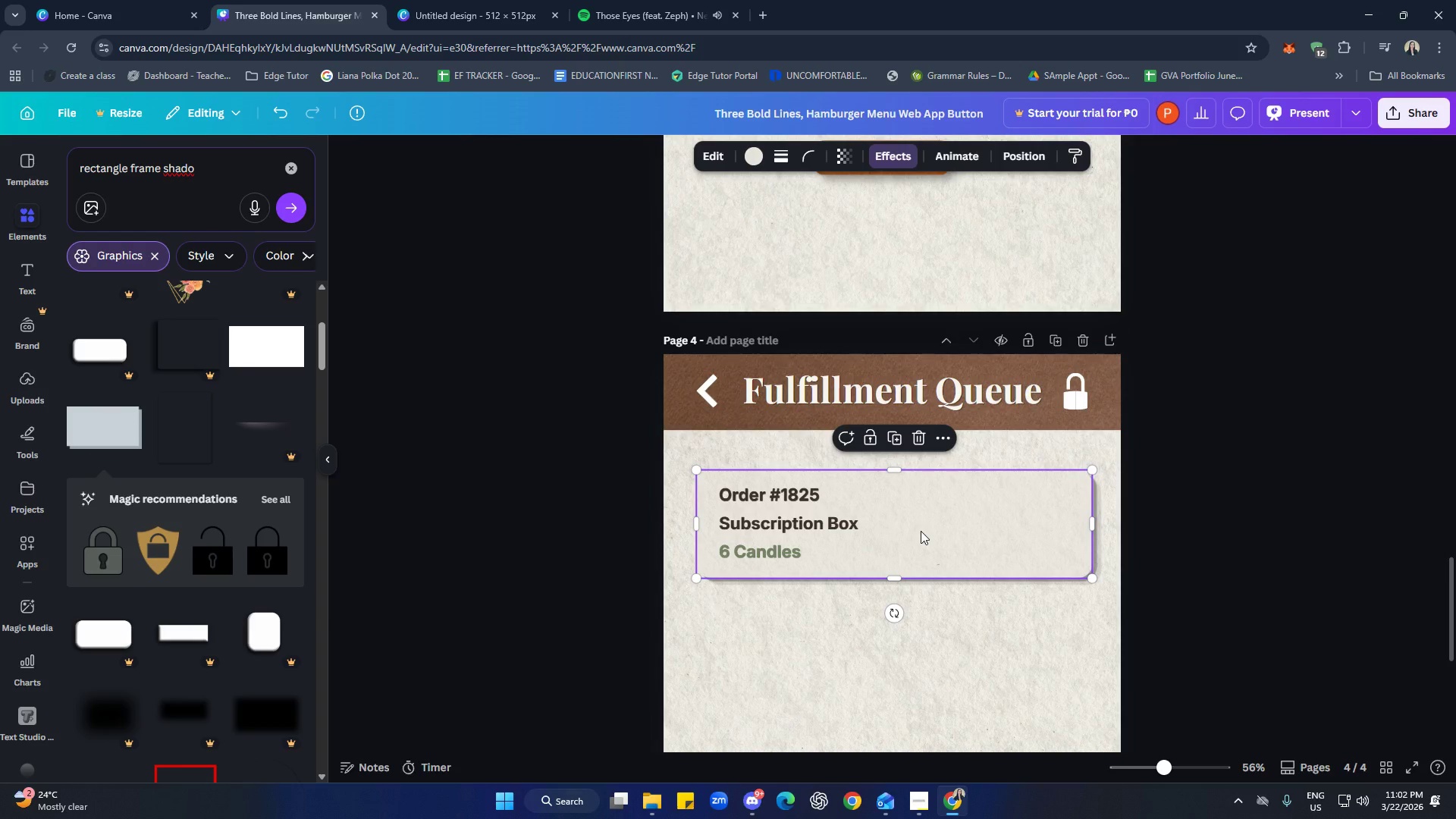 
key(Control+ControlLeft)
 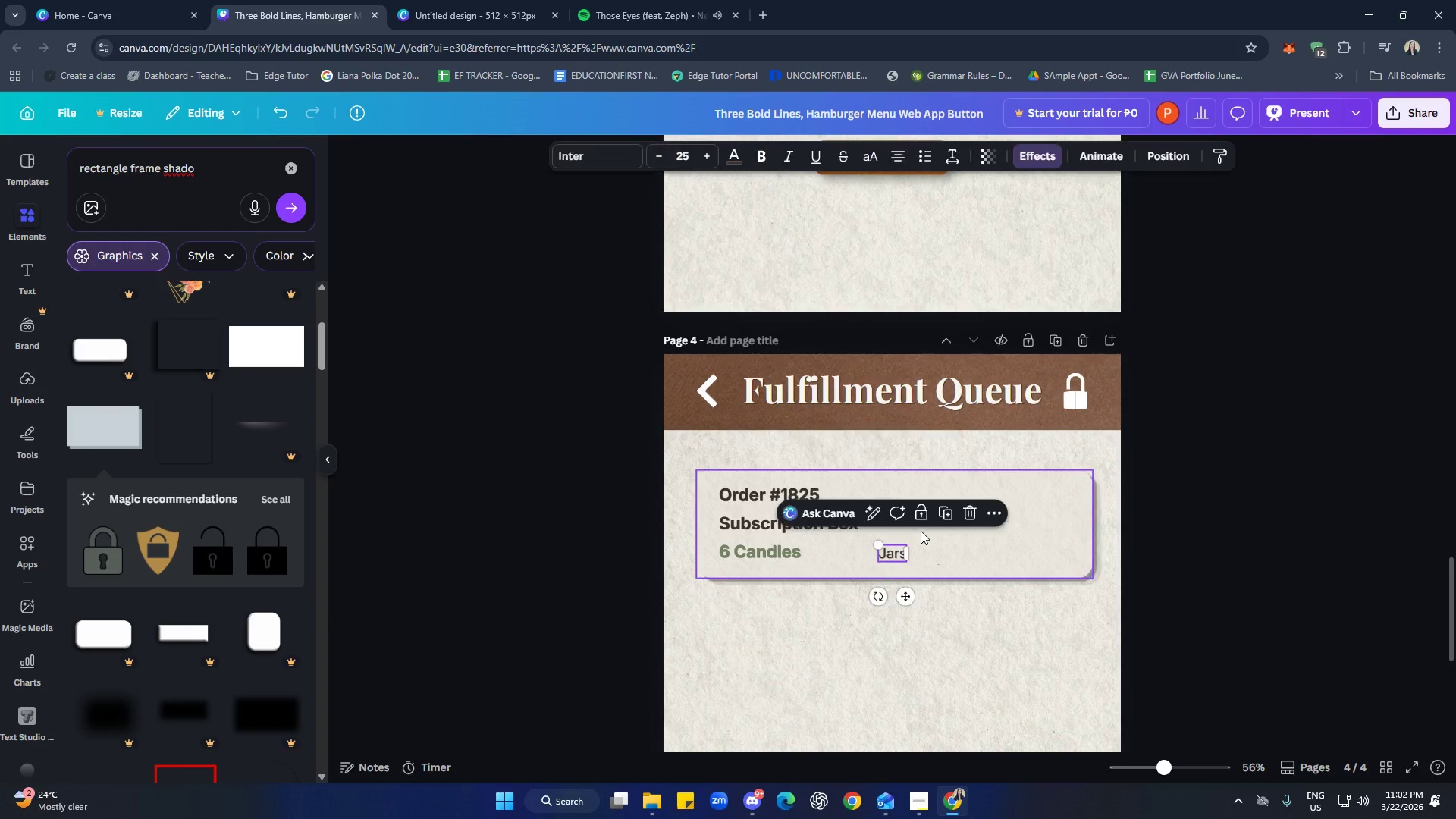 
key(Control+V)
 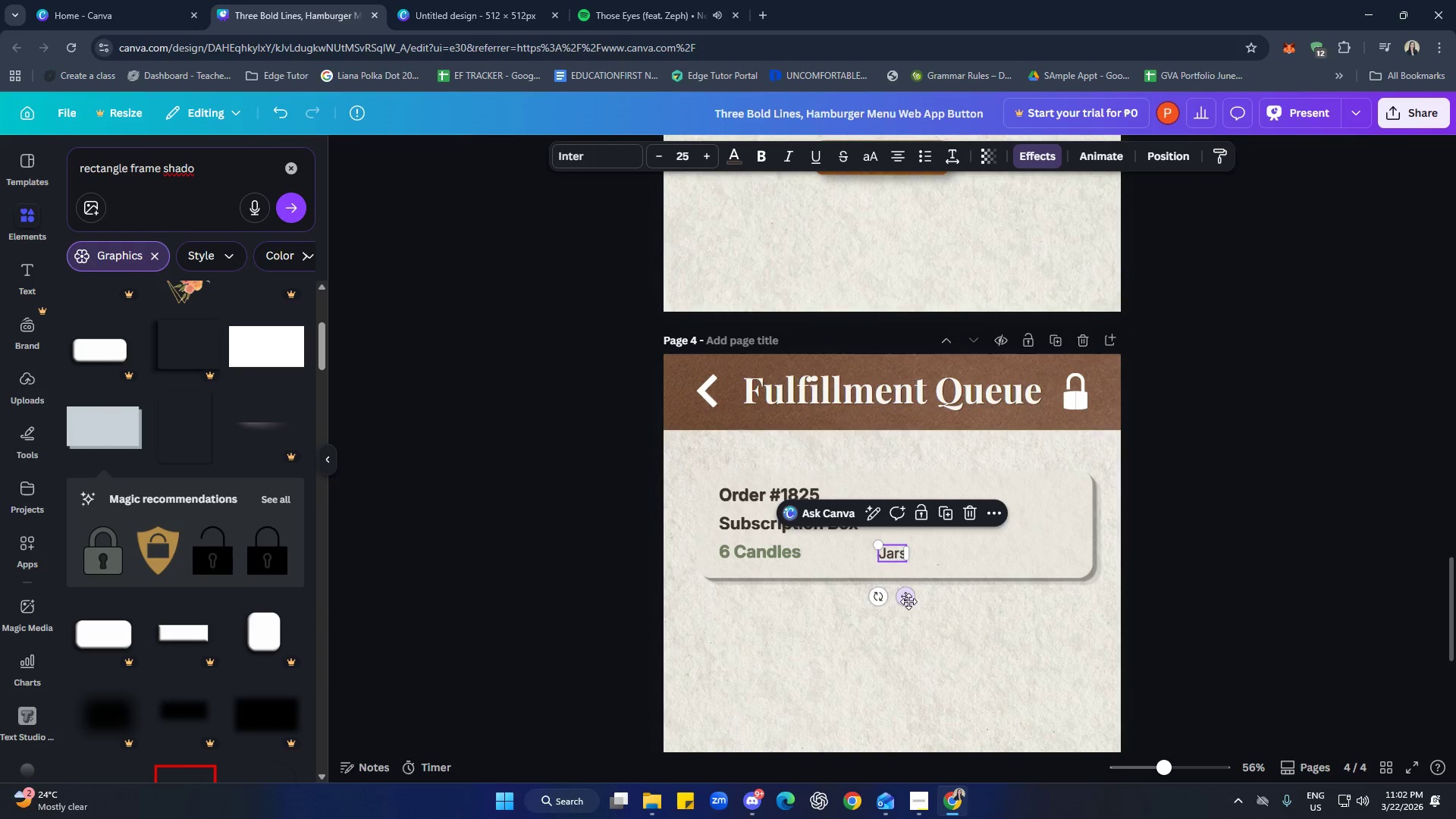 
left_click_drag(start_coordinate=[907, 601], to_coordinate=[869, 542])
 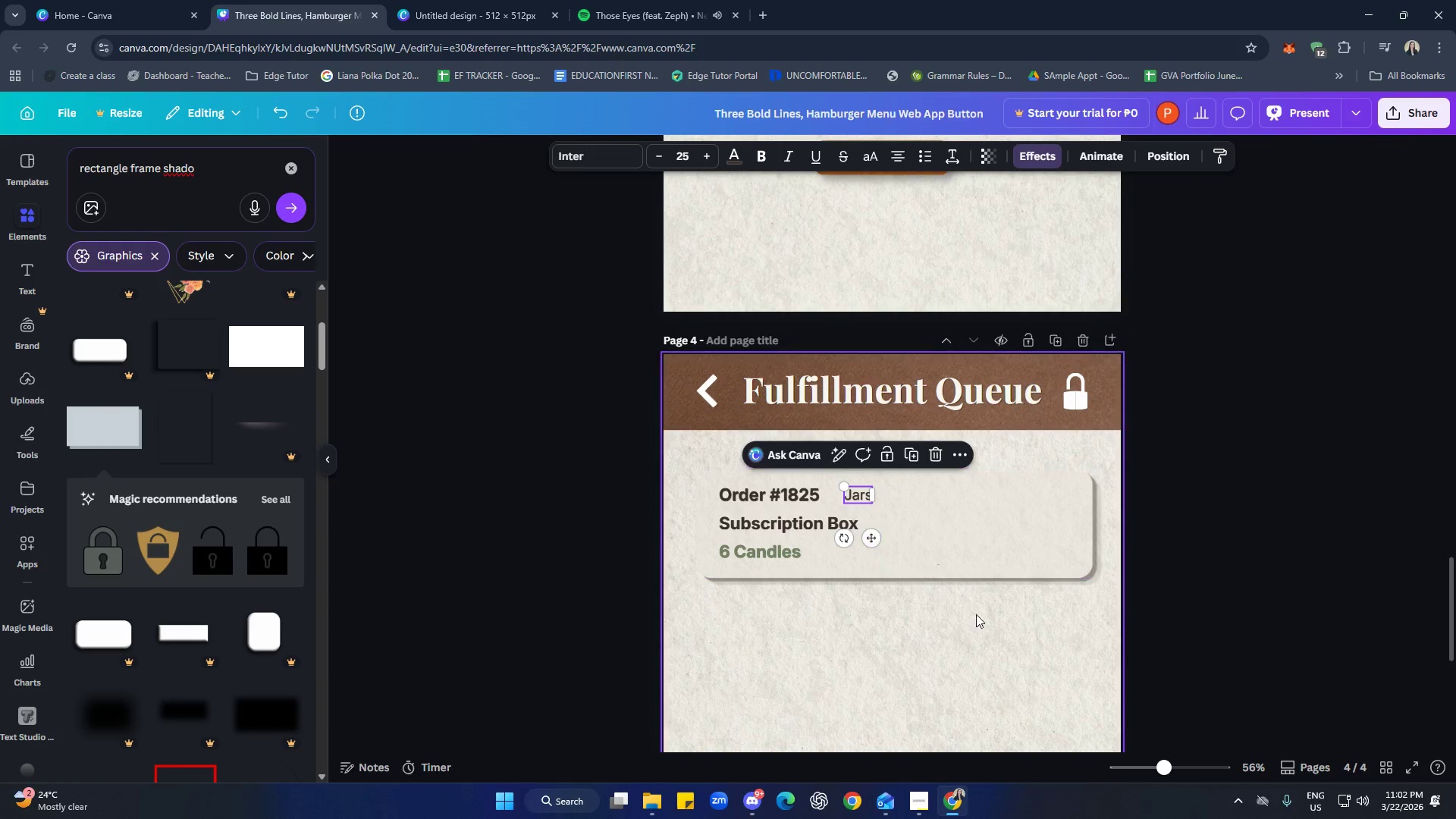 
hold_key(key=ControlLeft, duration=0.42)
scroll: coordinate [988, 635], scroll_direction: up, amount: 2.0
 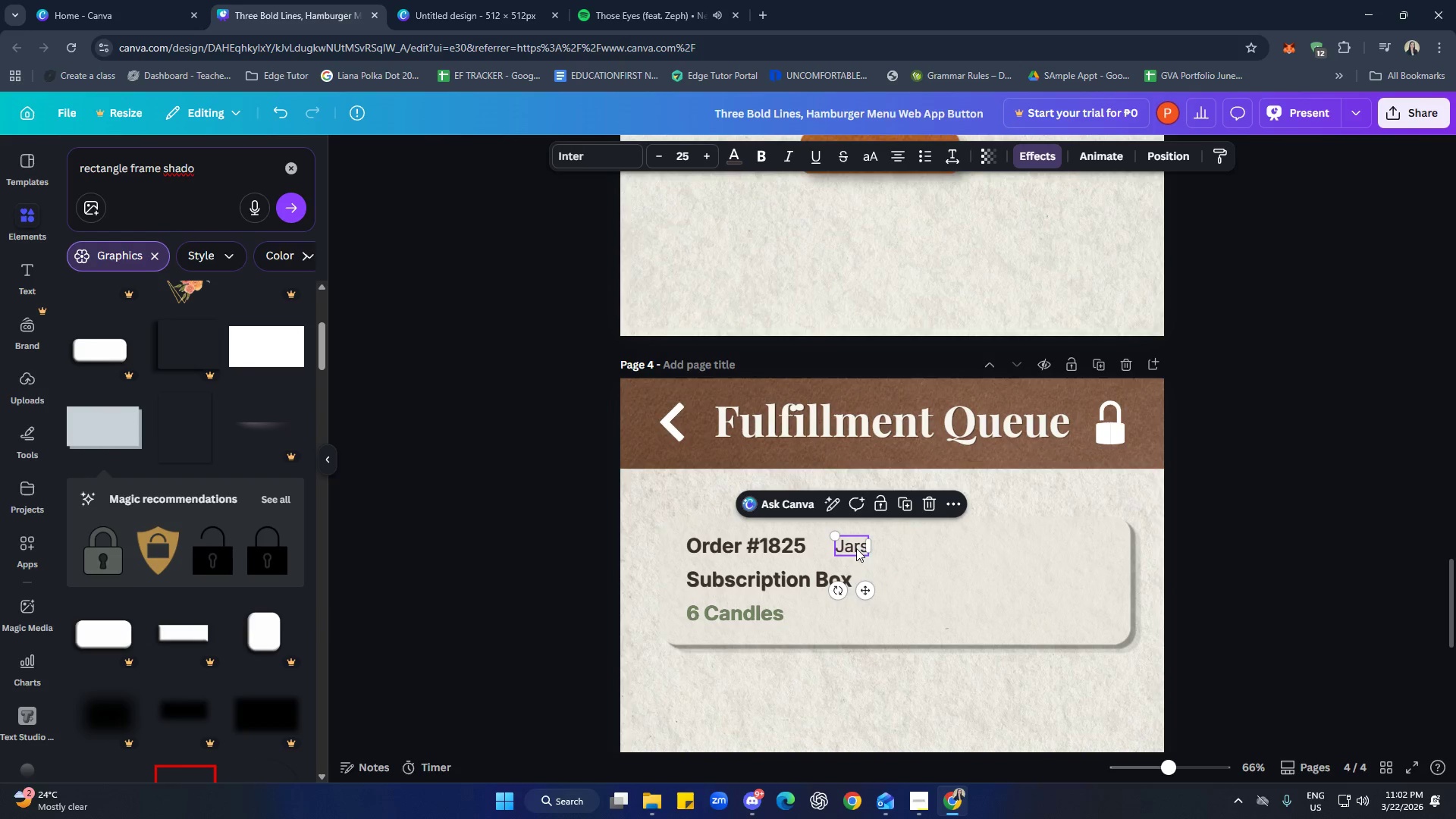 
left_click([856, 548])
 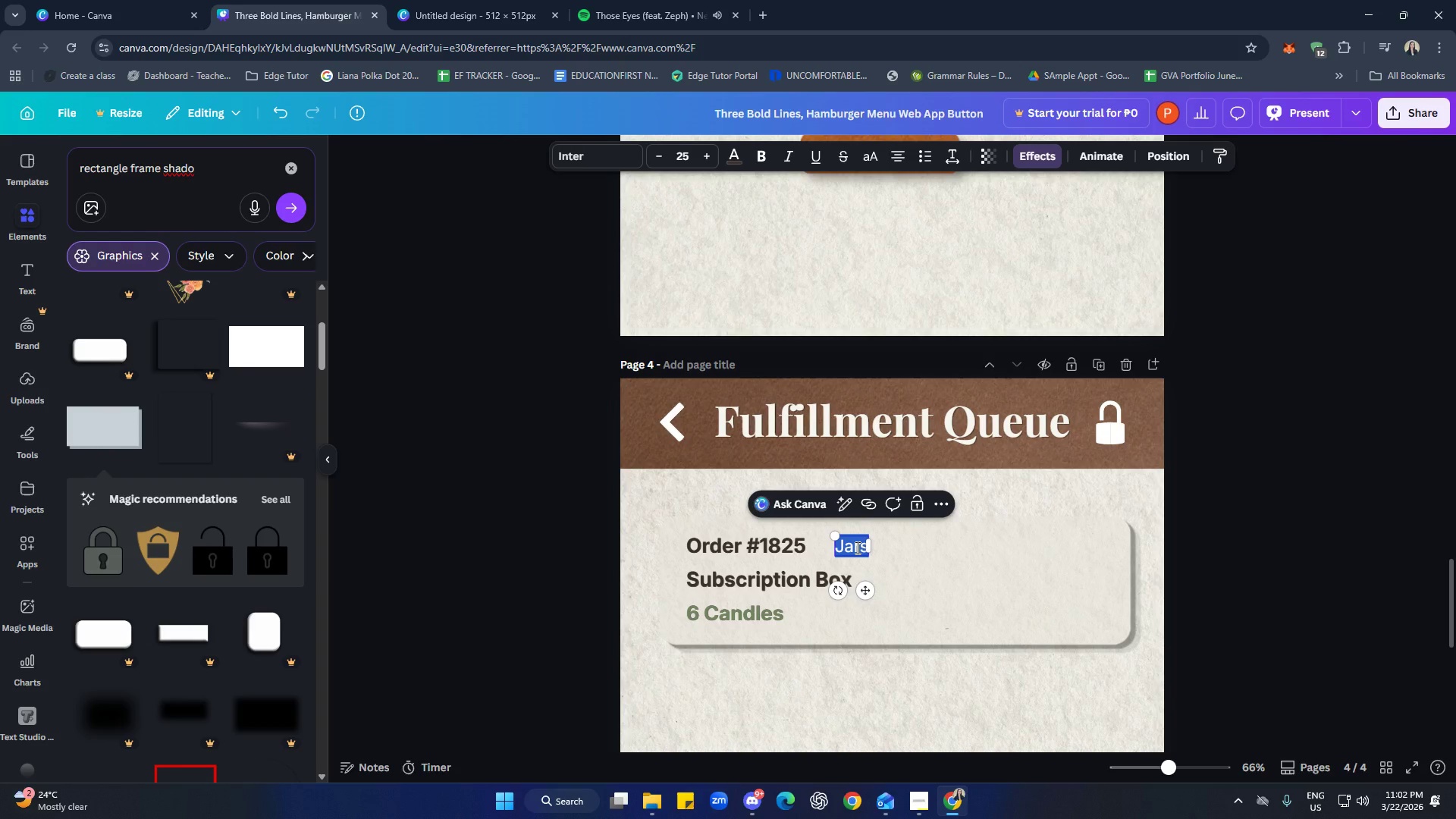 
type(SA)
key(Backspace)
type(arah L.)
 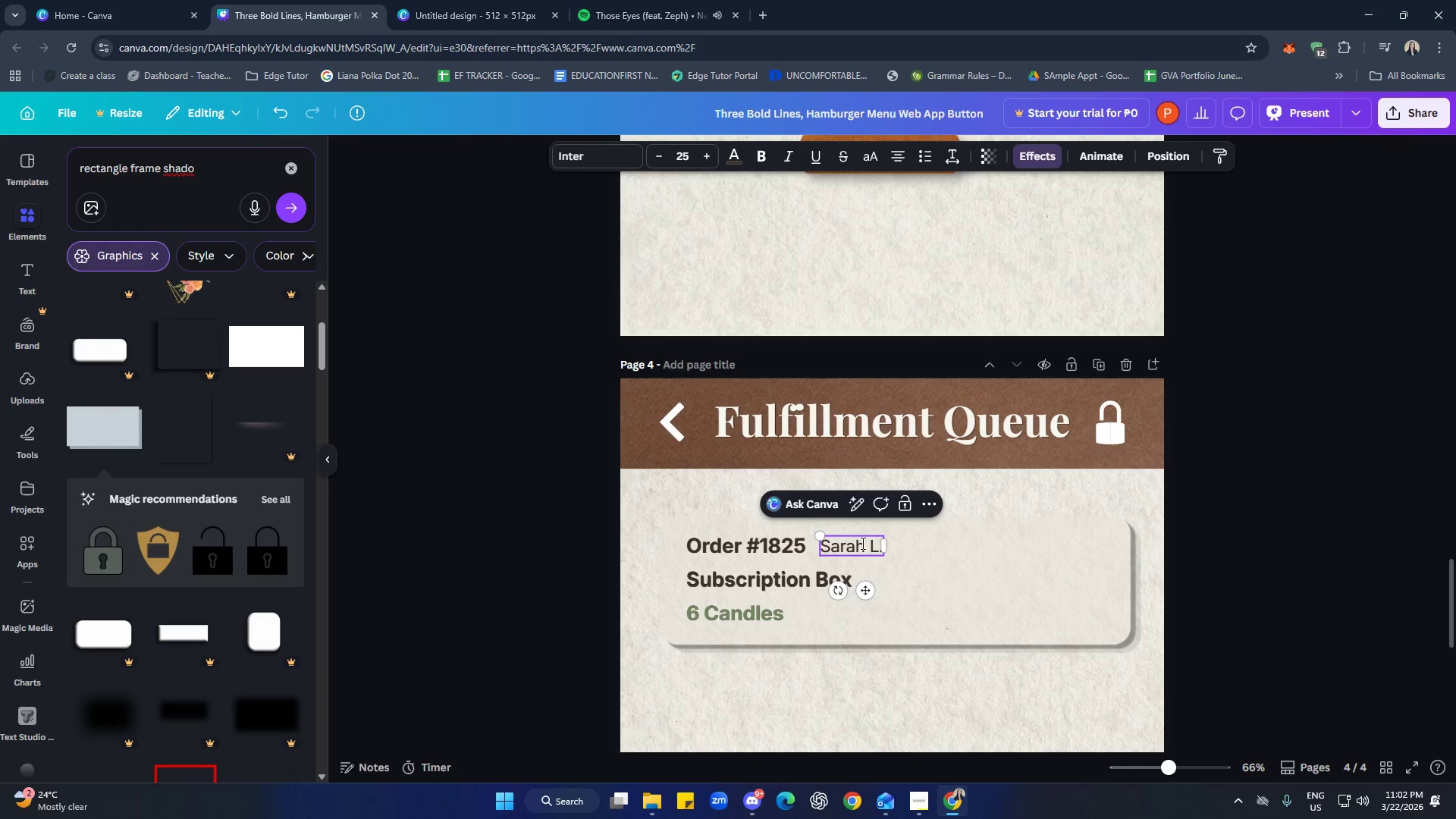 
left_click([929, 729])
 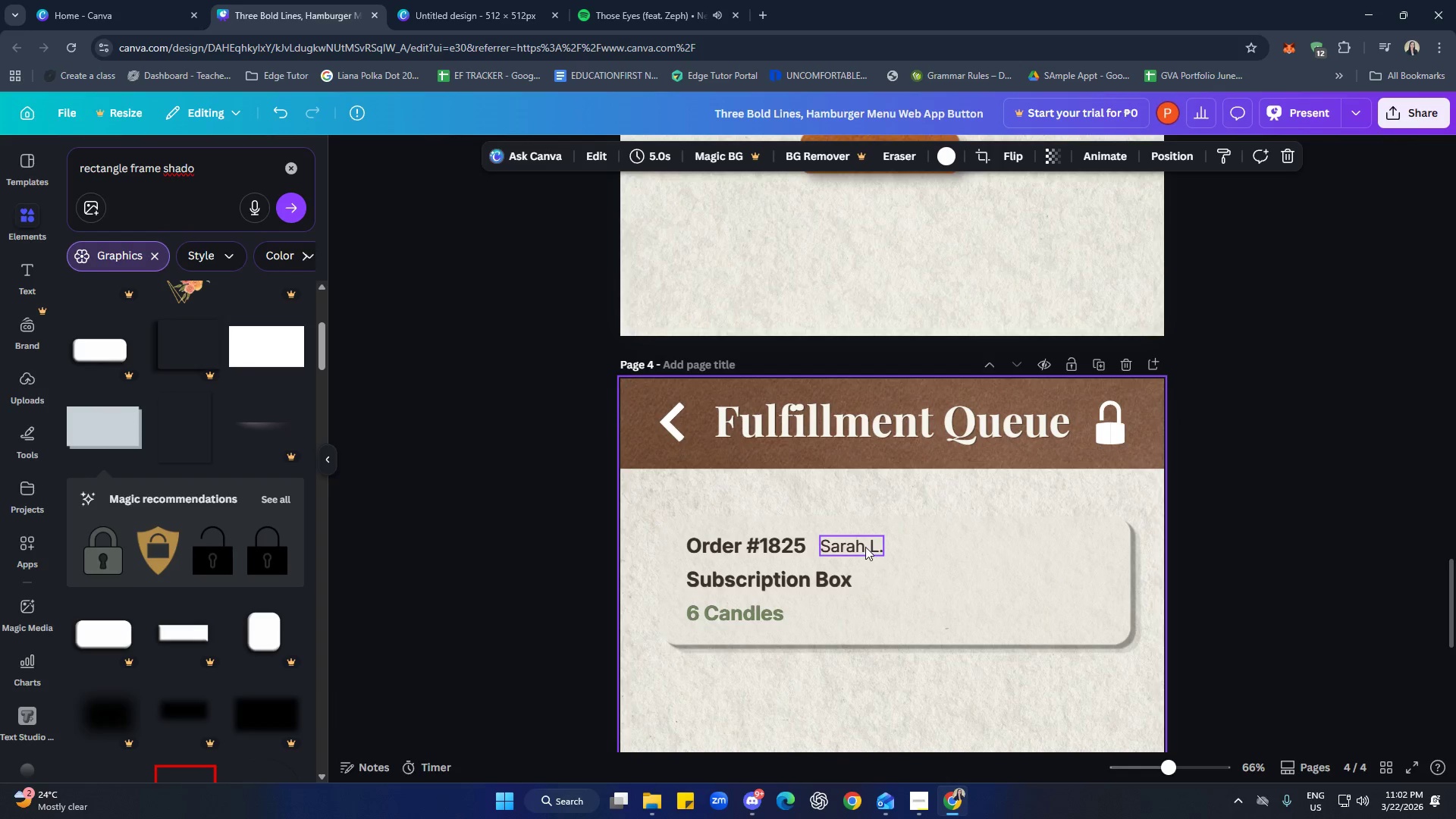 
left_click([865, 547])
 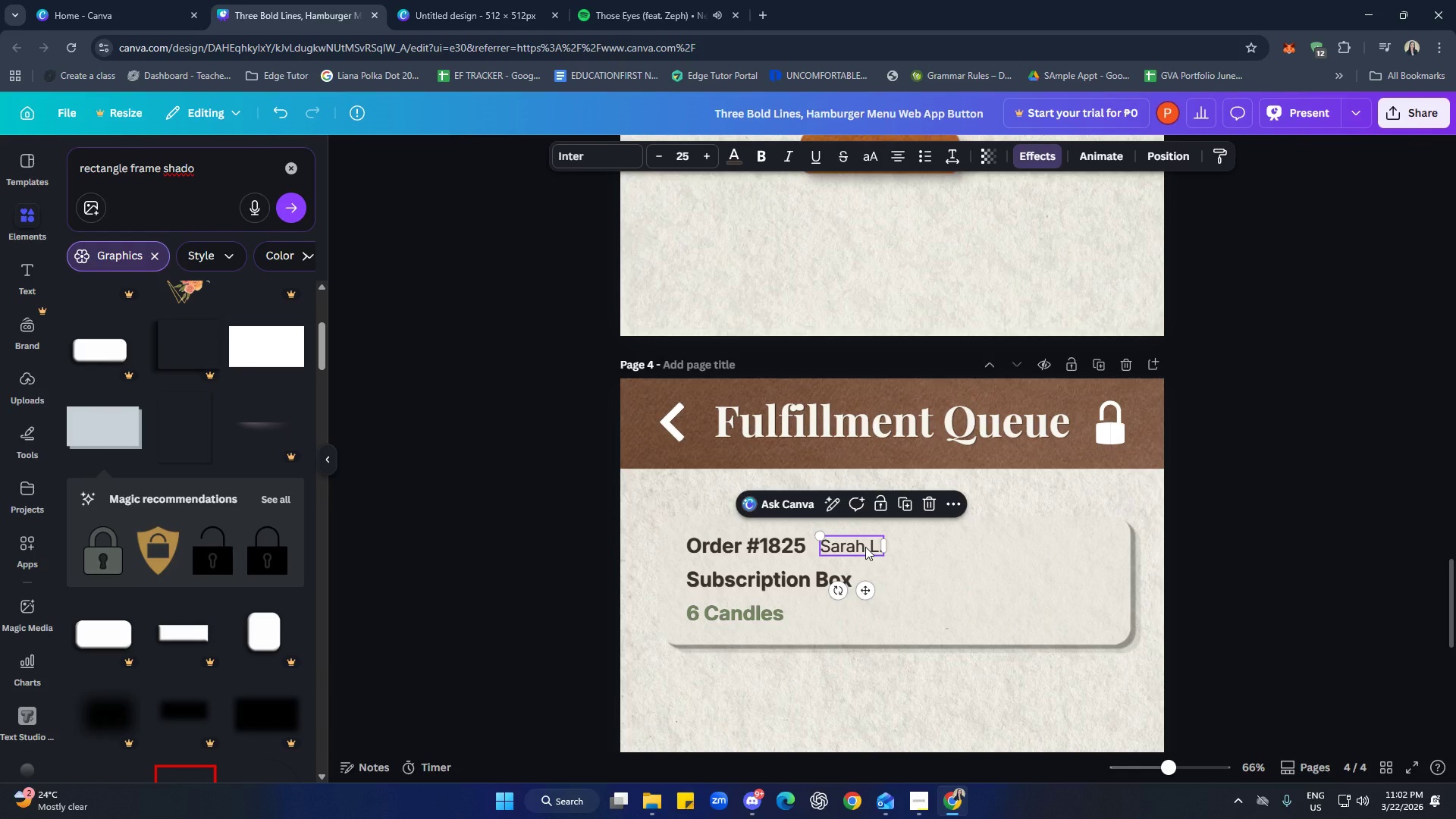 
left_click([865, 547])
 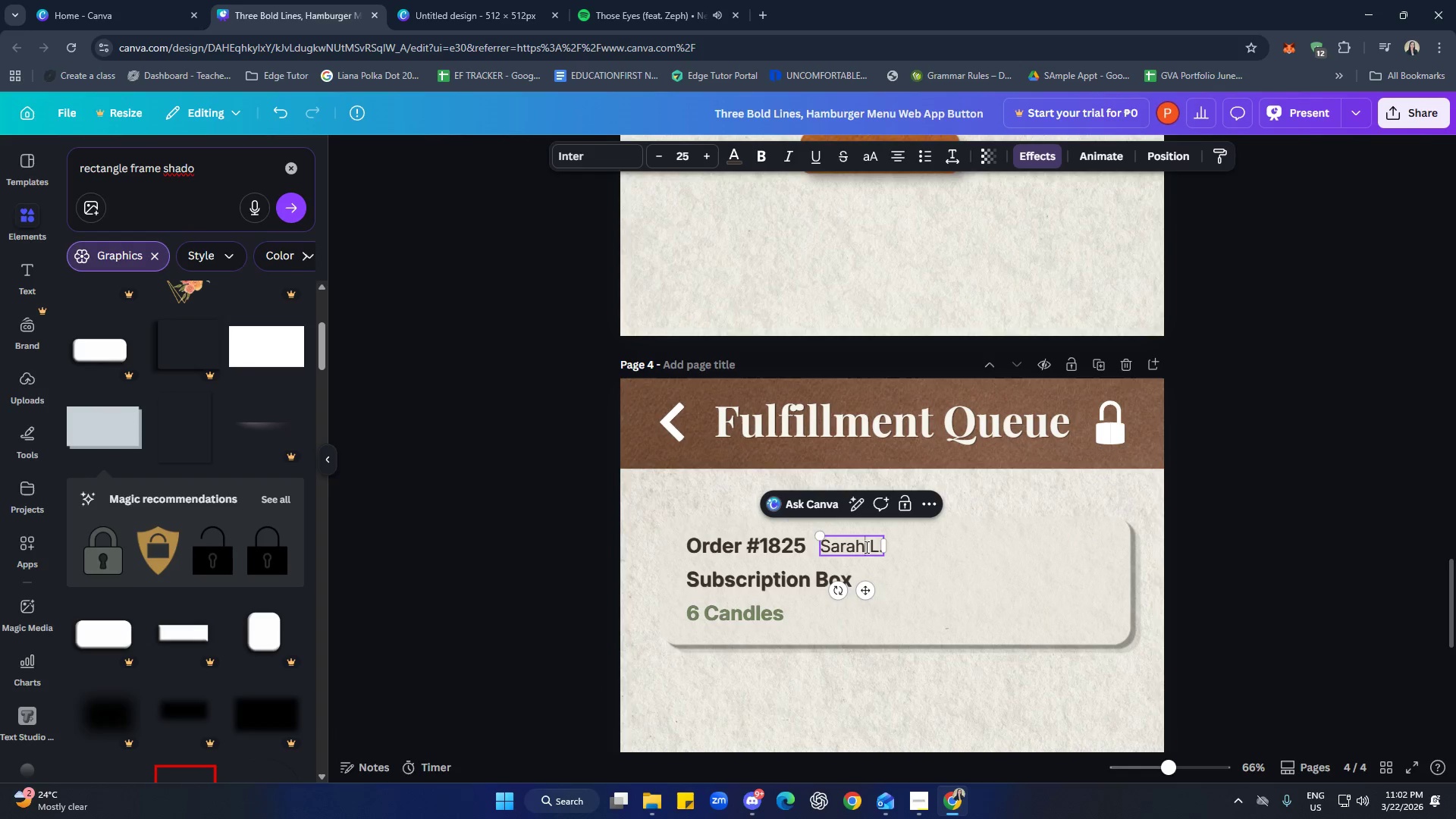 
left_click([865, 547])
 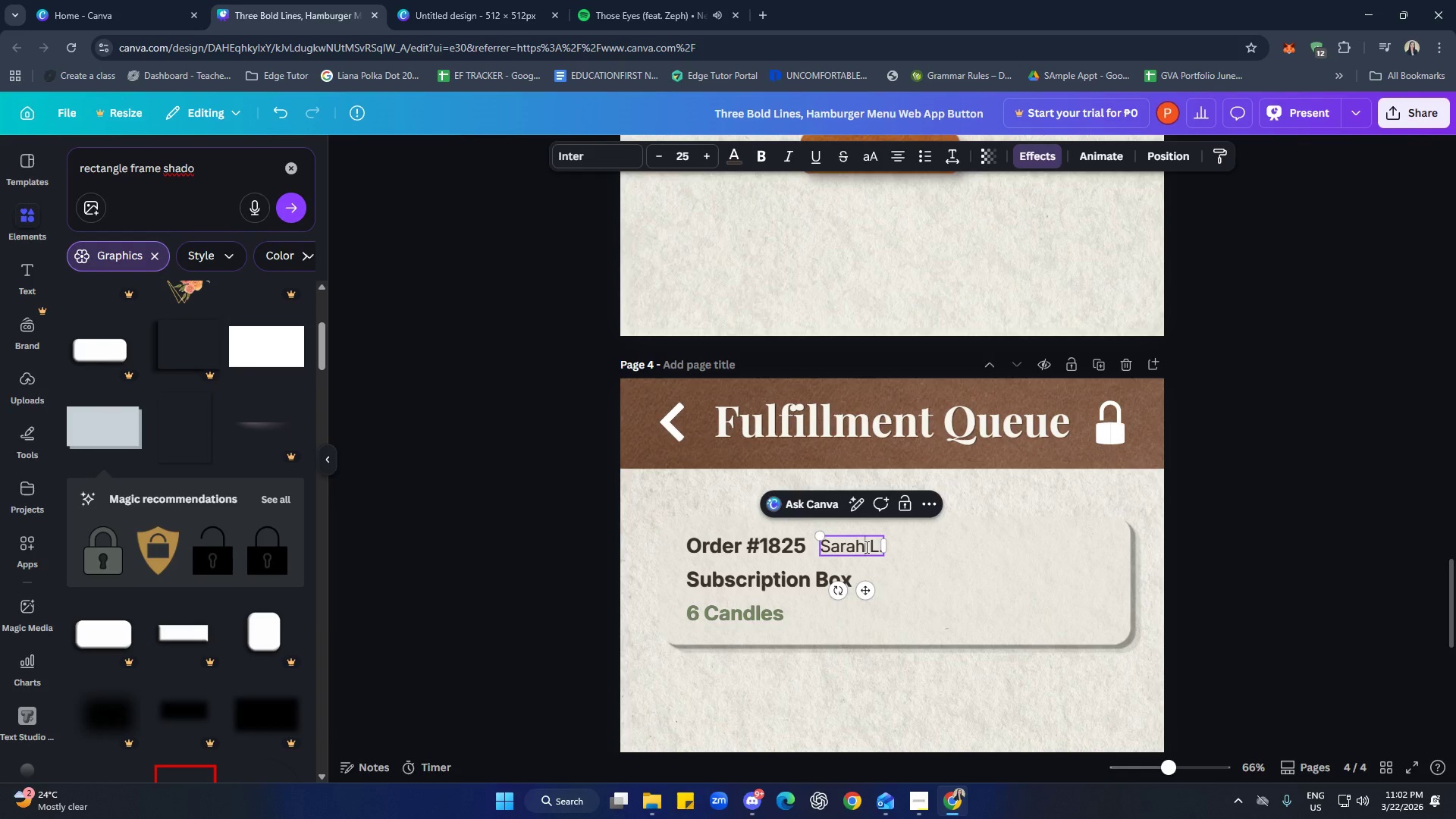 
key(Control+A)
 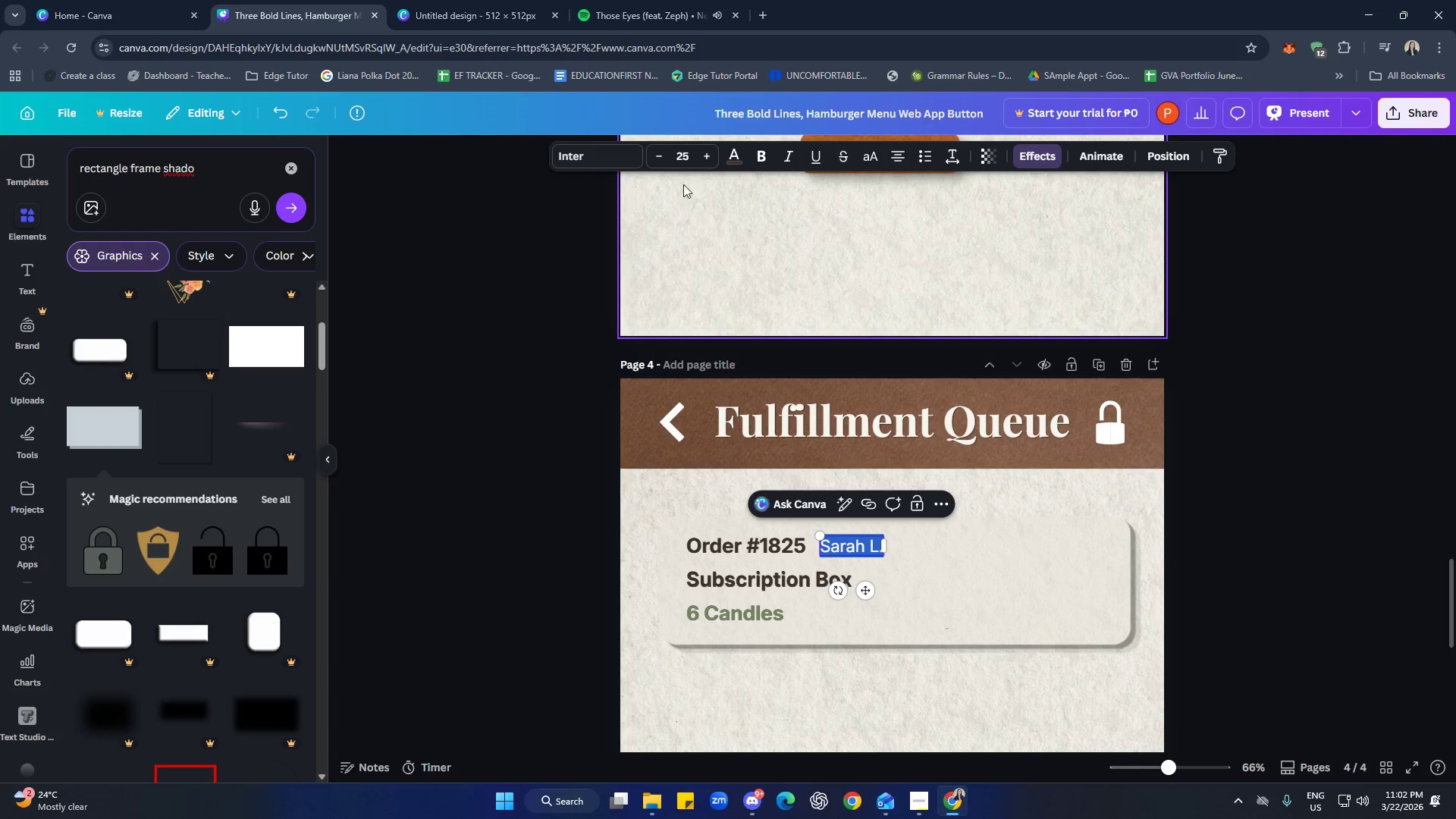 
left_click([738, 158])
 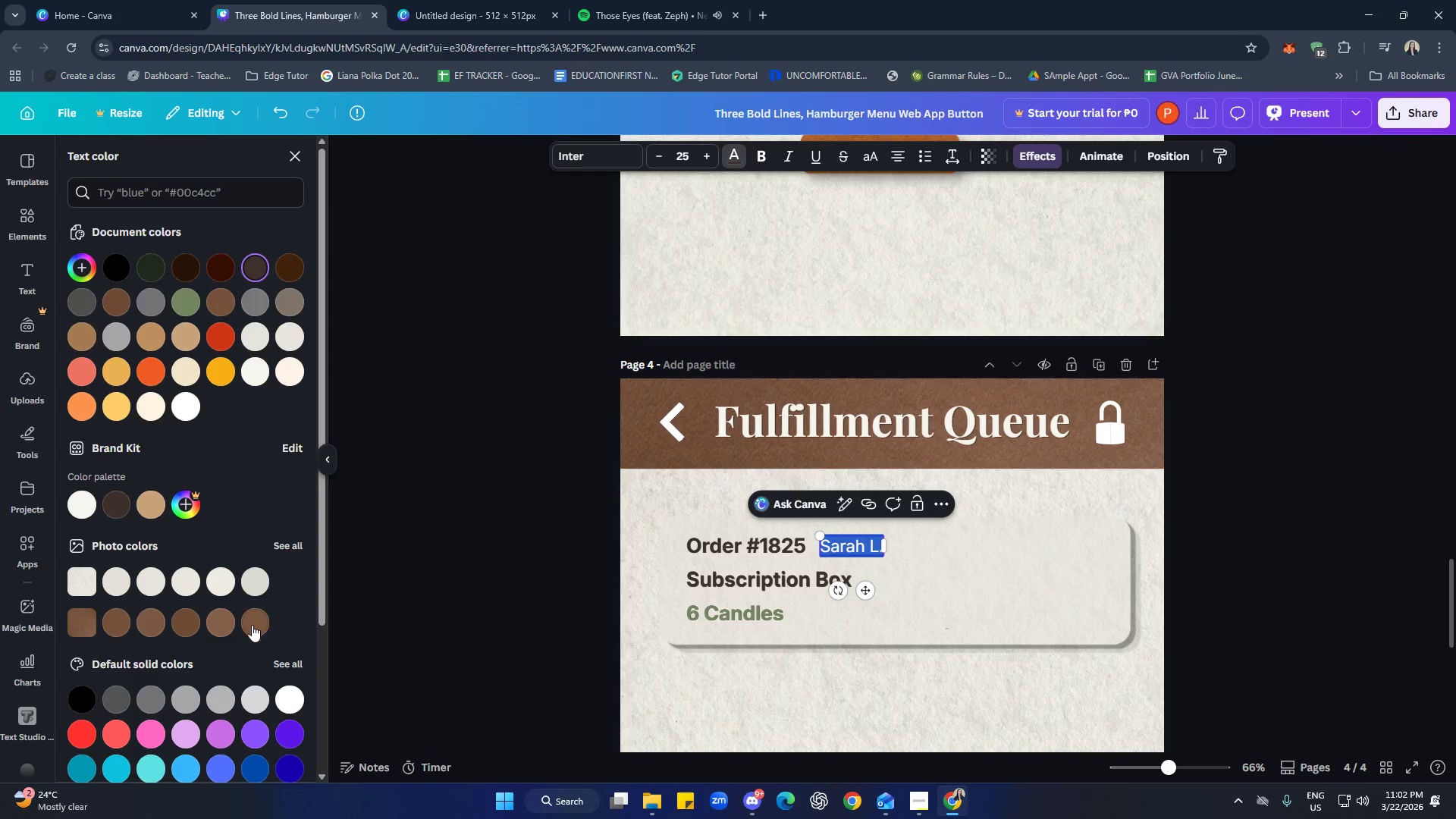 
left_click([227, 618])
 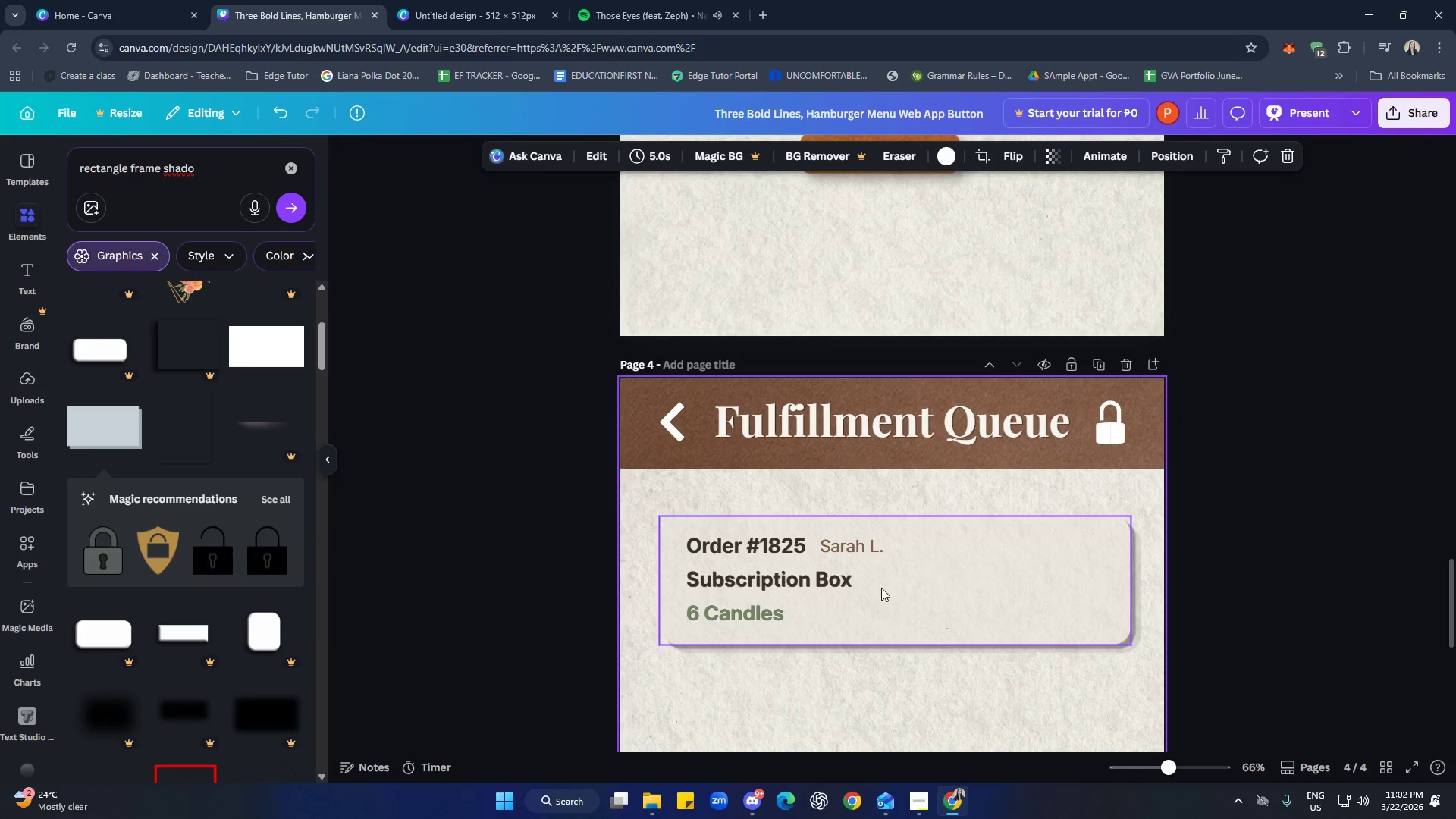 
left_click([865, 547])
 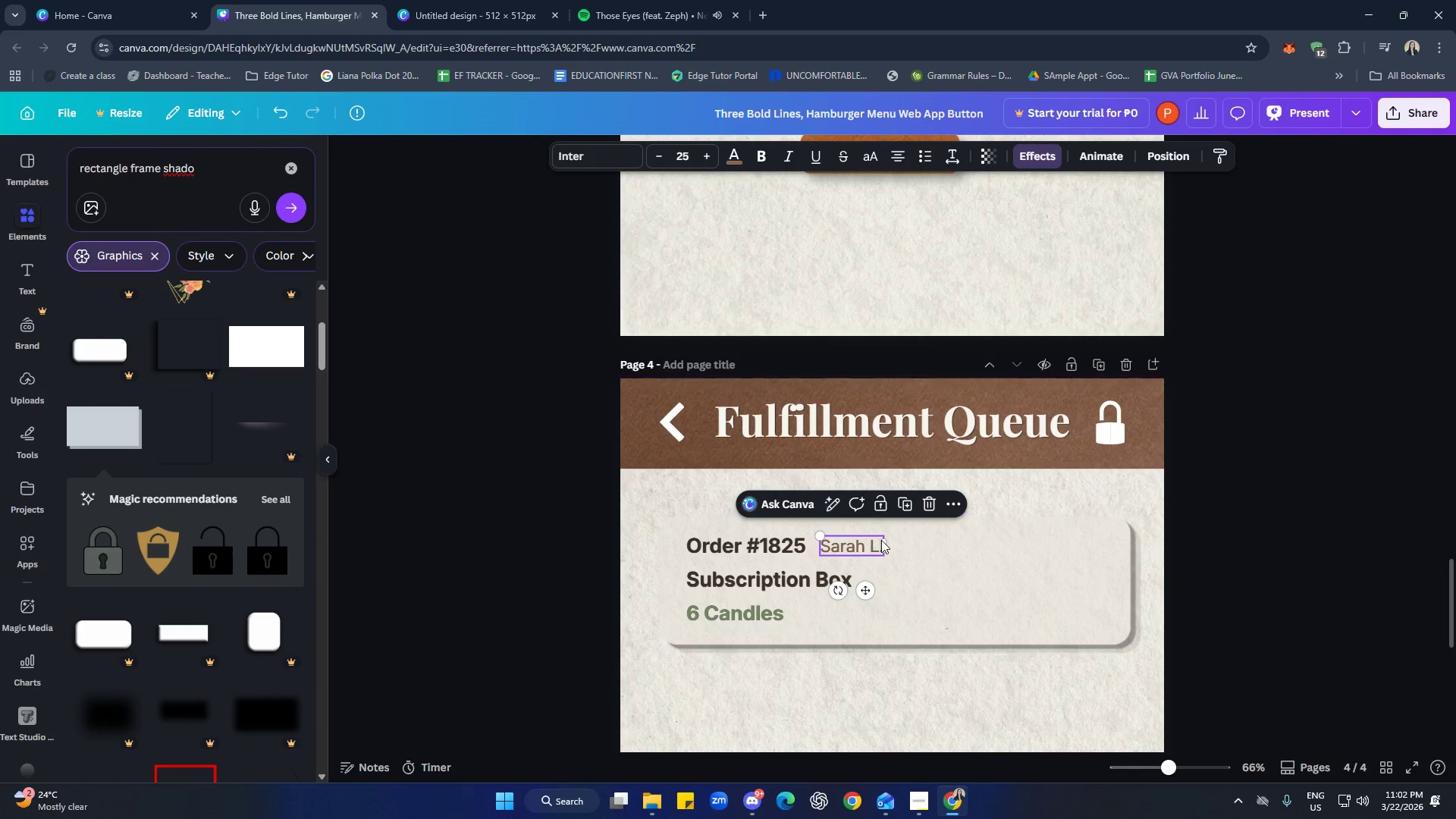 
left_click([860, 548])
 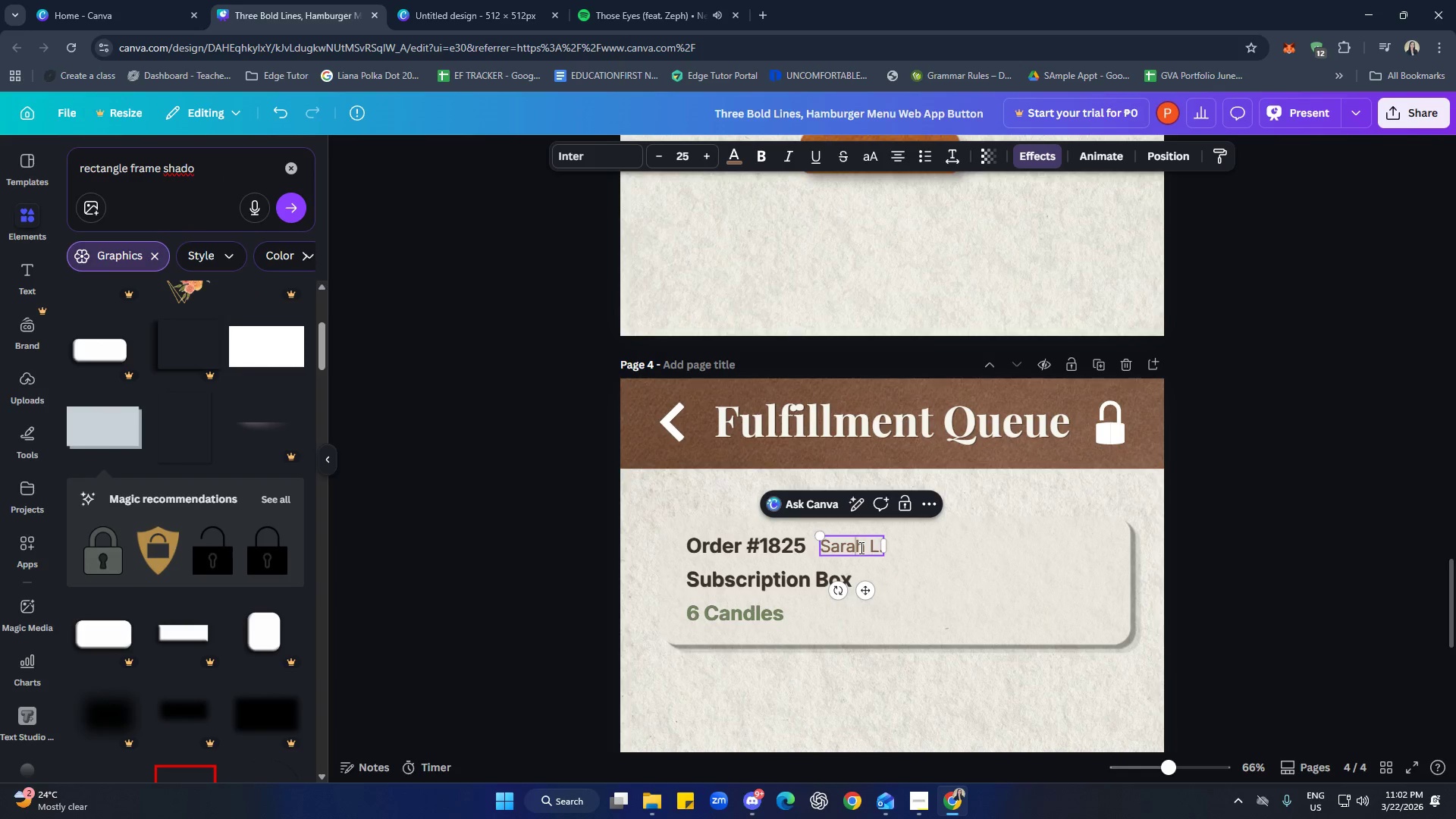 
key(Control+A)
 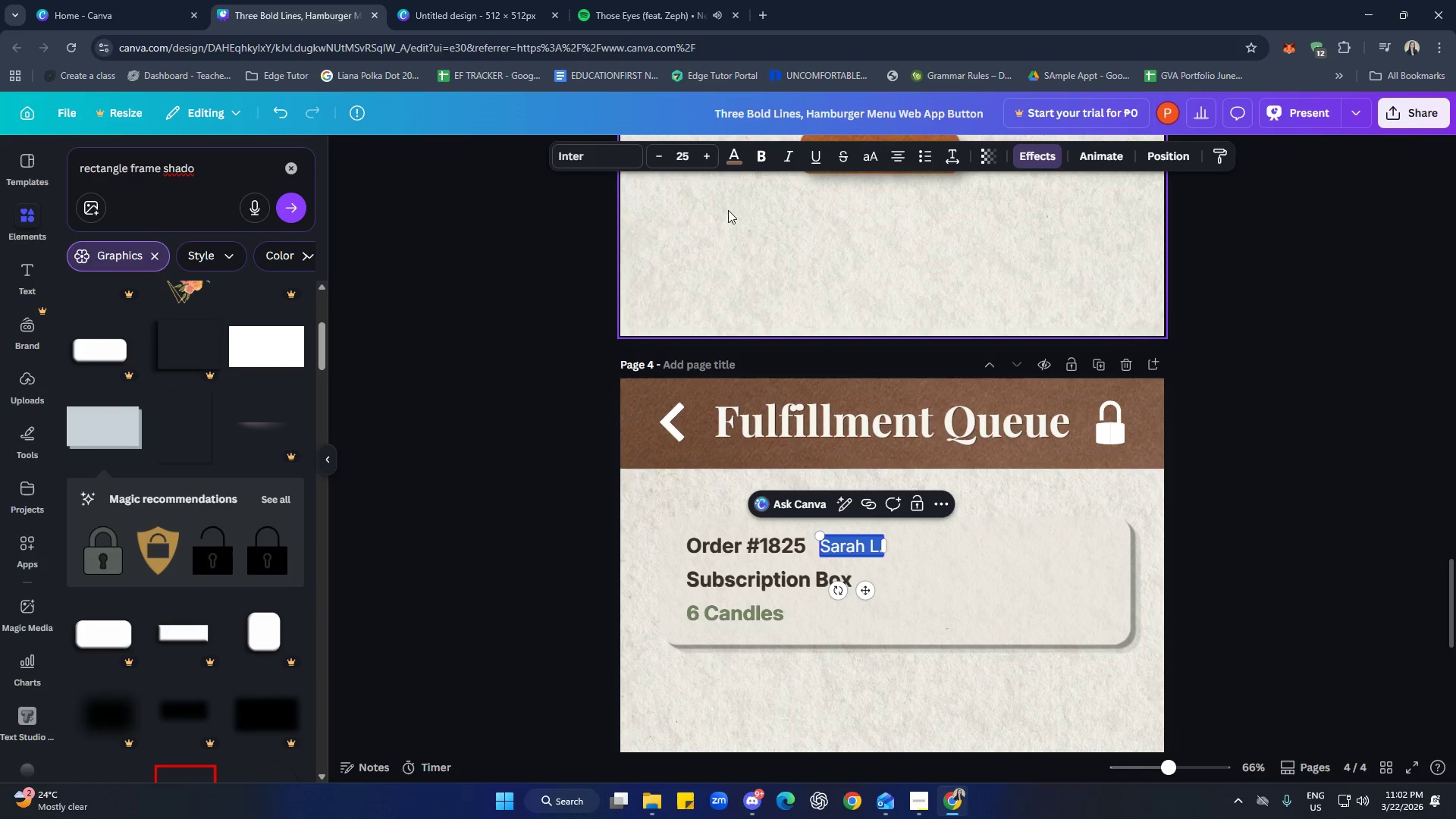 
left_click([733, 158])
 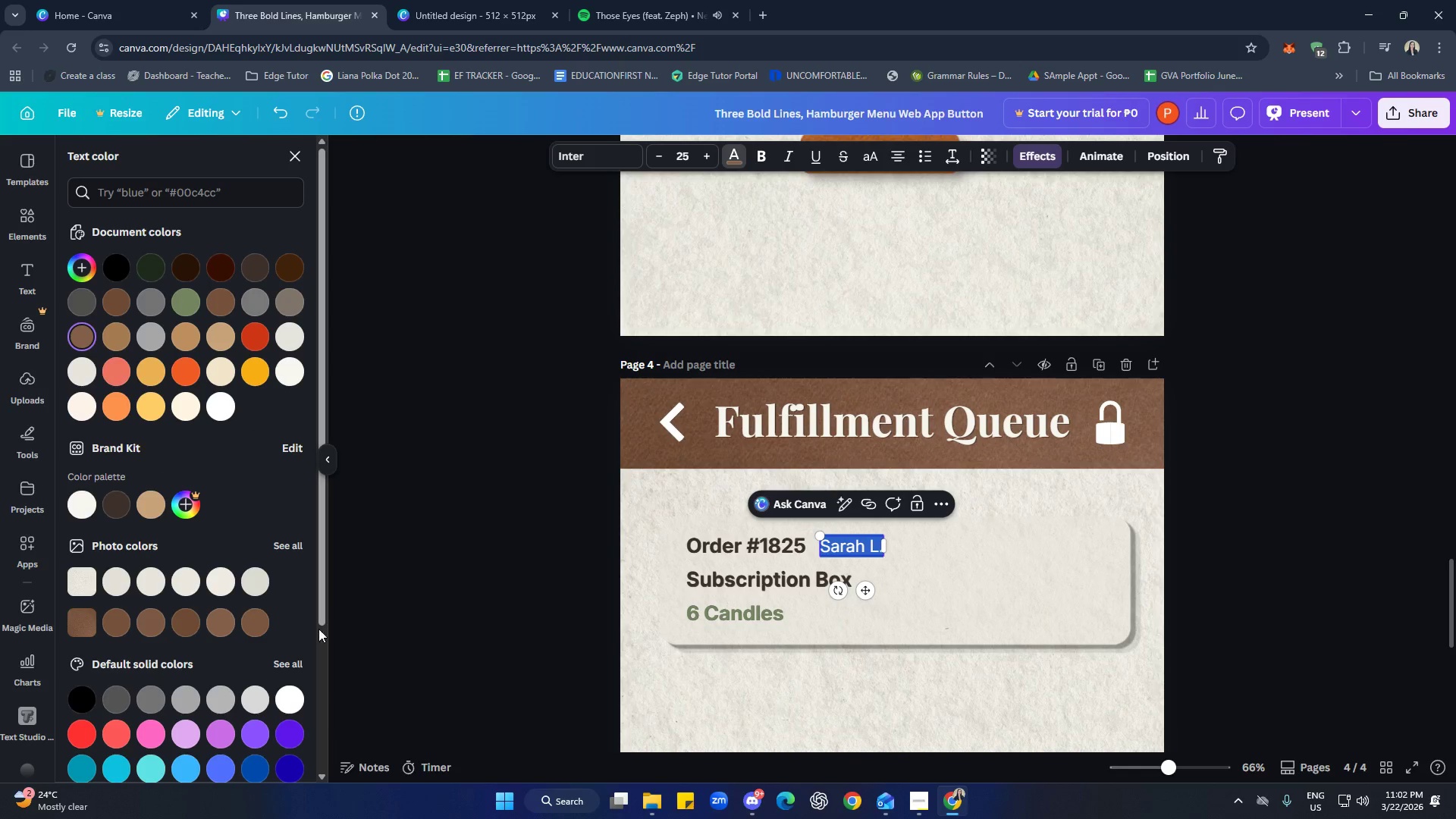 
left_click([259, 623])
 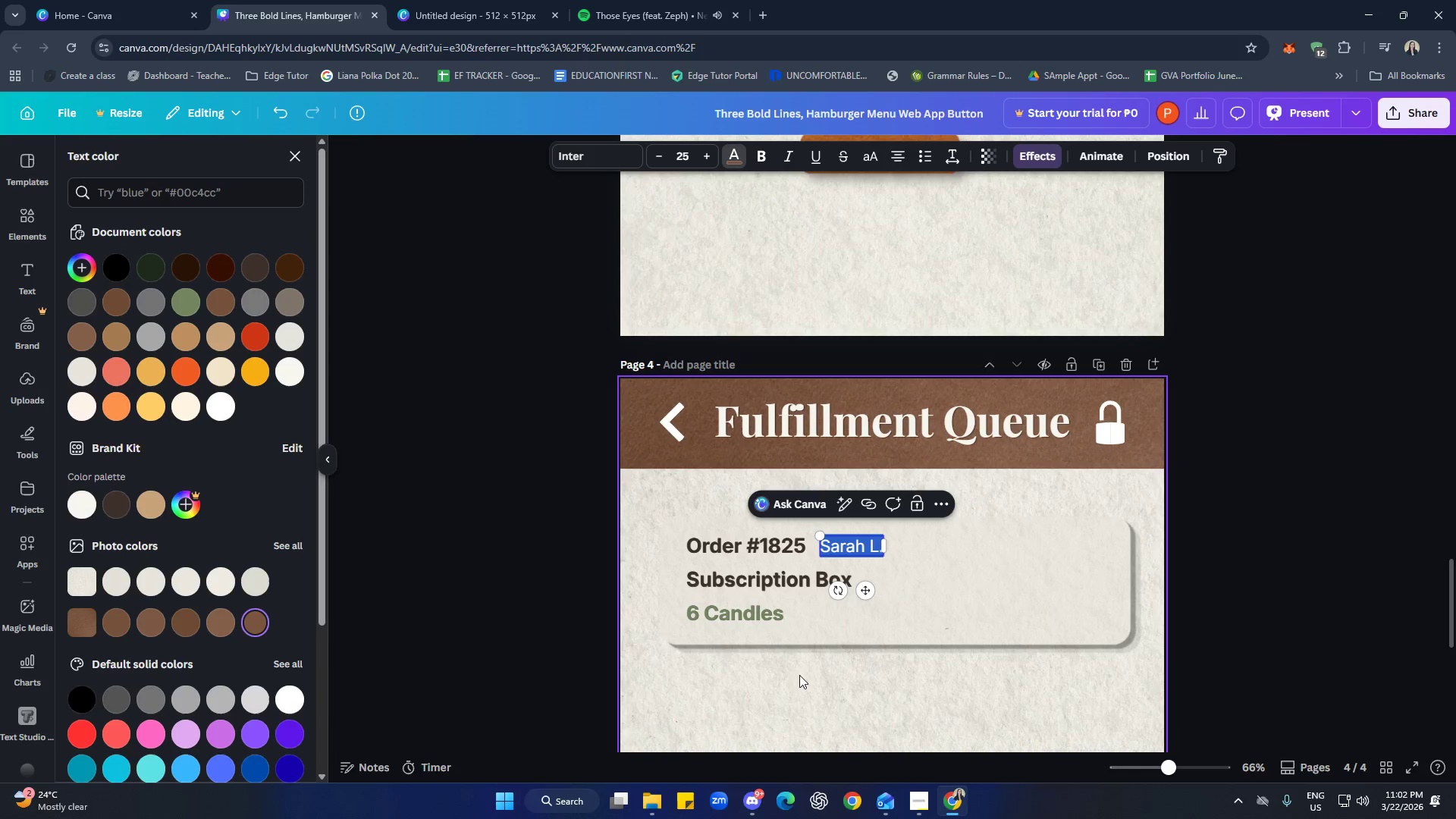 
left_click([896, 679])
 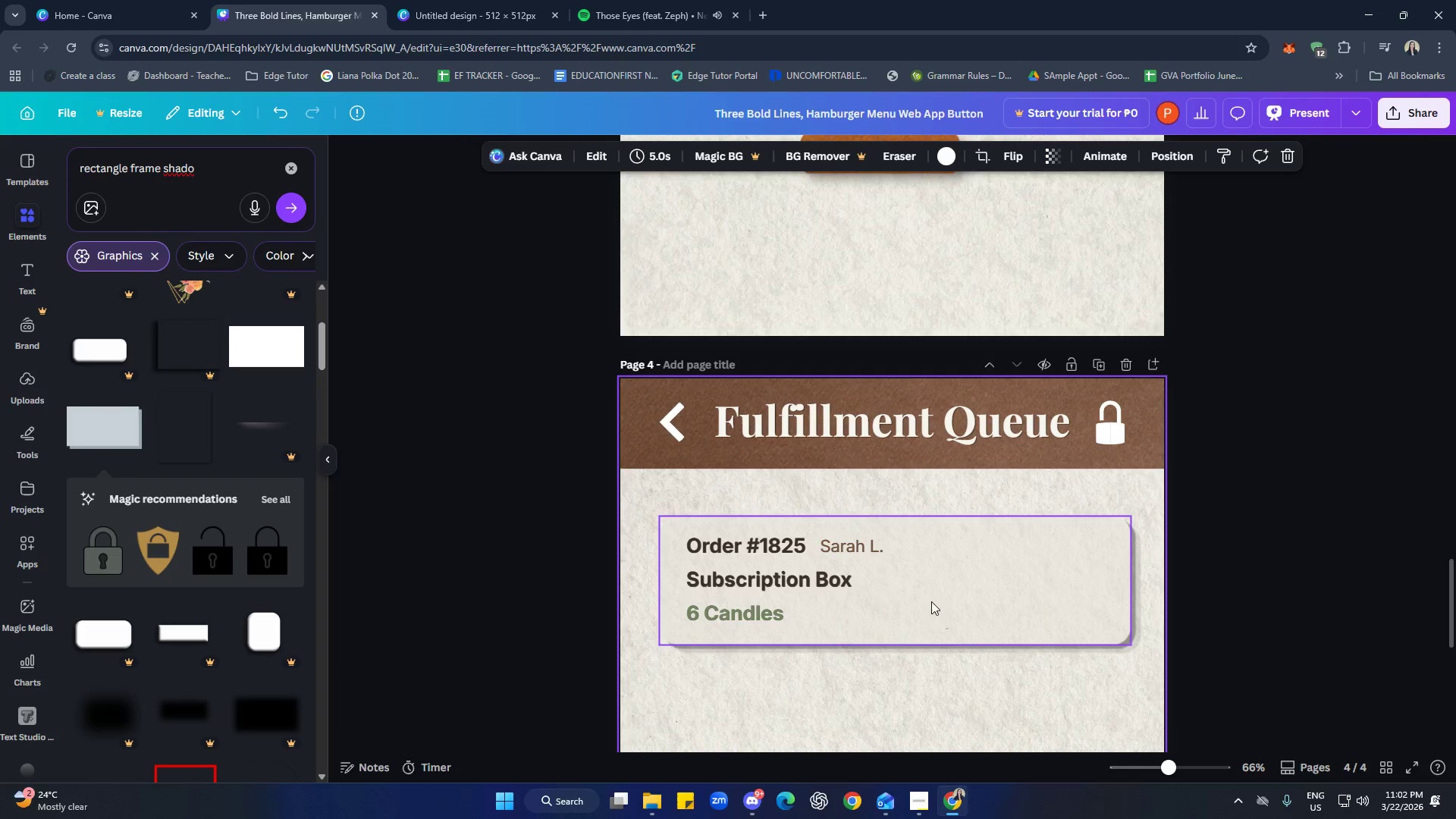 
scroll: coordinate [932, 620], scroll_direction: down, amount: 1.0
 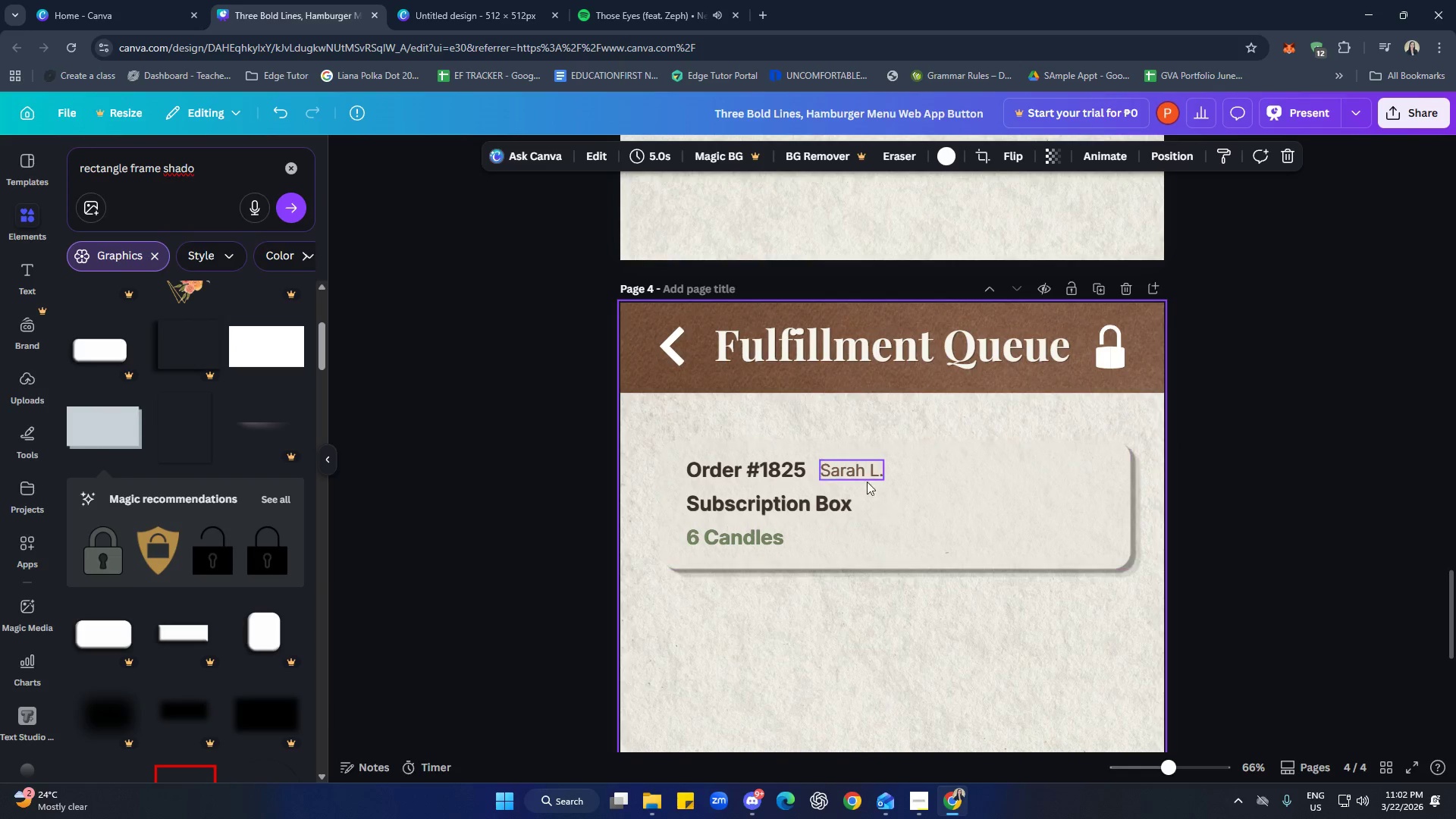 
left_click([863, 475])
 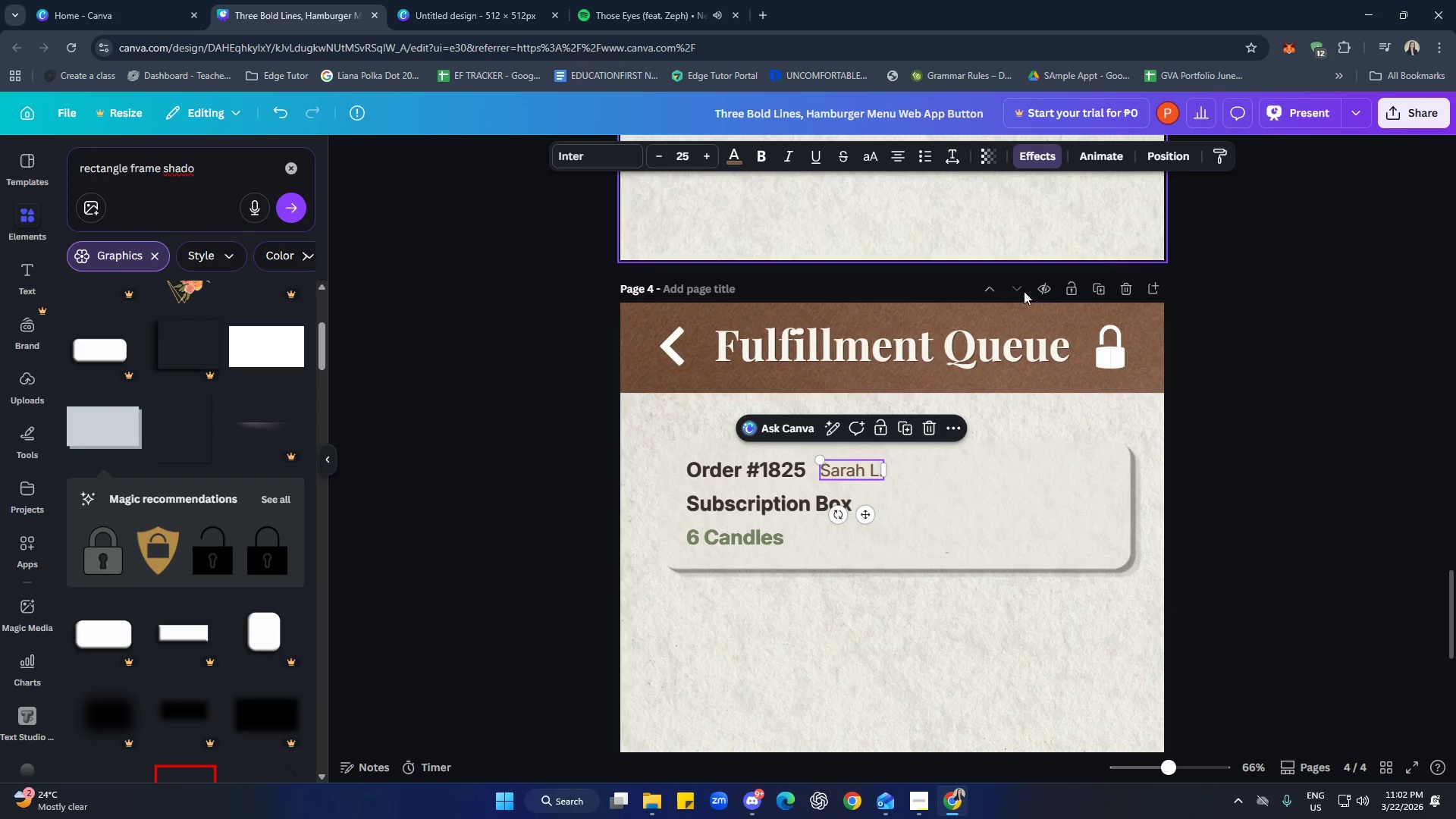 
left_click([930, 662])
 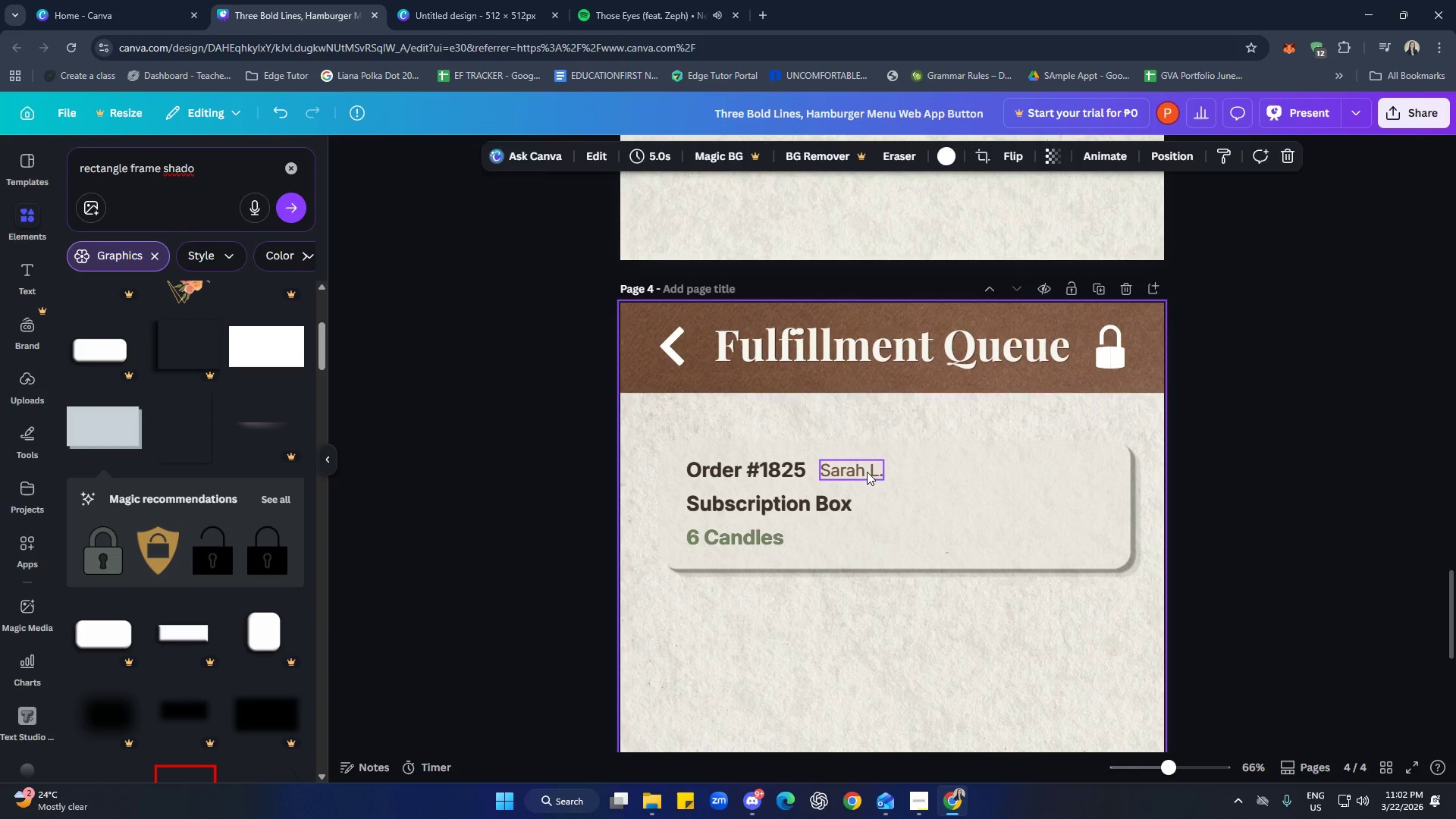 
double_click([867, 472])
 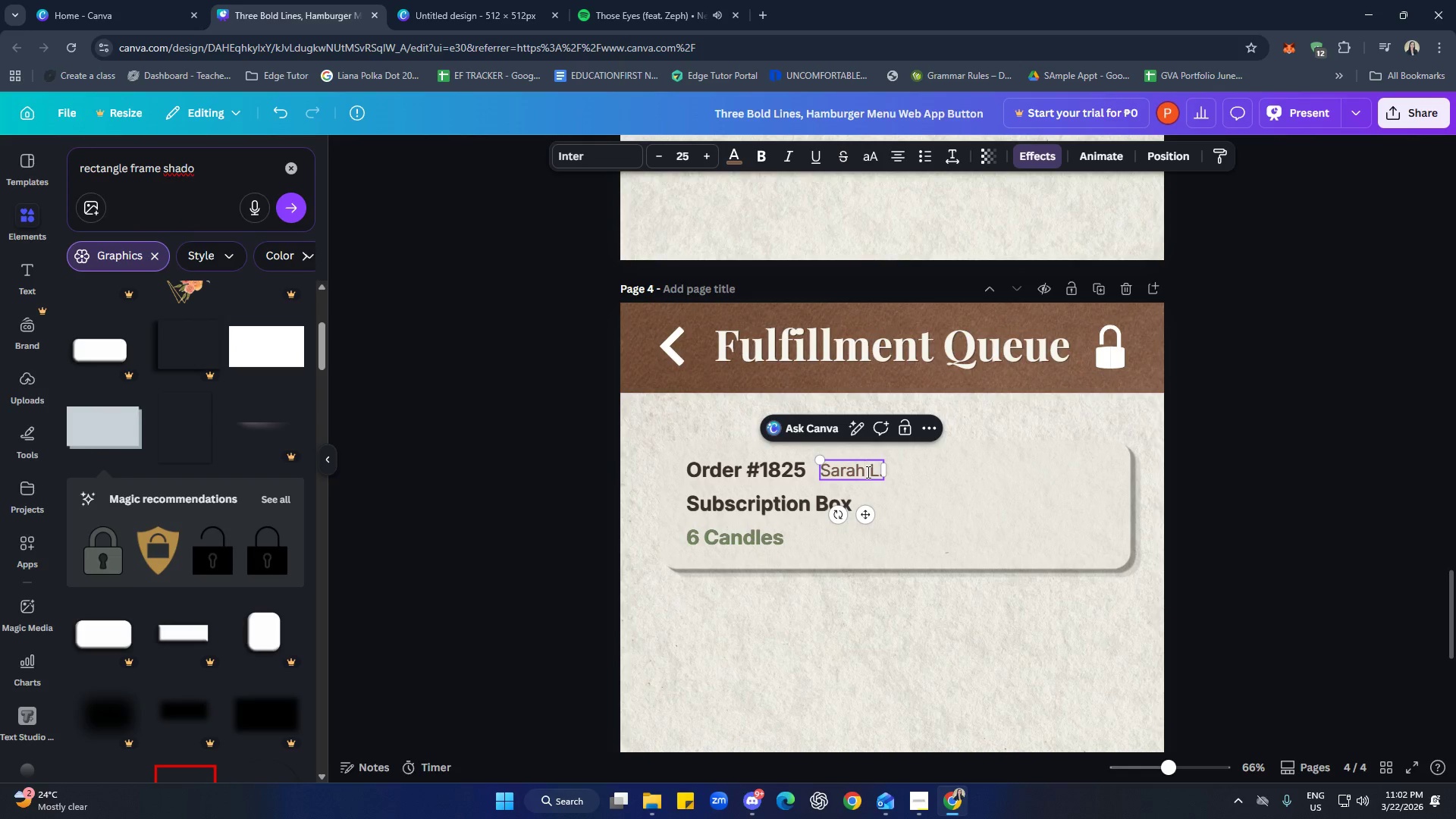 
key(Control+A)
 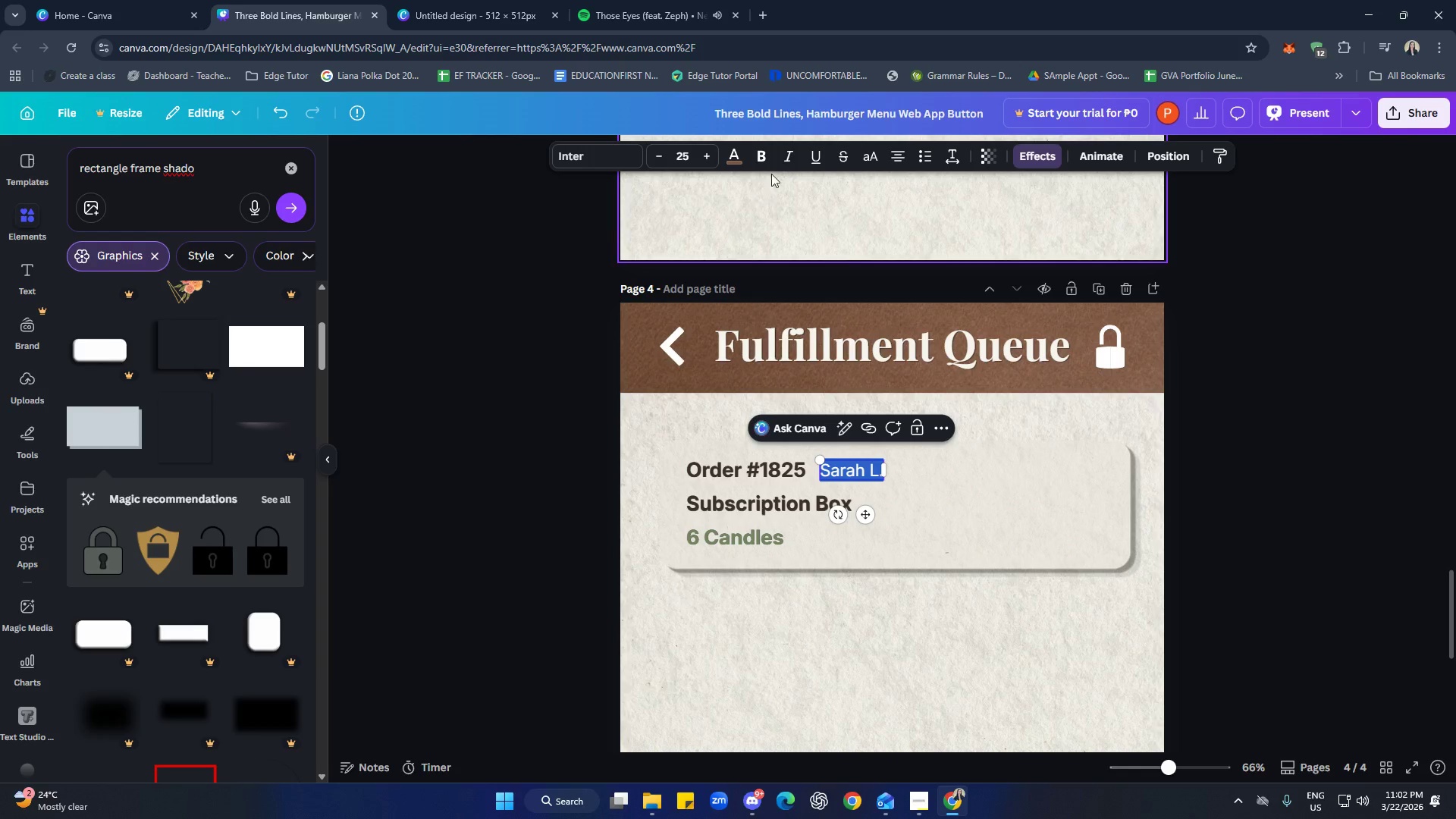 
left_click([764, 149])
 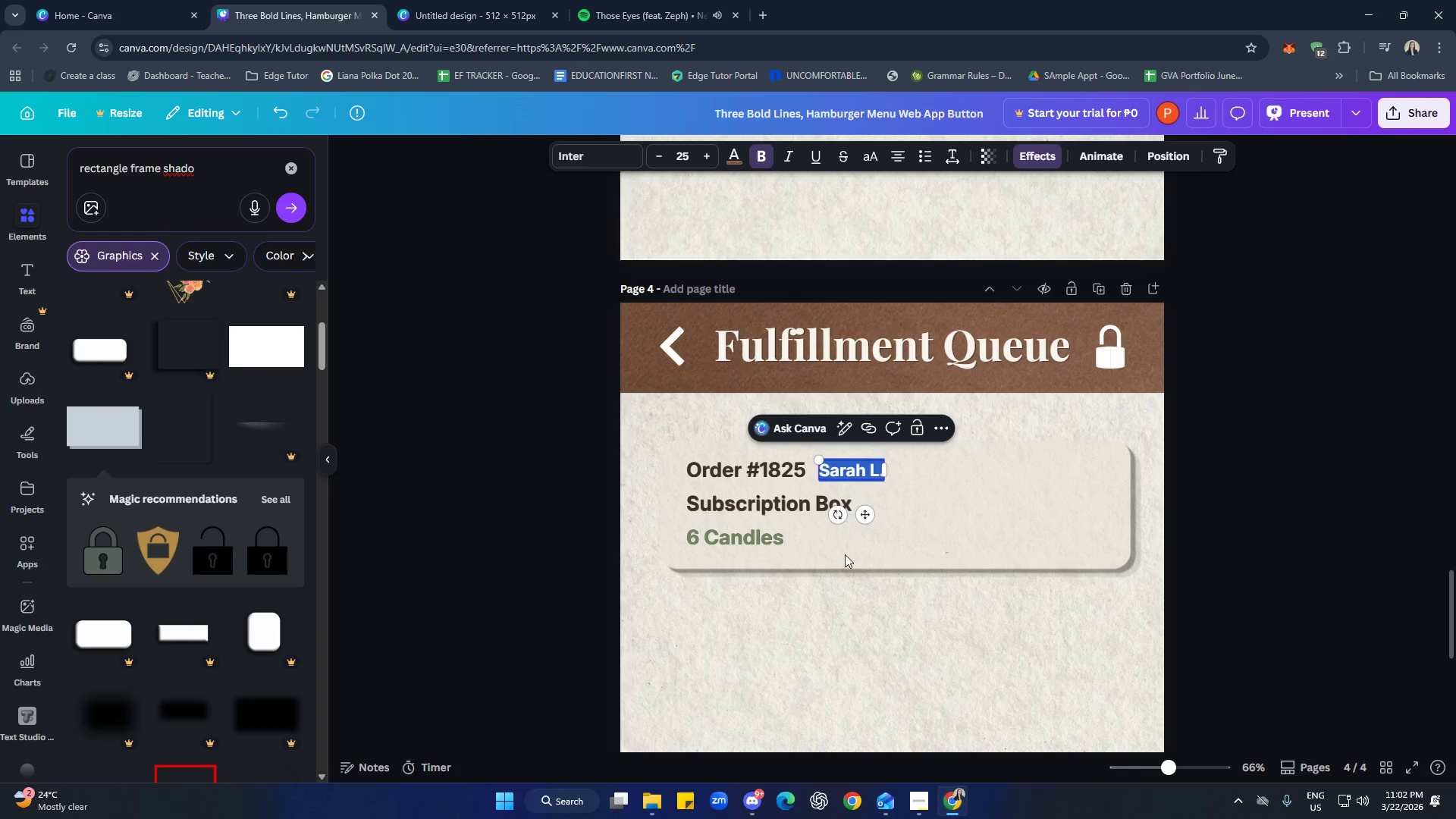 
left_click([862, 673])
 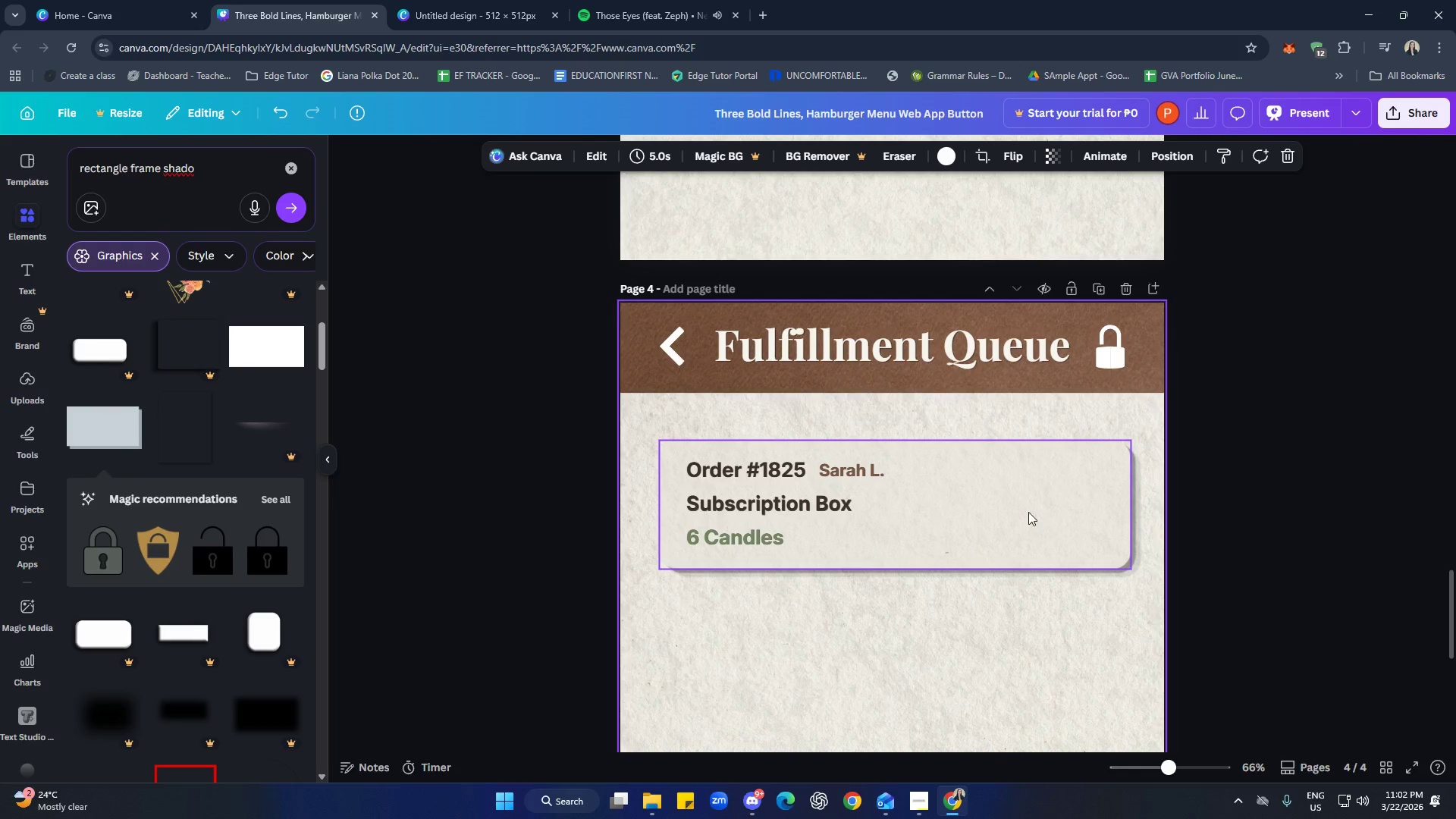 
left_click([1056, 654])
 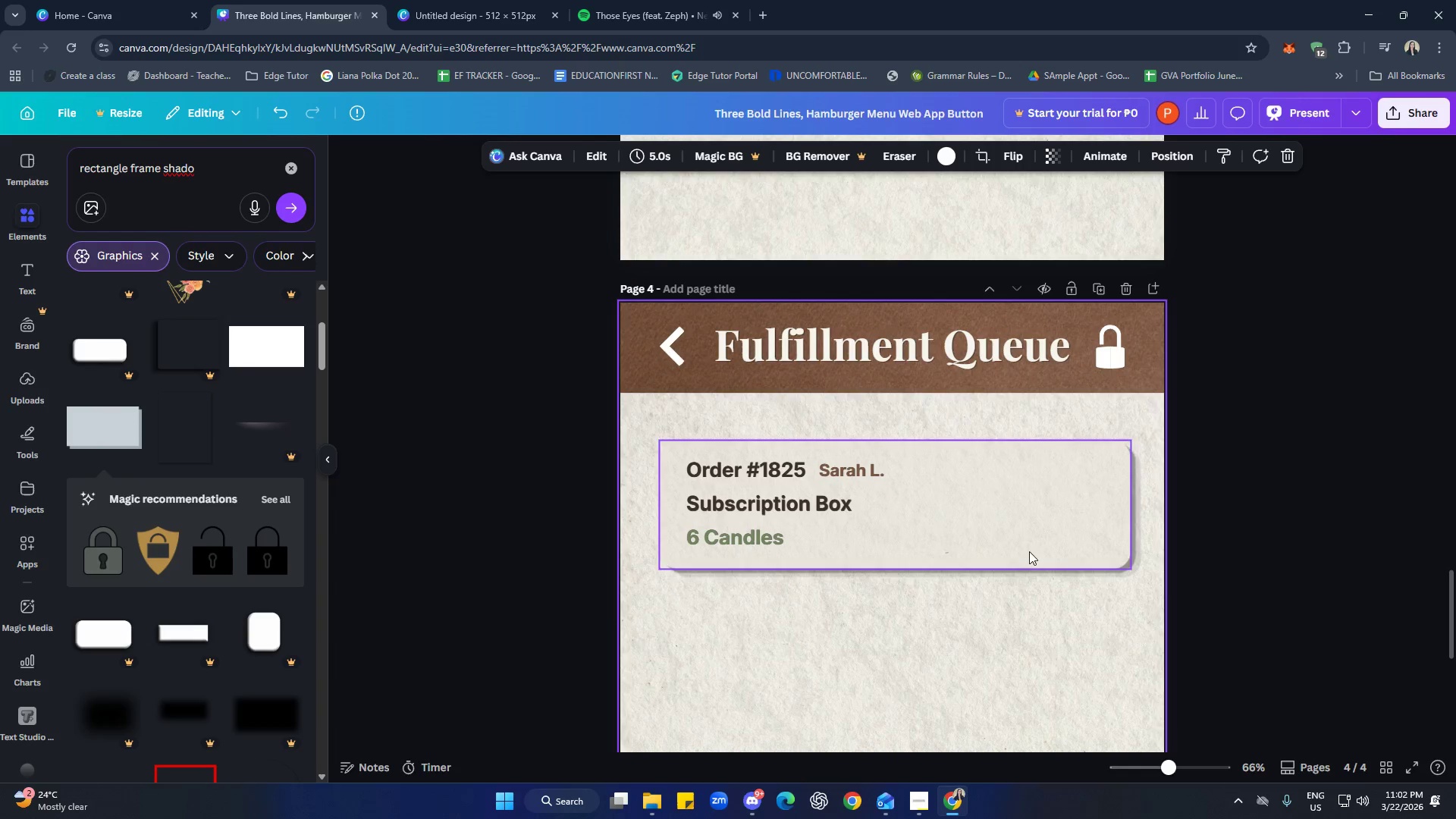 
scroll: coordinate [977, 742], scroll_direction: up, amount: 5.0
 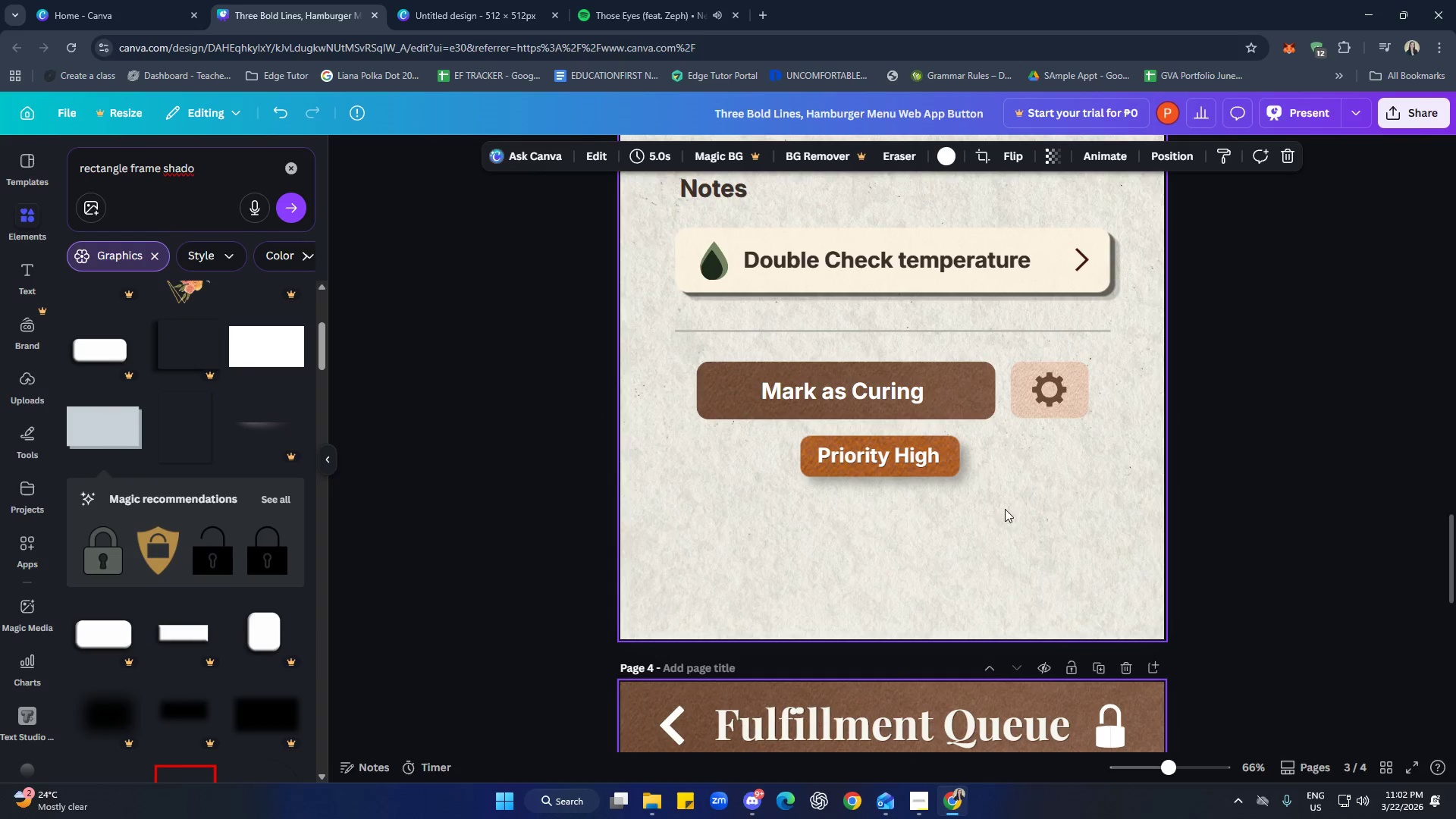 
left_click([952, 472])
 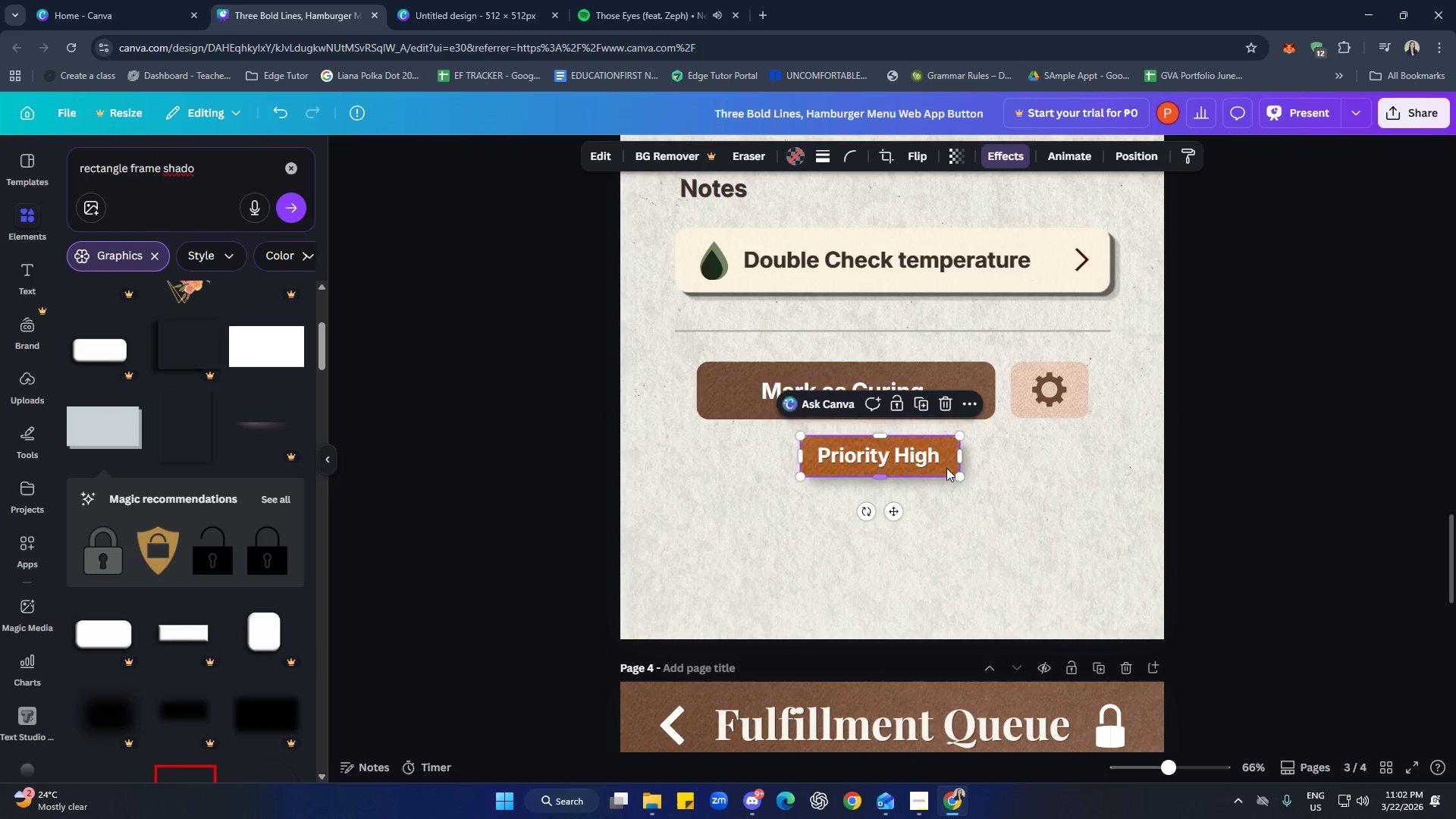 
hold_key(key=ShiftLeft, duration=0.55)
left_click([928, 458])
 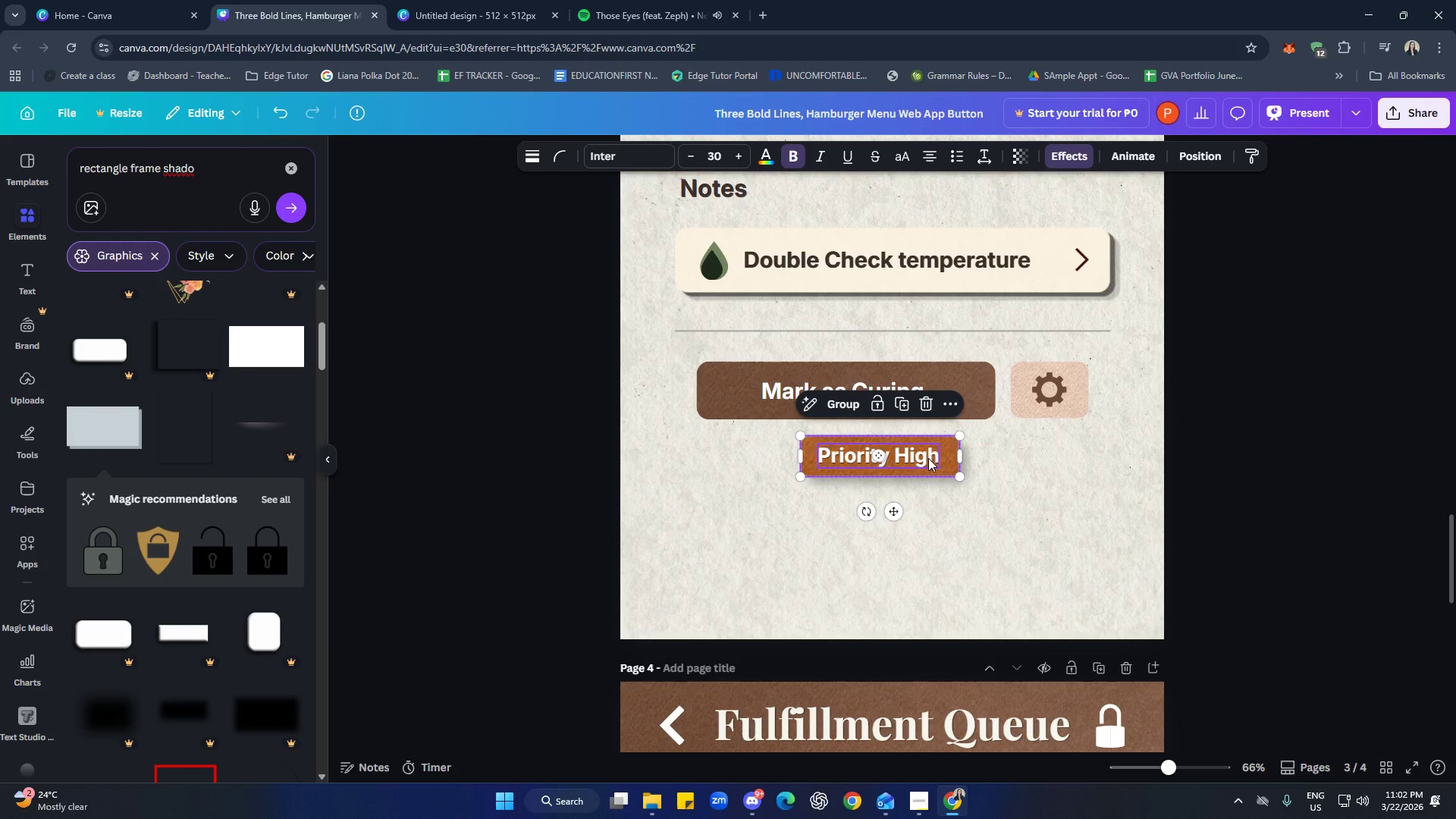 
key(Control+C)
 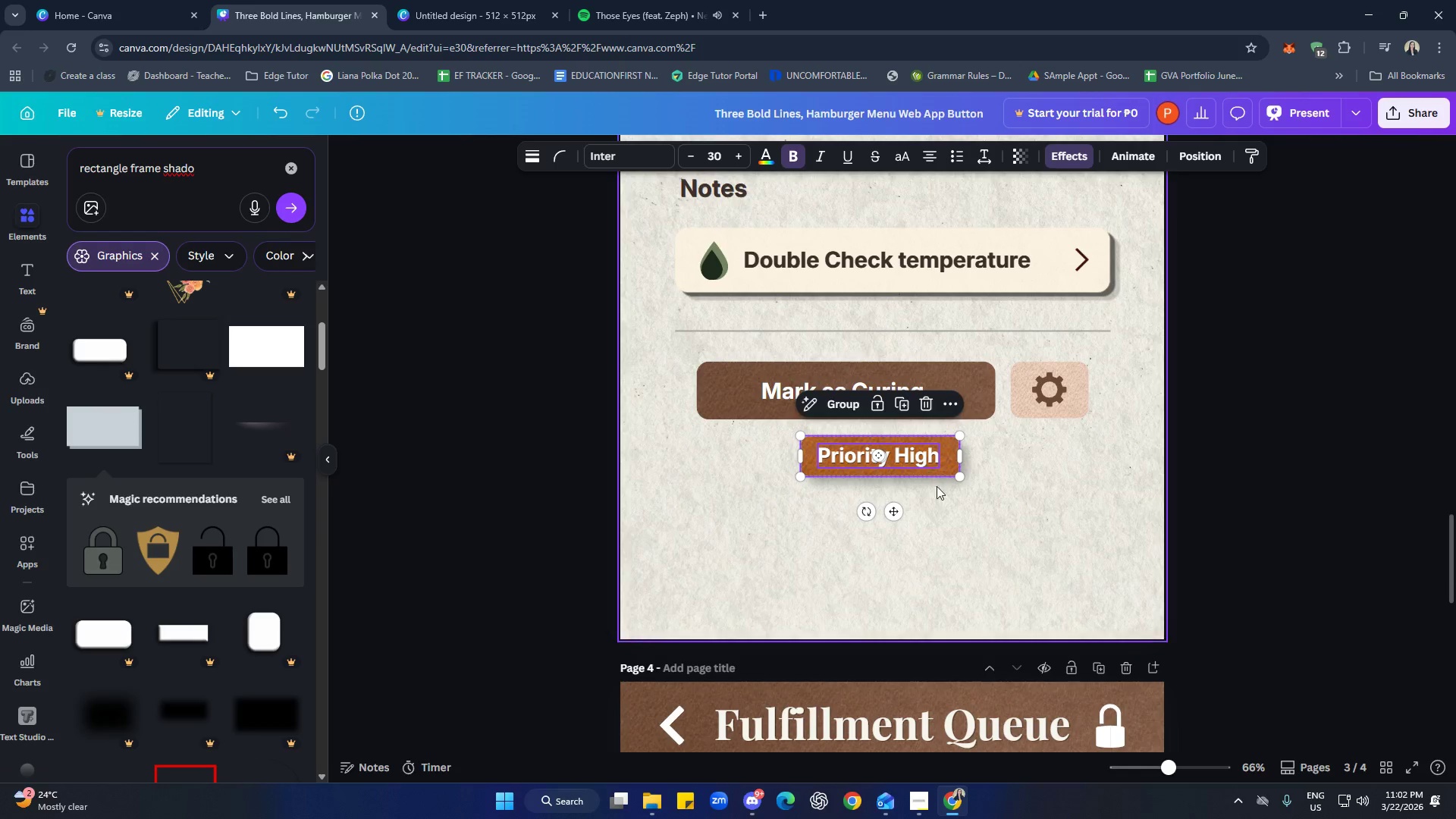 
scroll: coordinate [946, 508], scroll_direction: down, amount: 4.0
 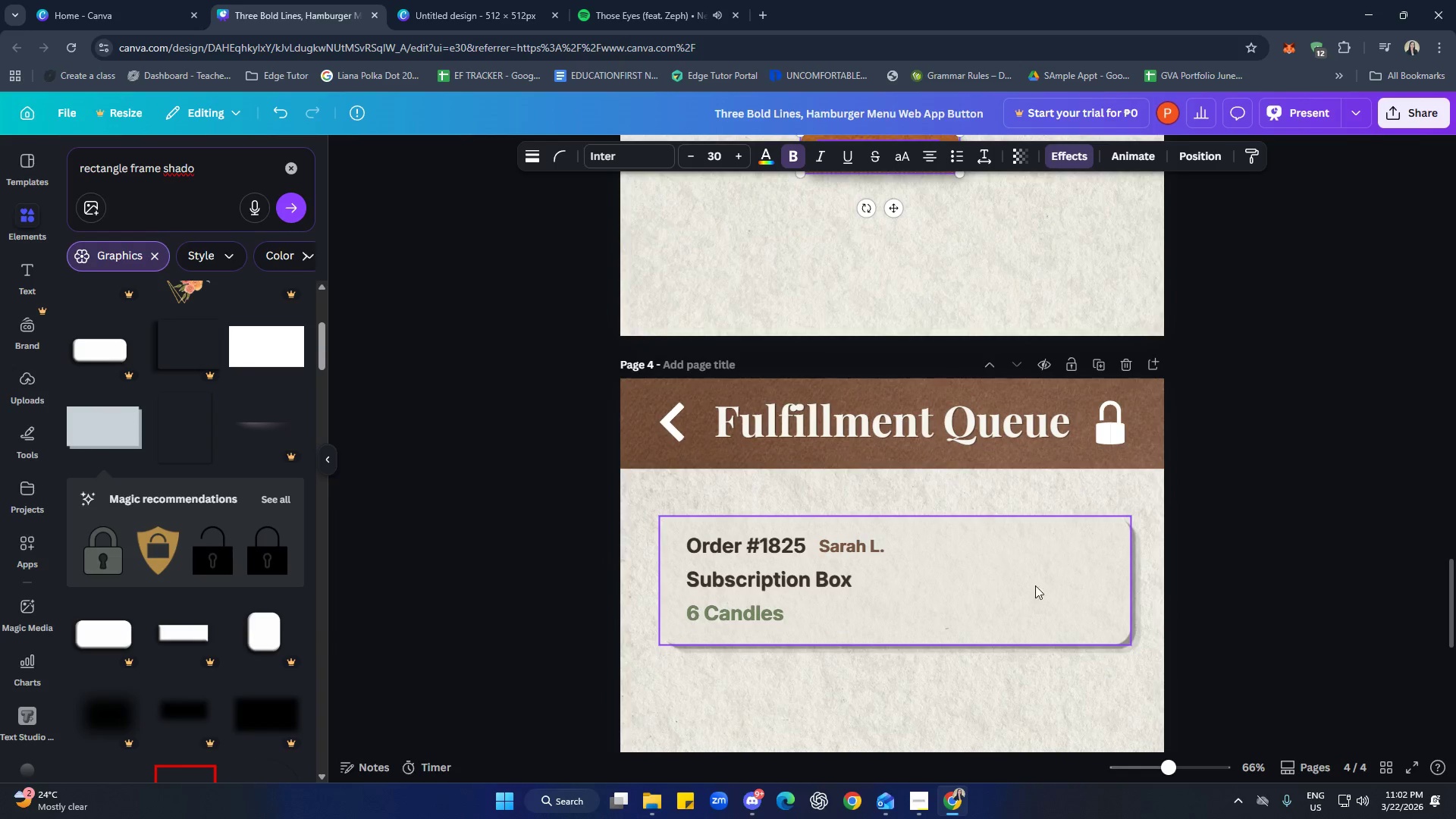 
left_click([1044, 585])
 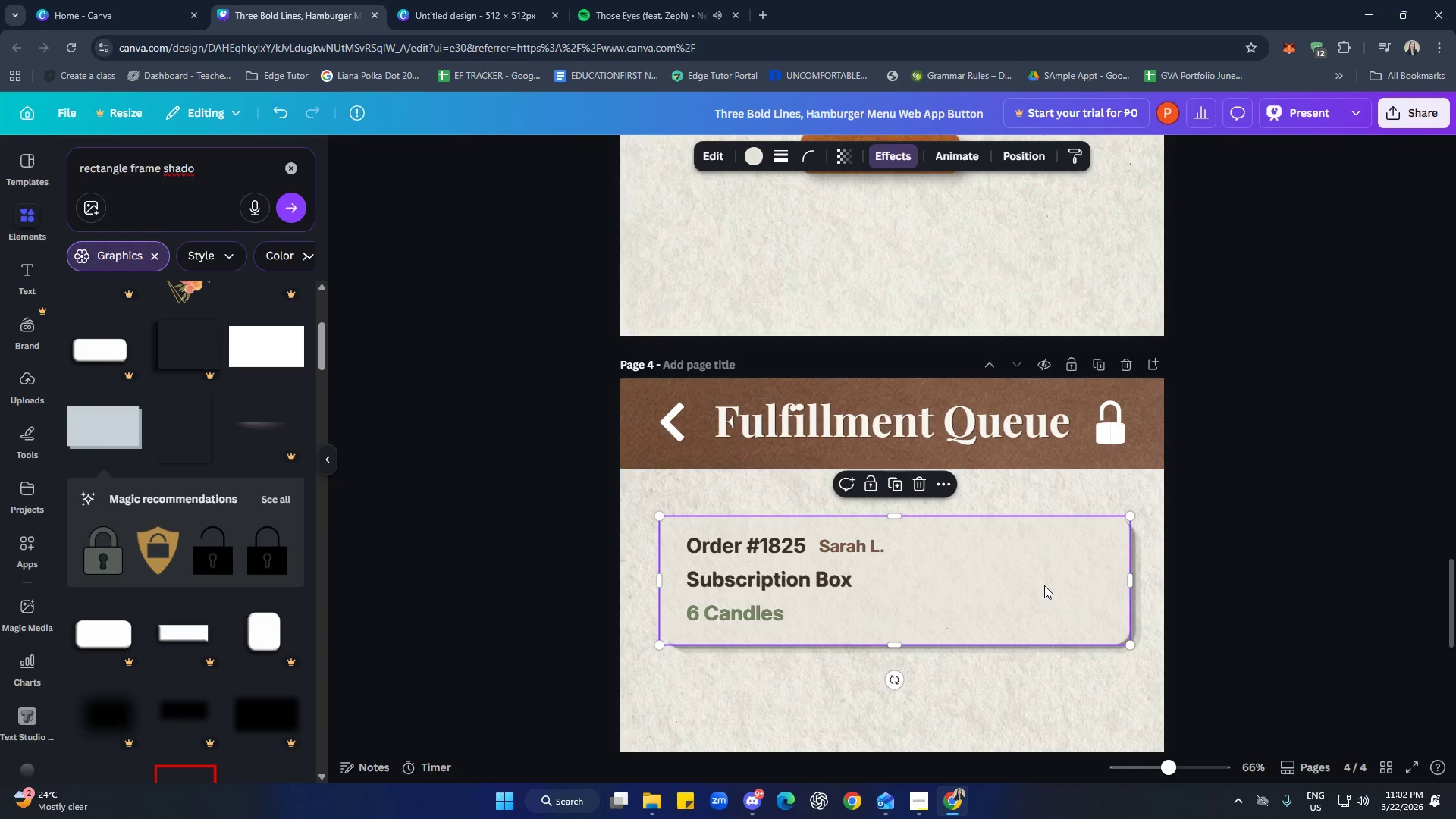 
key(Control+ControlLeft)
 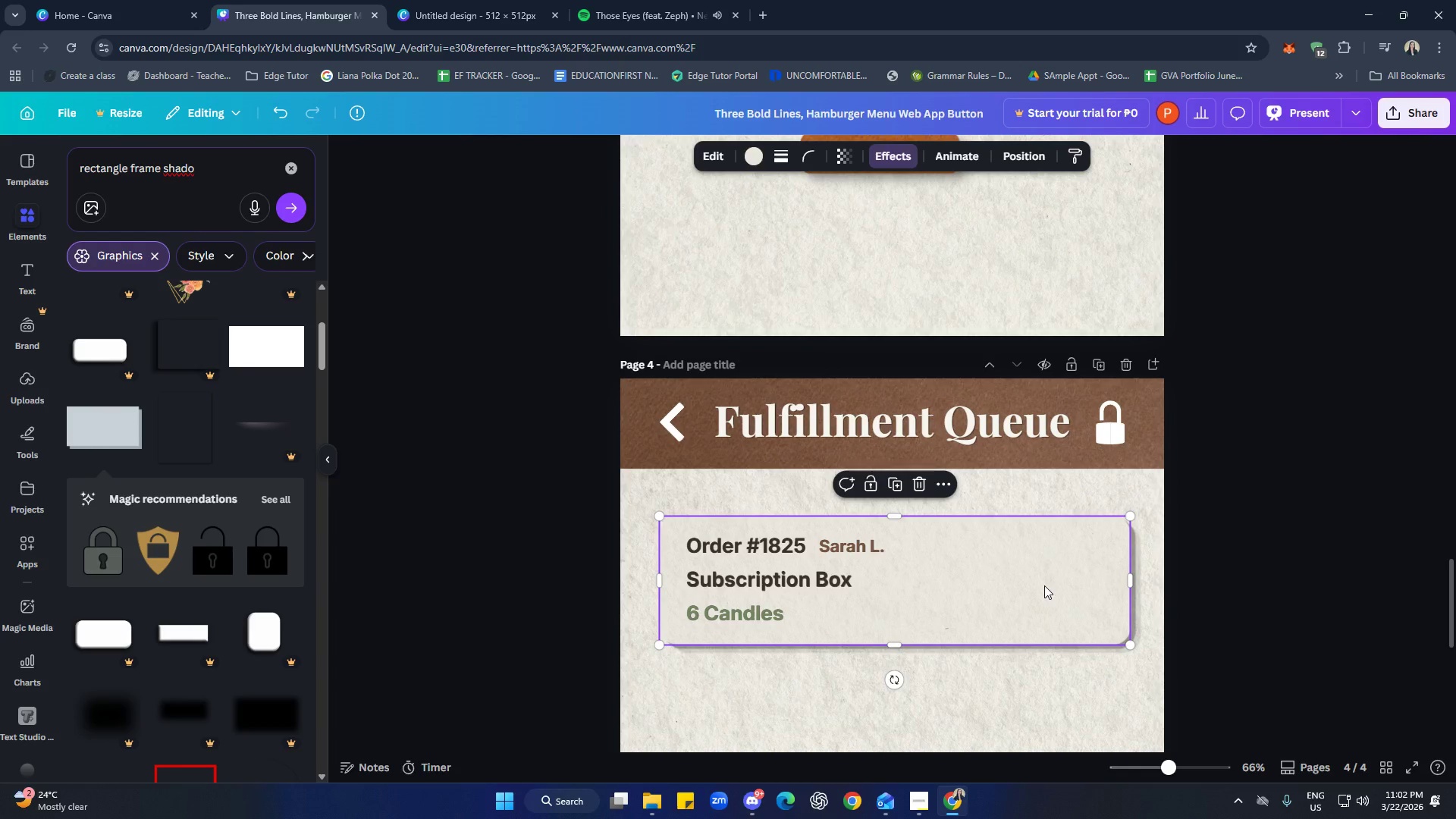 
key(Control+V)
 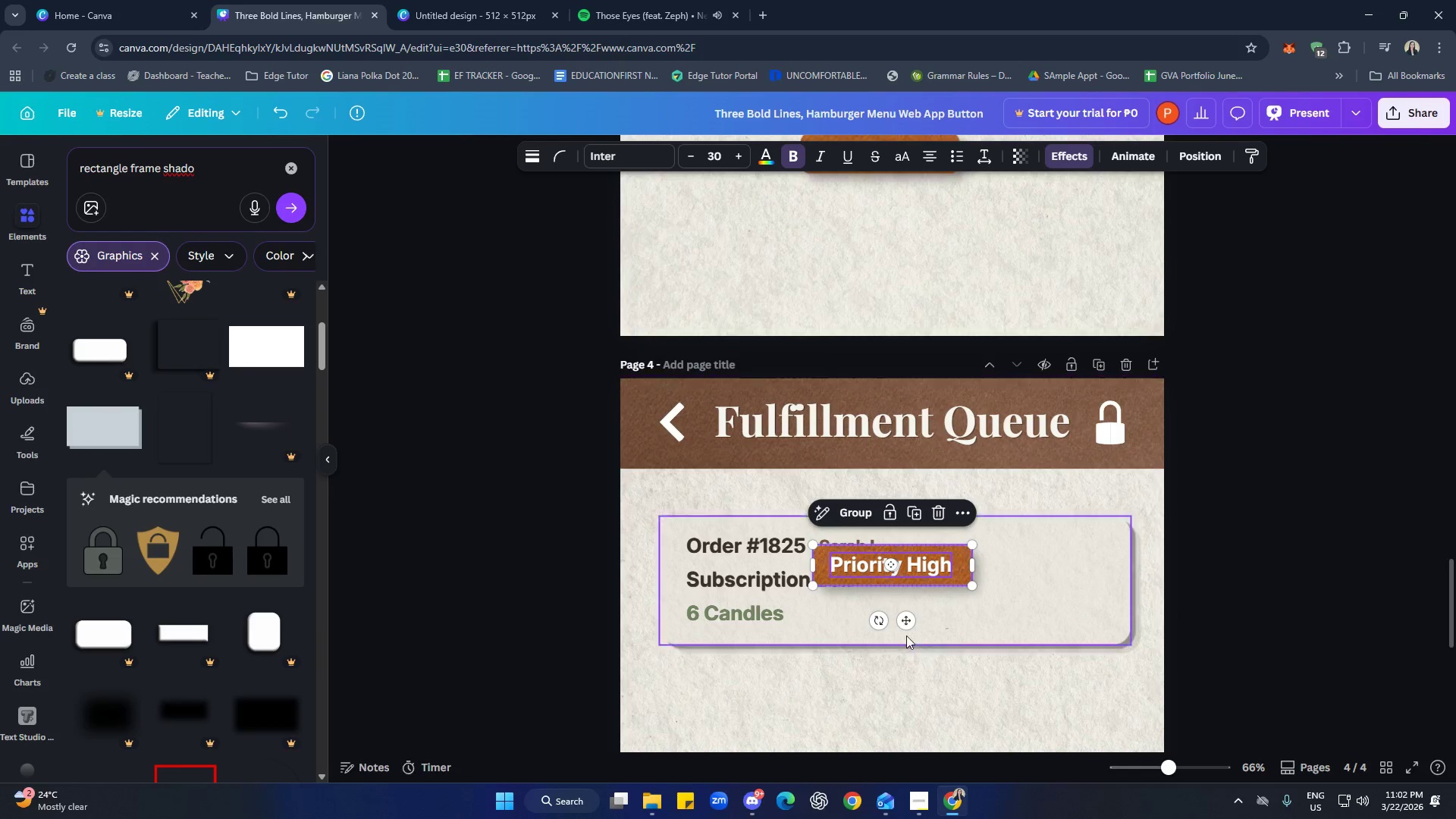 
left_click_drag(start_coordinate=[906, 618], to_coordinate=[1031, 633])
 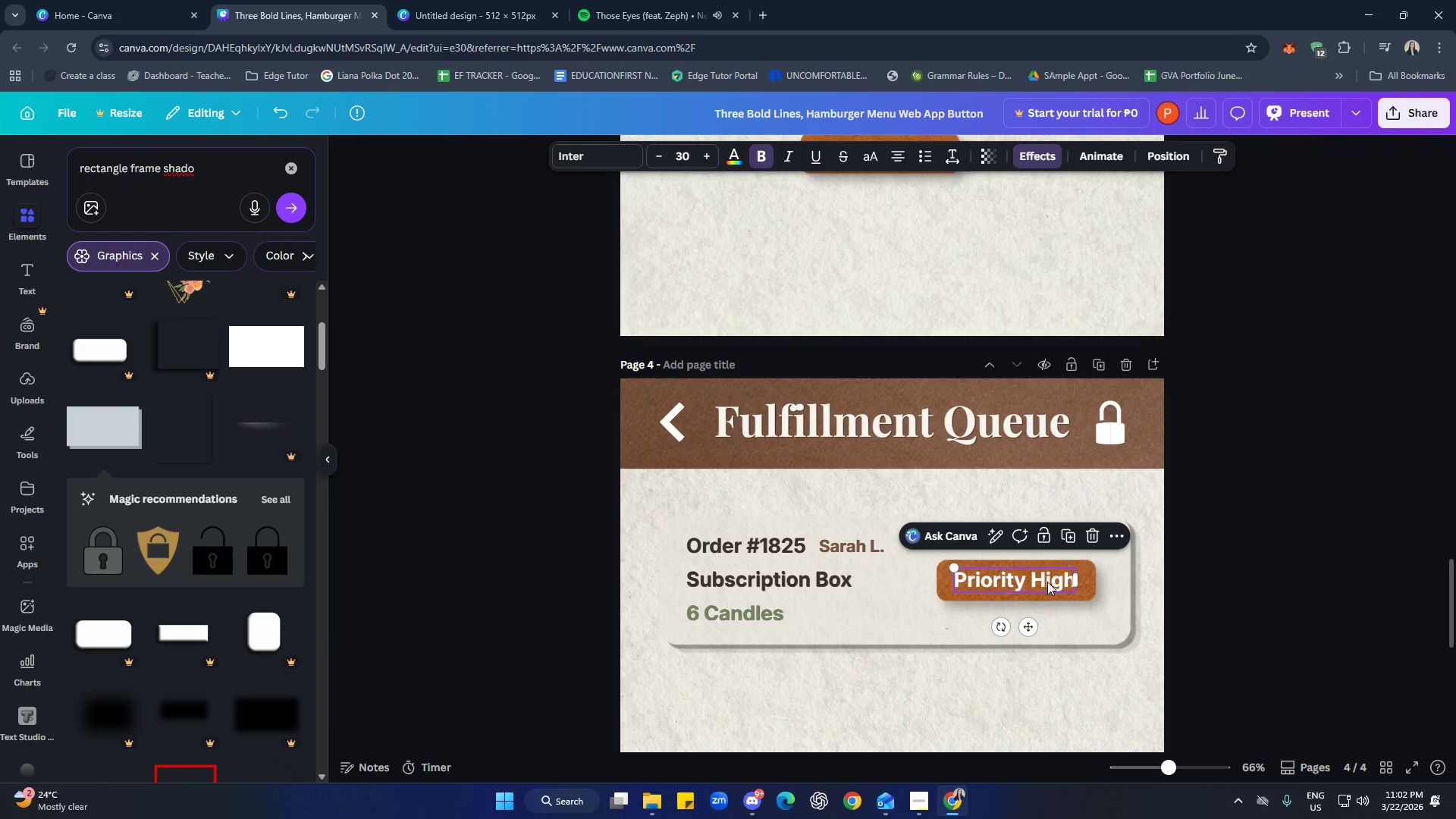 
double_click([1047, 582])
 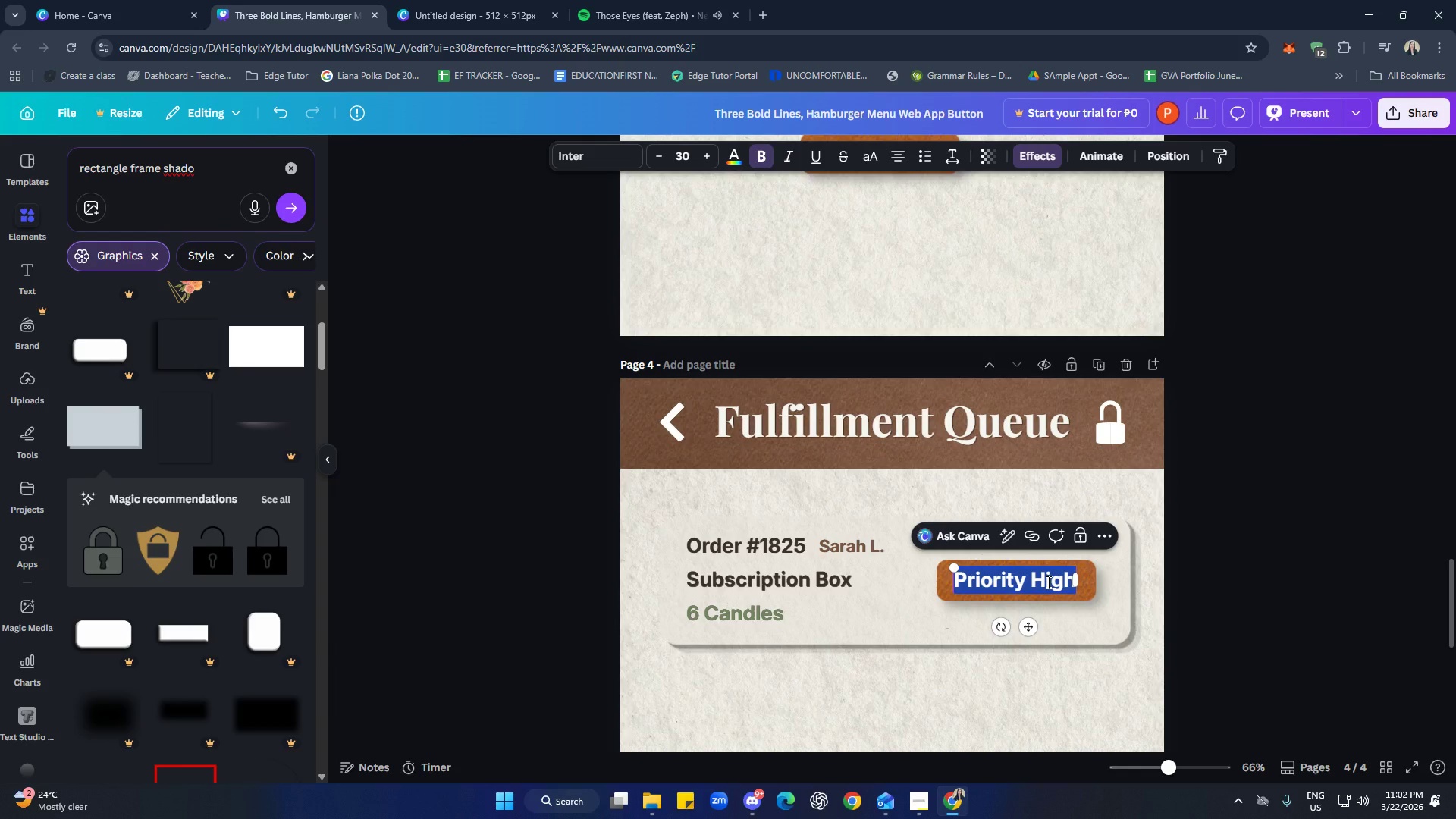 
type(Pack Ordr)
key(Backspace)
type(er)
 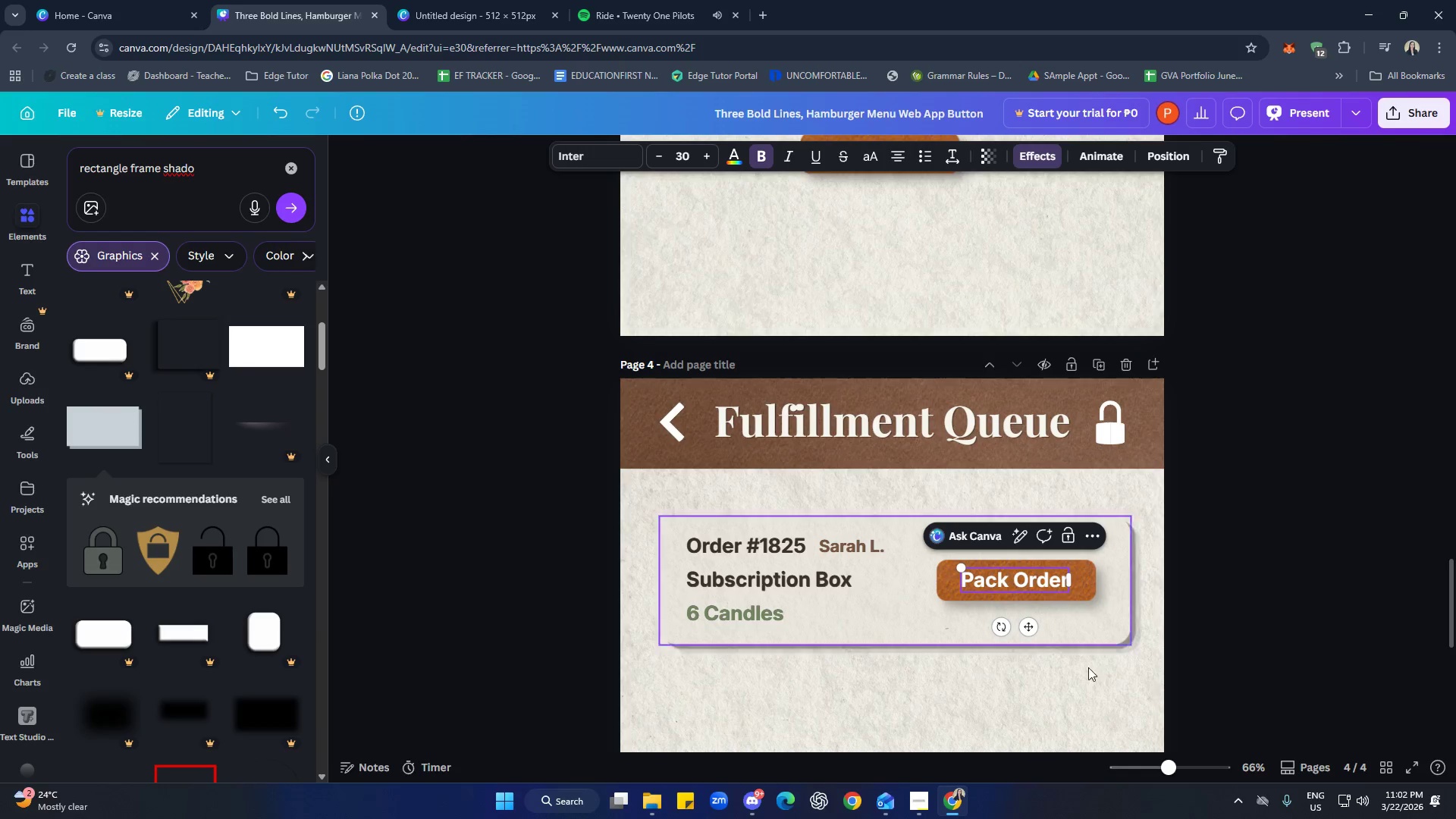 
left_click([1113, 699])
 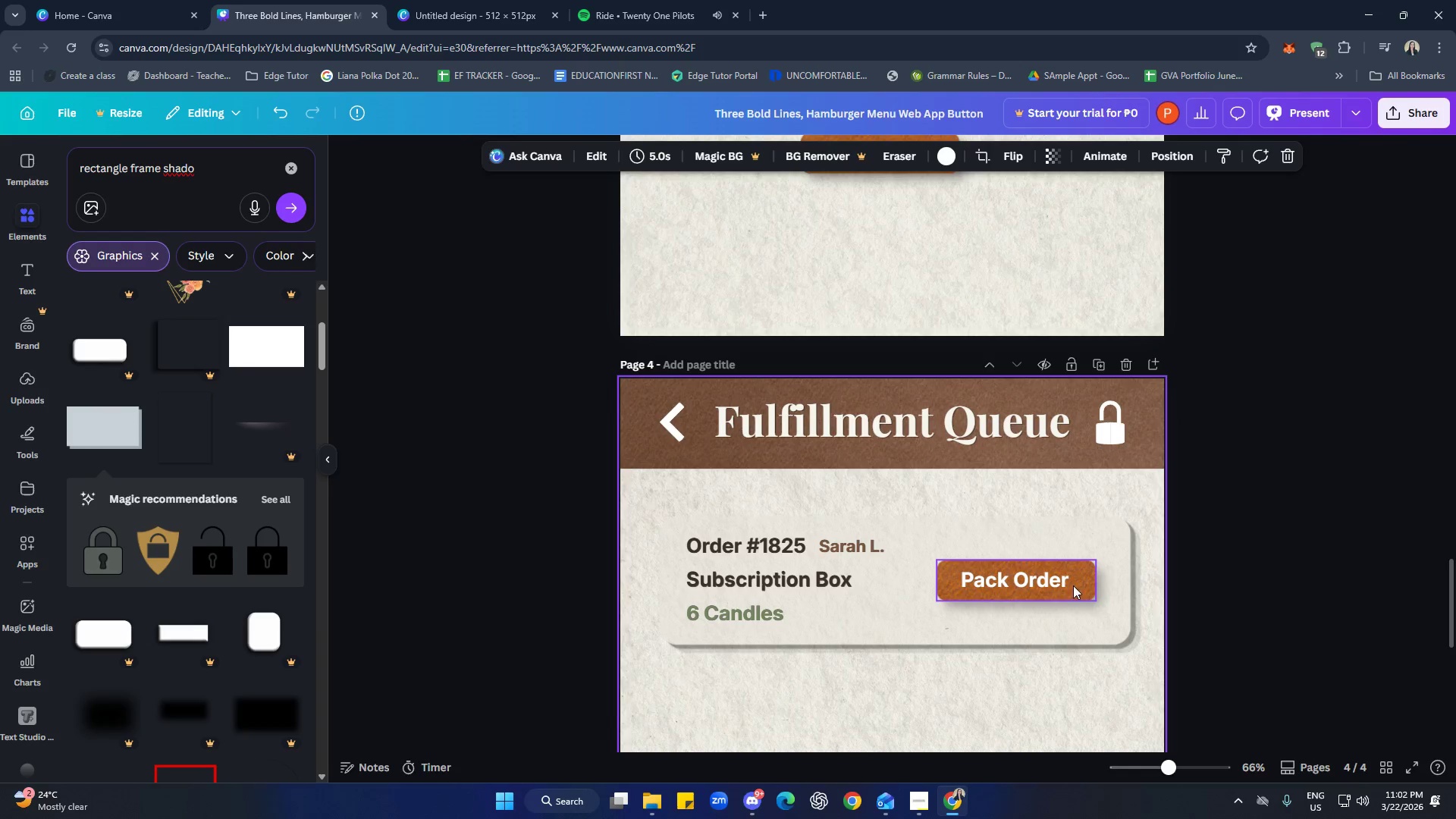 
left_click([1088, 592])
 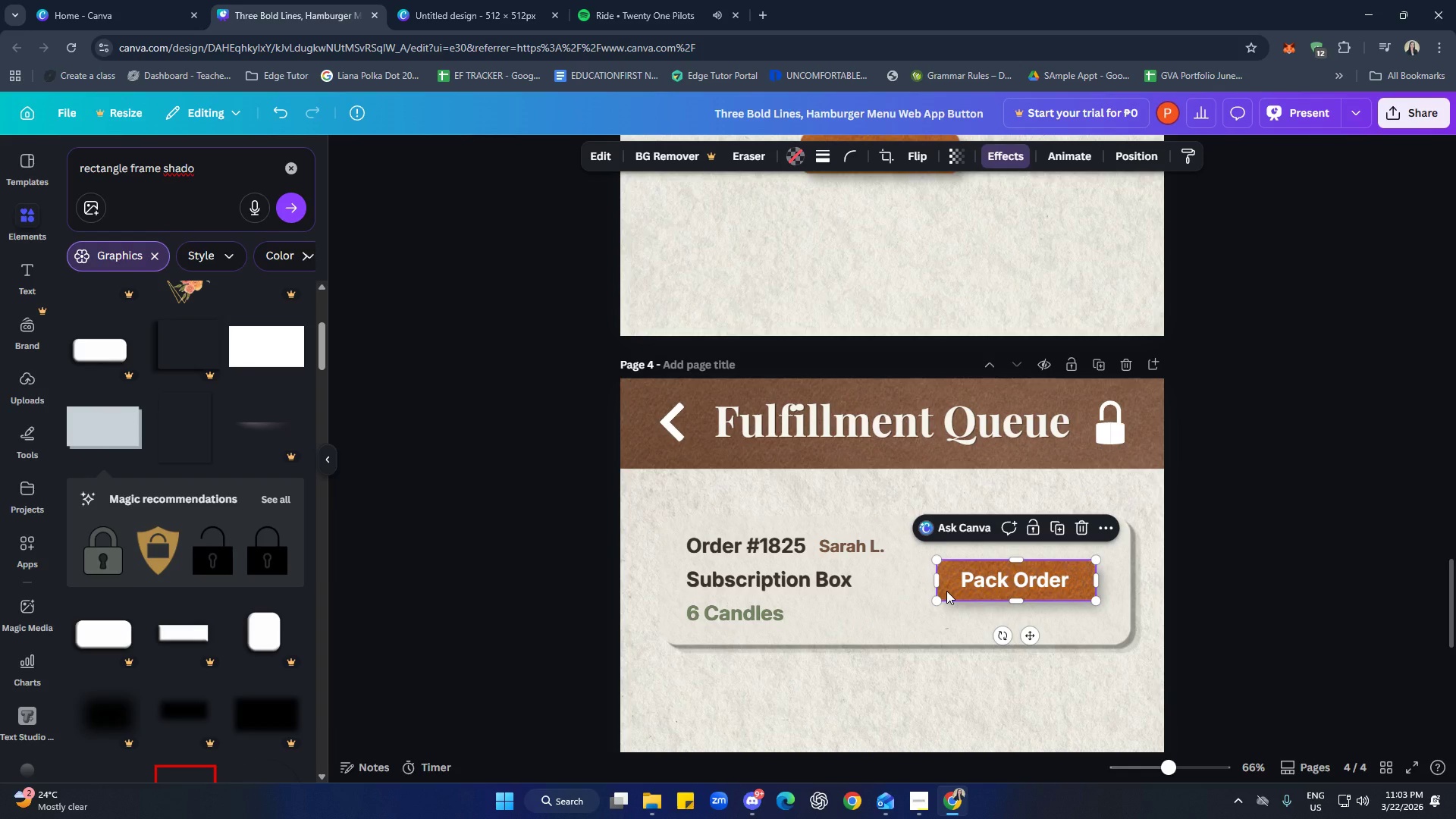 
left_click([983, 691])
 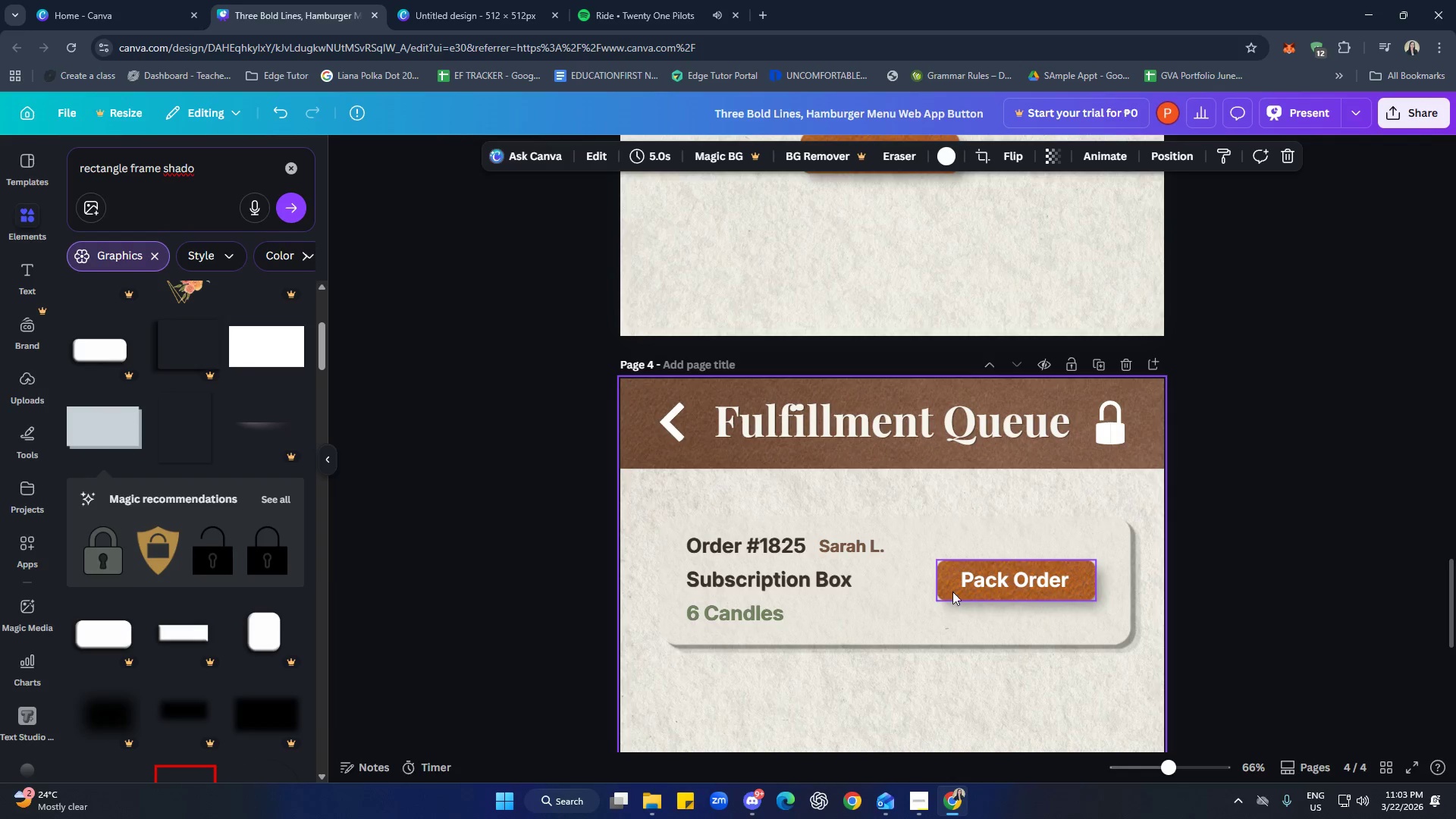 
left_click([951, 591])
 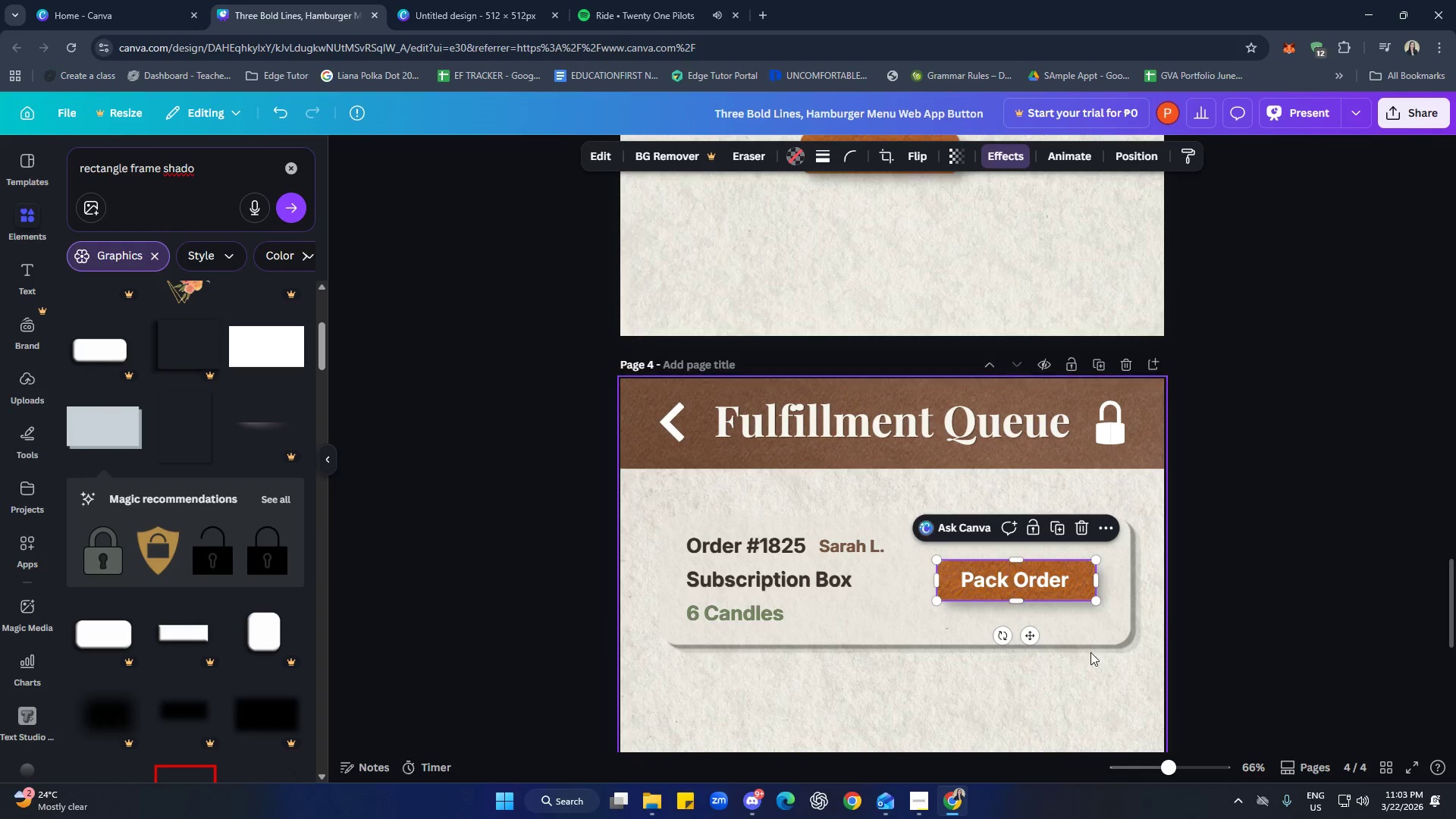 
left_click([1089, 651])
 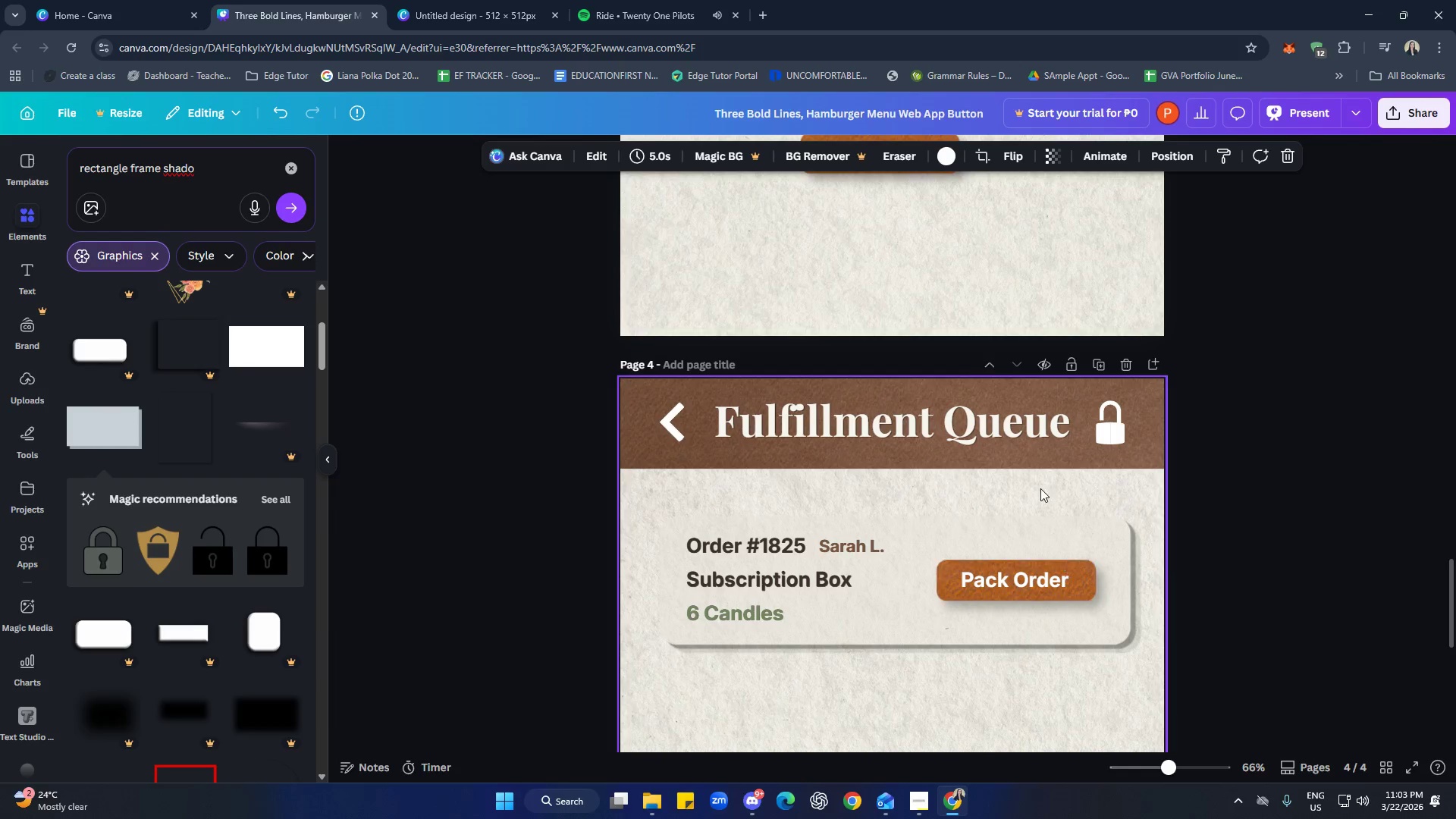 
scroll: coordinate [1001, 535], scroll_direction: up, amount: 6.0
 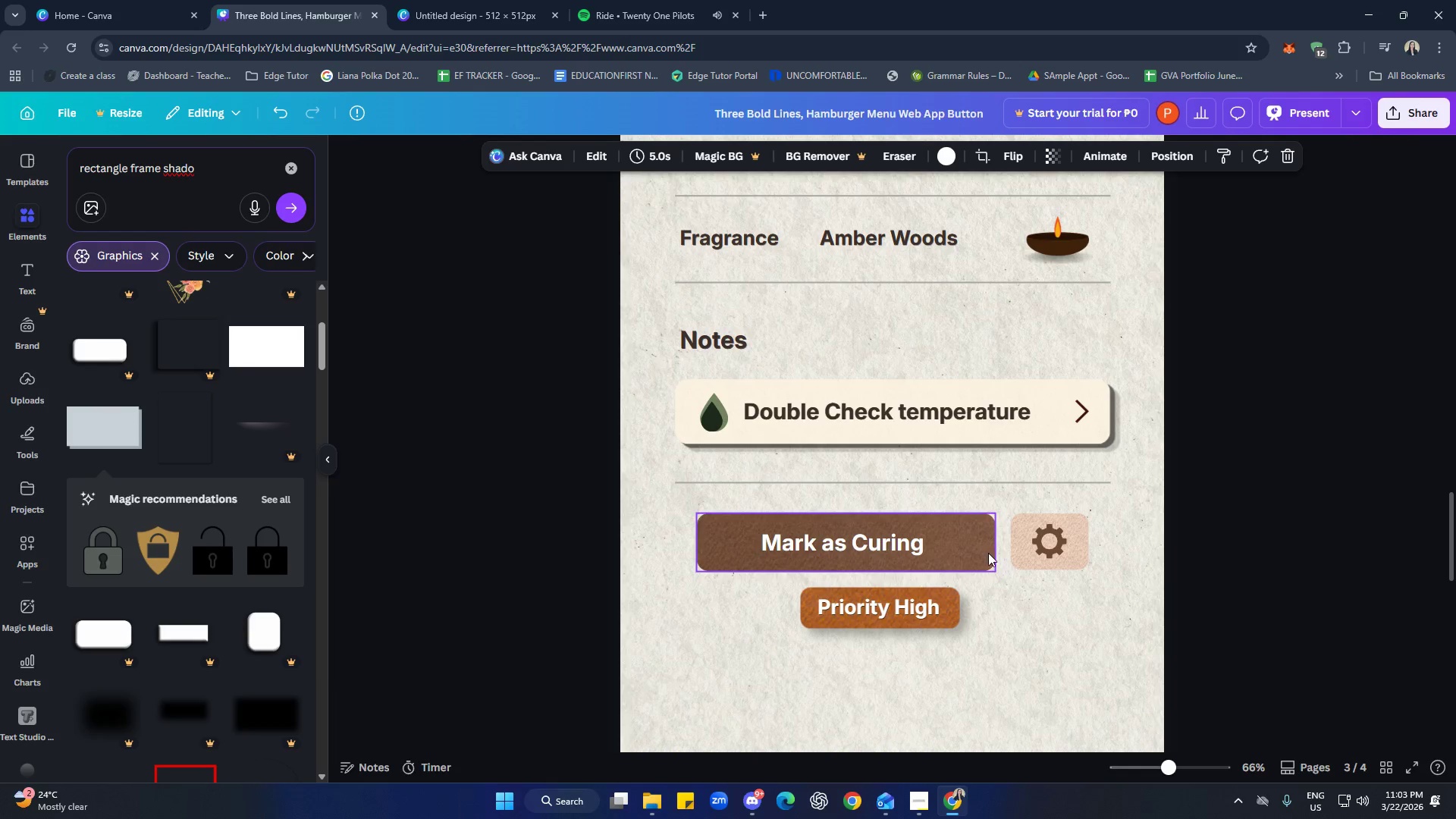 
scroll: coordinate [1027, 595], scroll_direction: down, amount: 5.0
 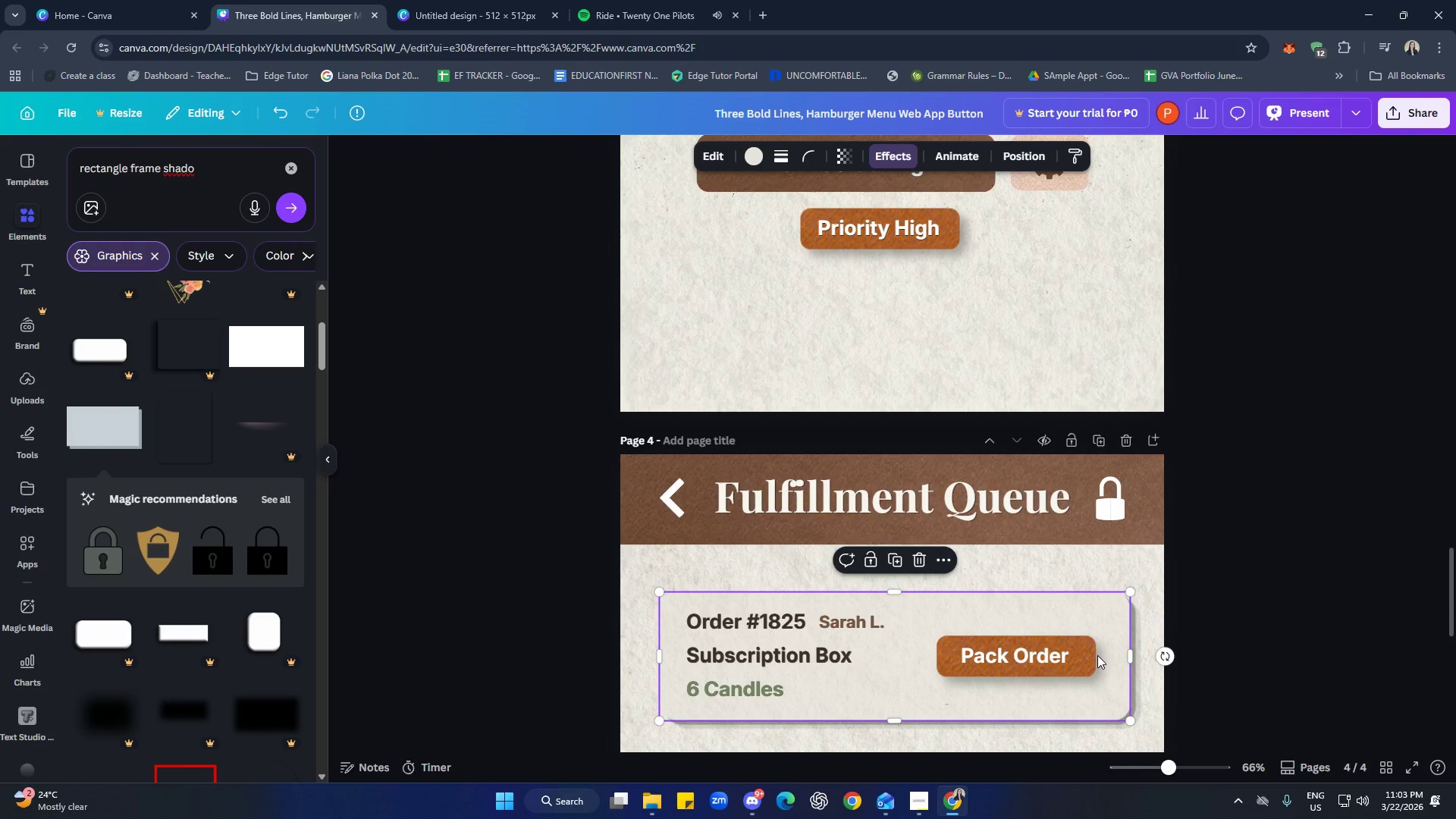 
double_click([1093, 655])
 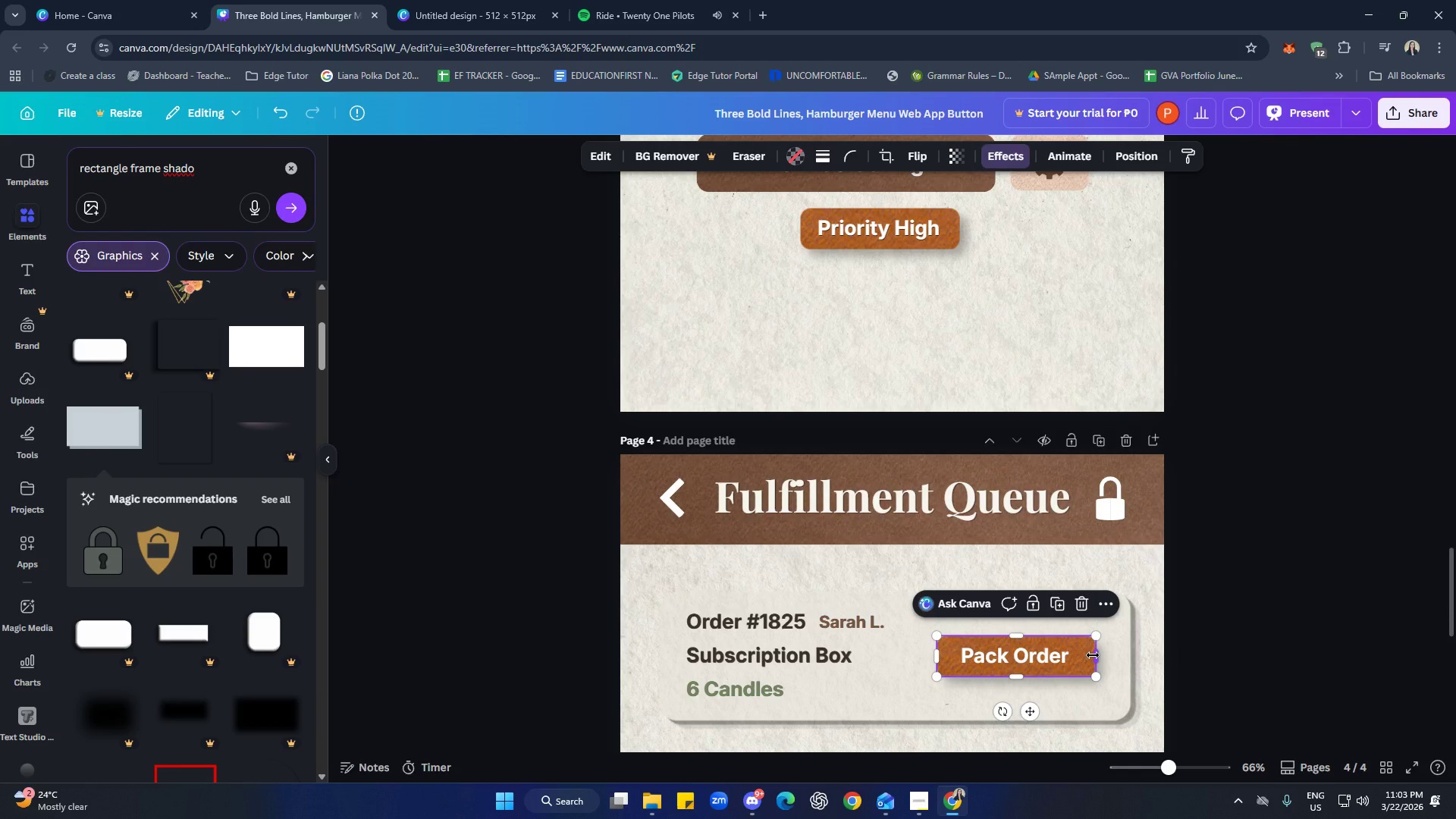 
key(Delete)
 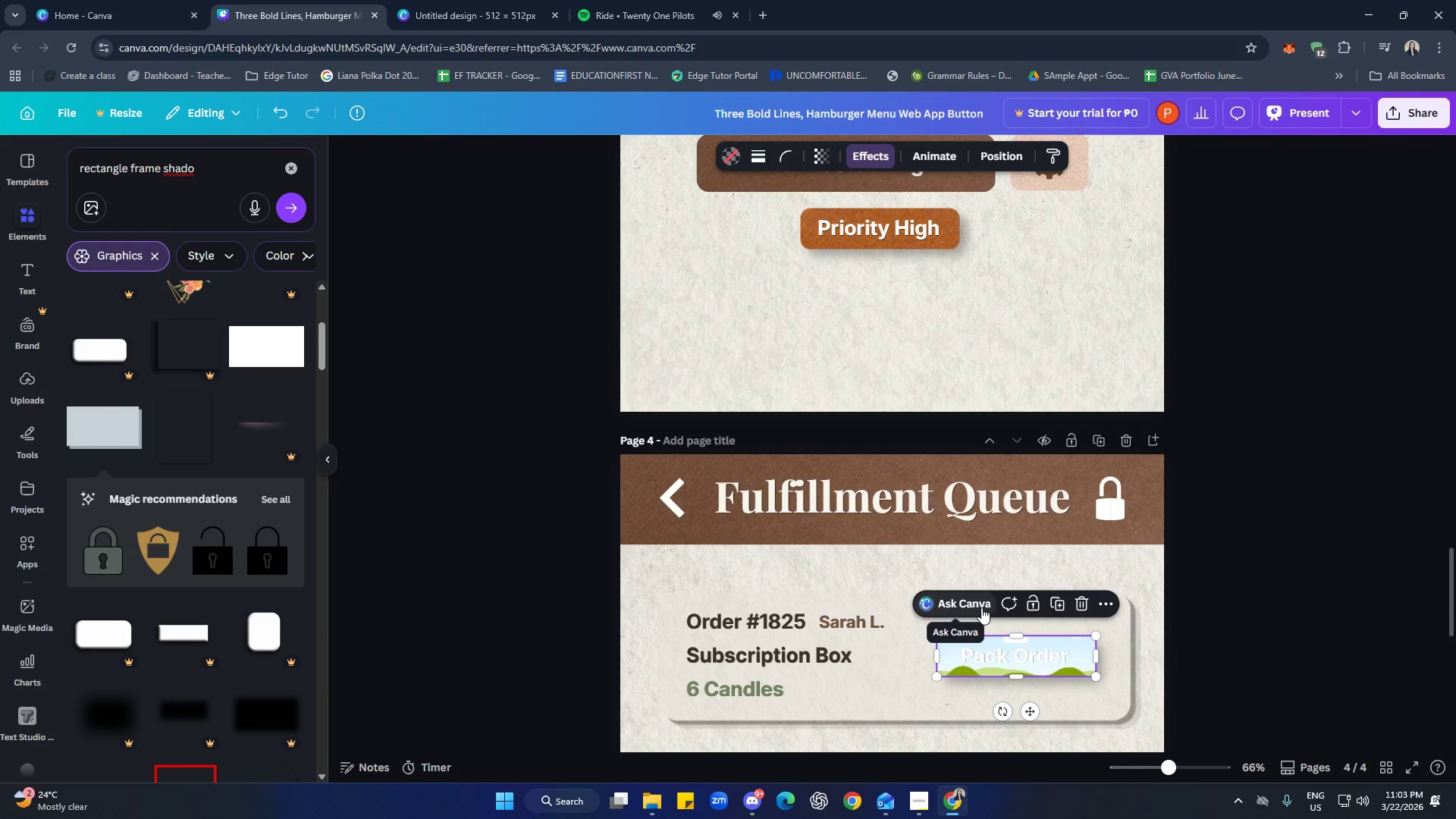 
scroll: coordinate [981, 607], scroll_direction: up, amount: 1.0
 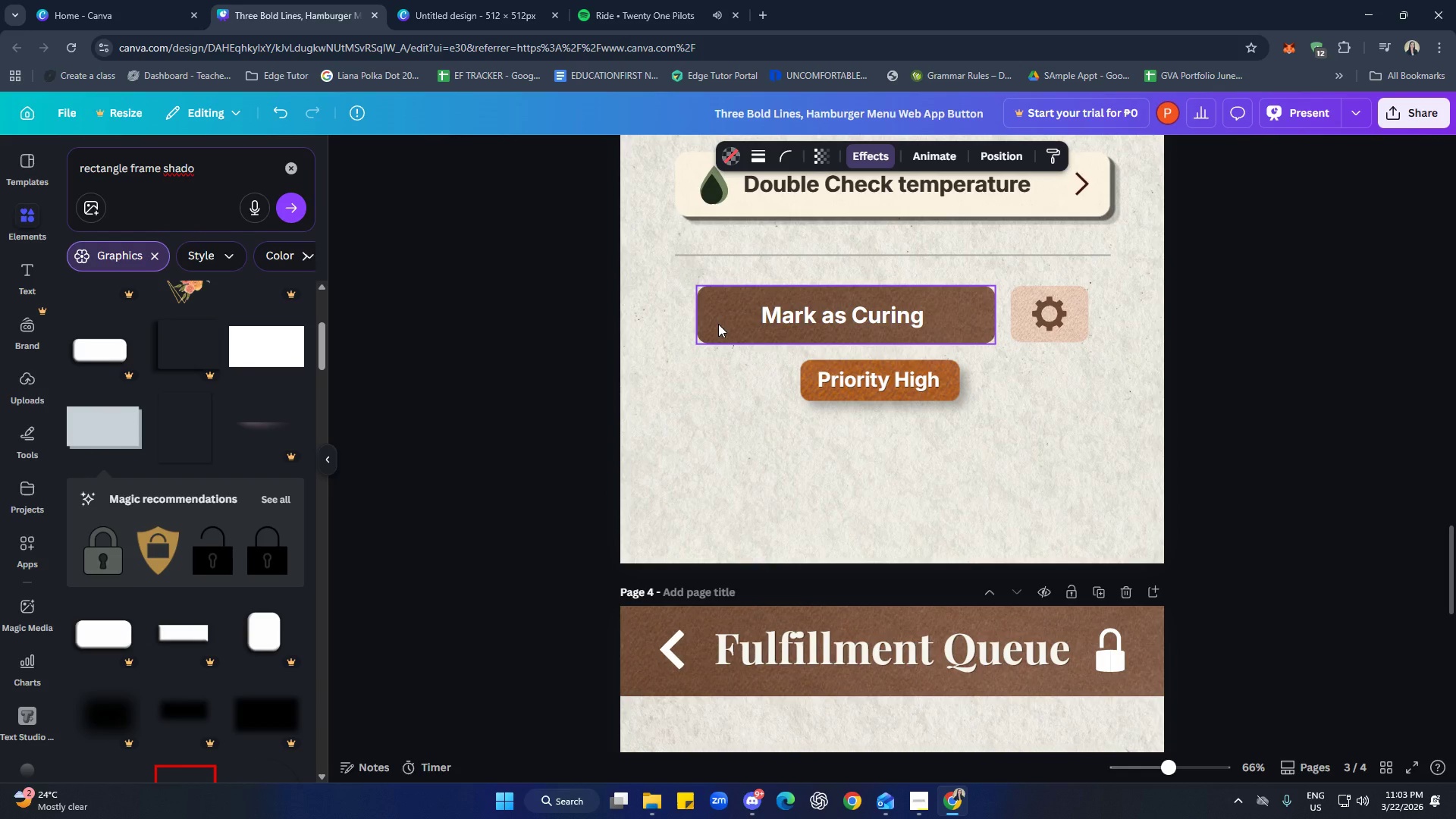 
left_click([718, 324])
 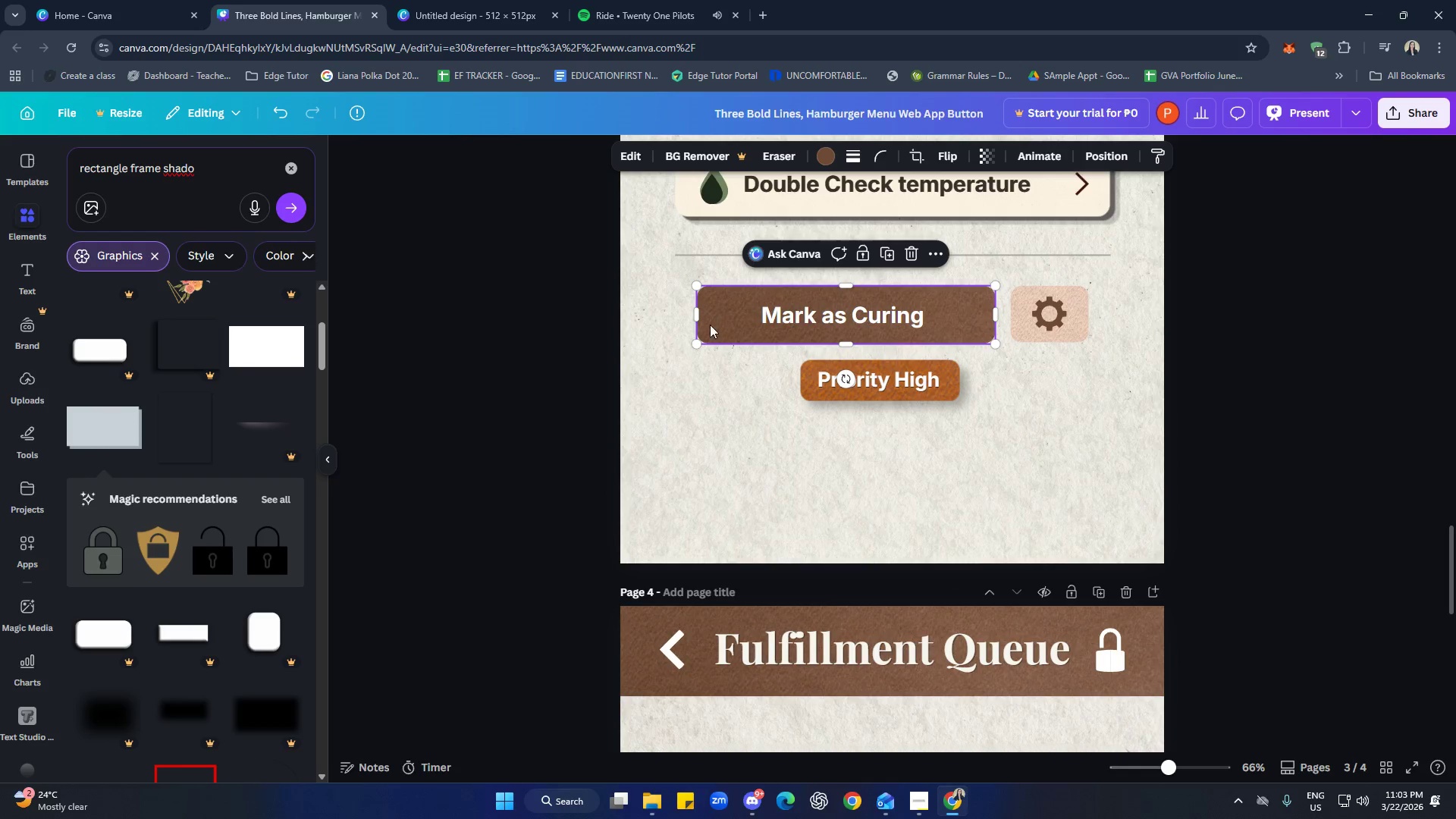 
key(Control+C)
 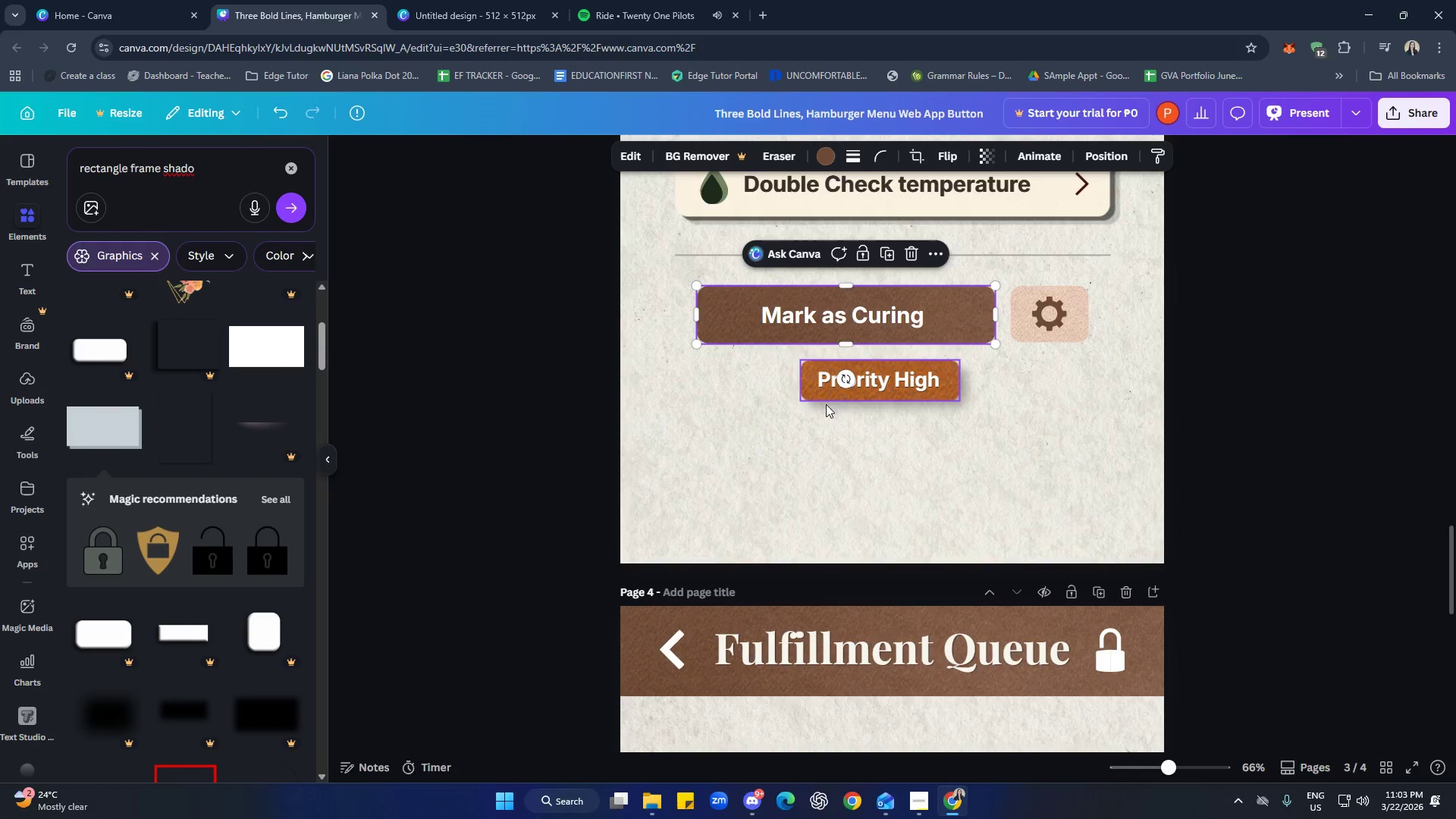 
scroll: coordinate [950, 532], scroll_direction: down, amount: 3.0
 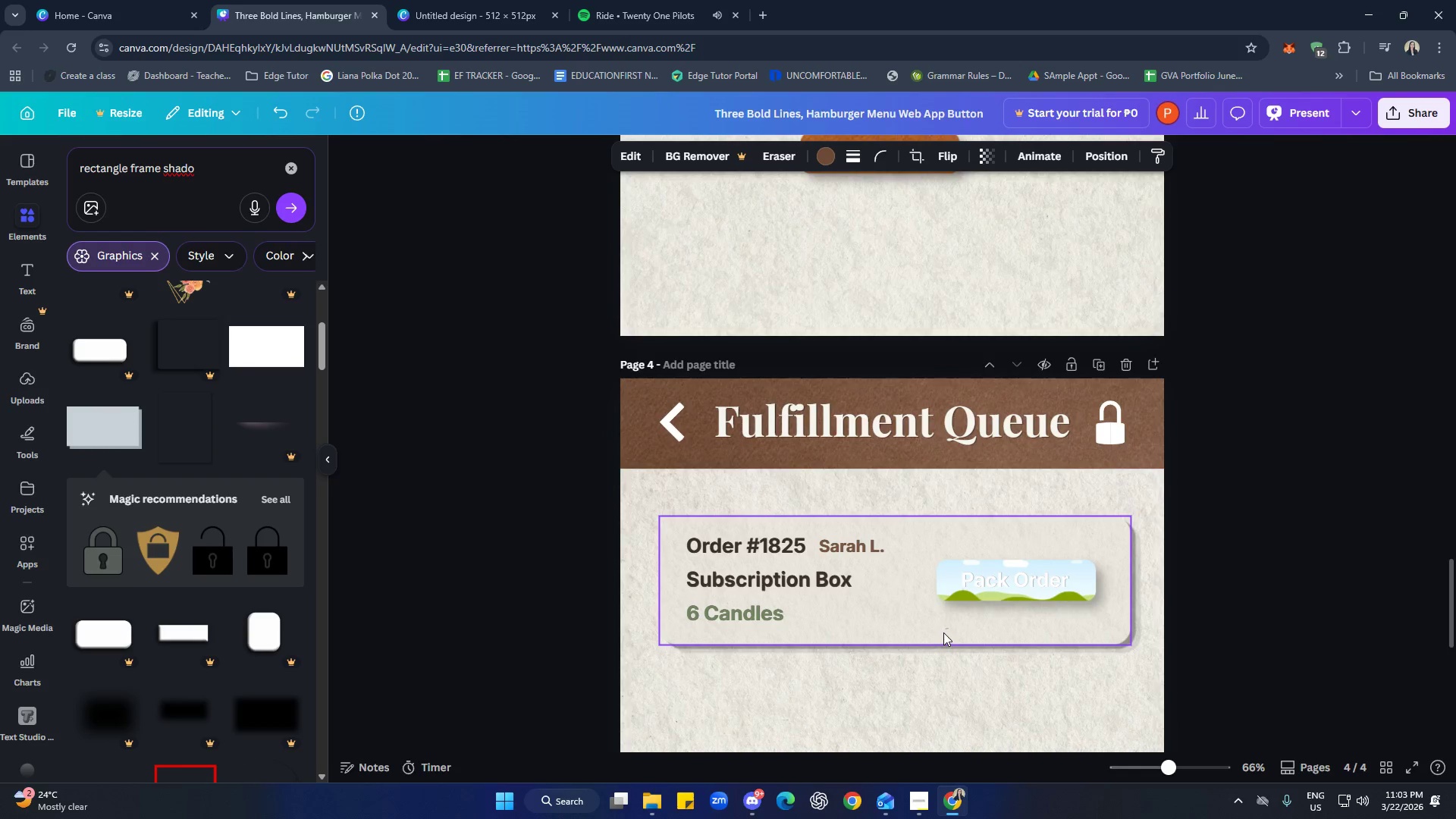 
left_click([943, 632])
 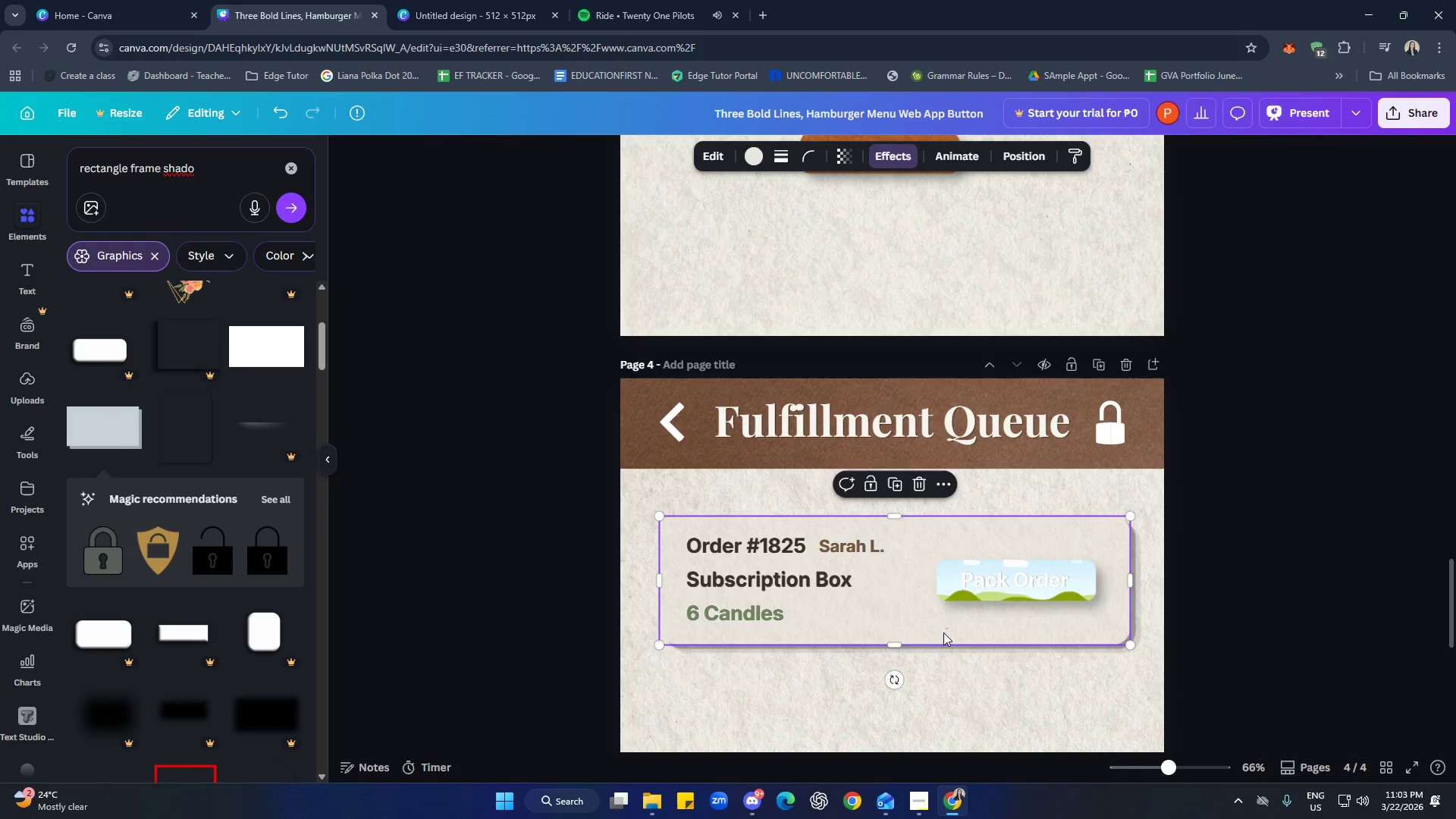 
key(Control+ControlLeft)
 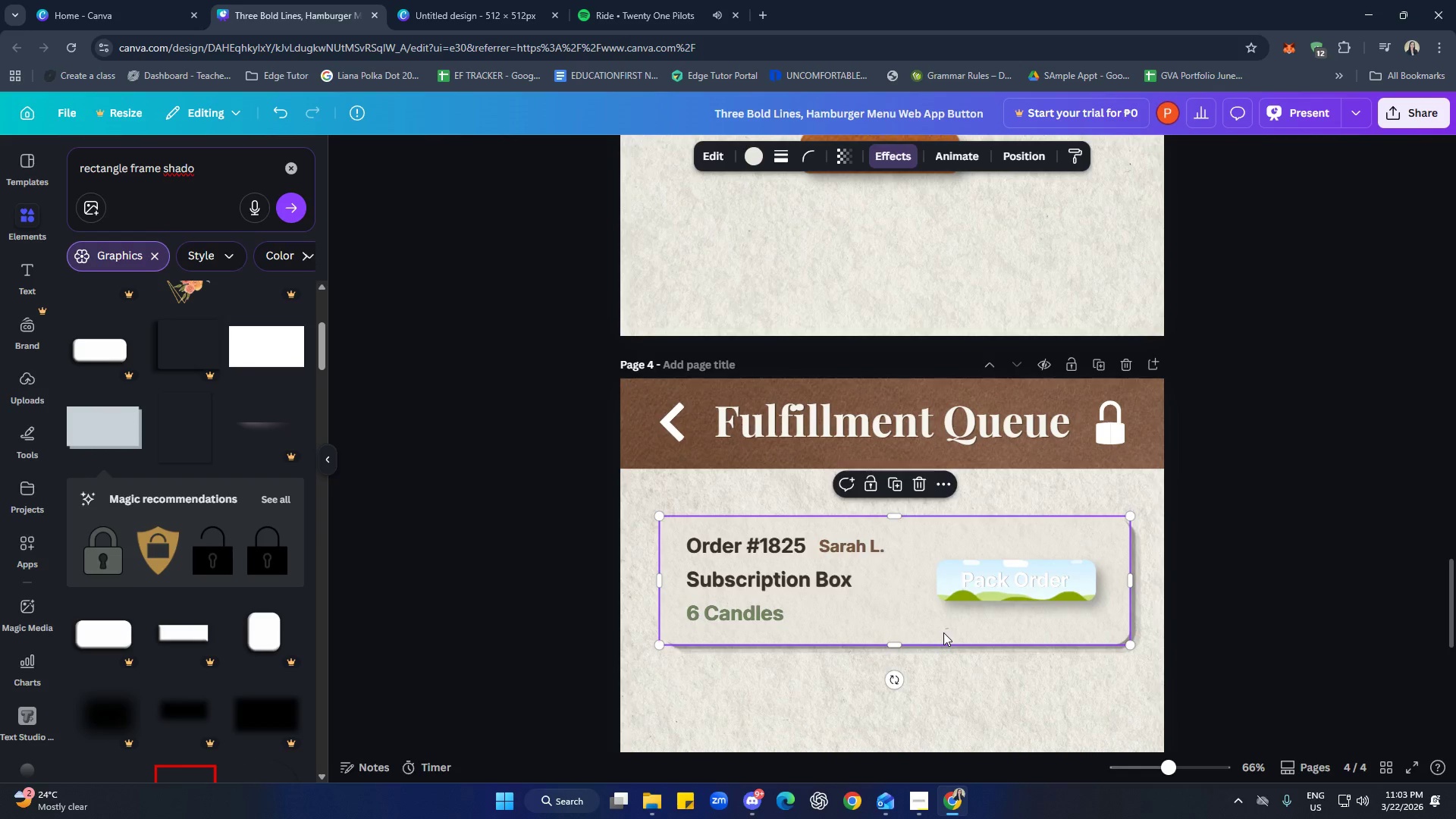 
key(Control+V)
 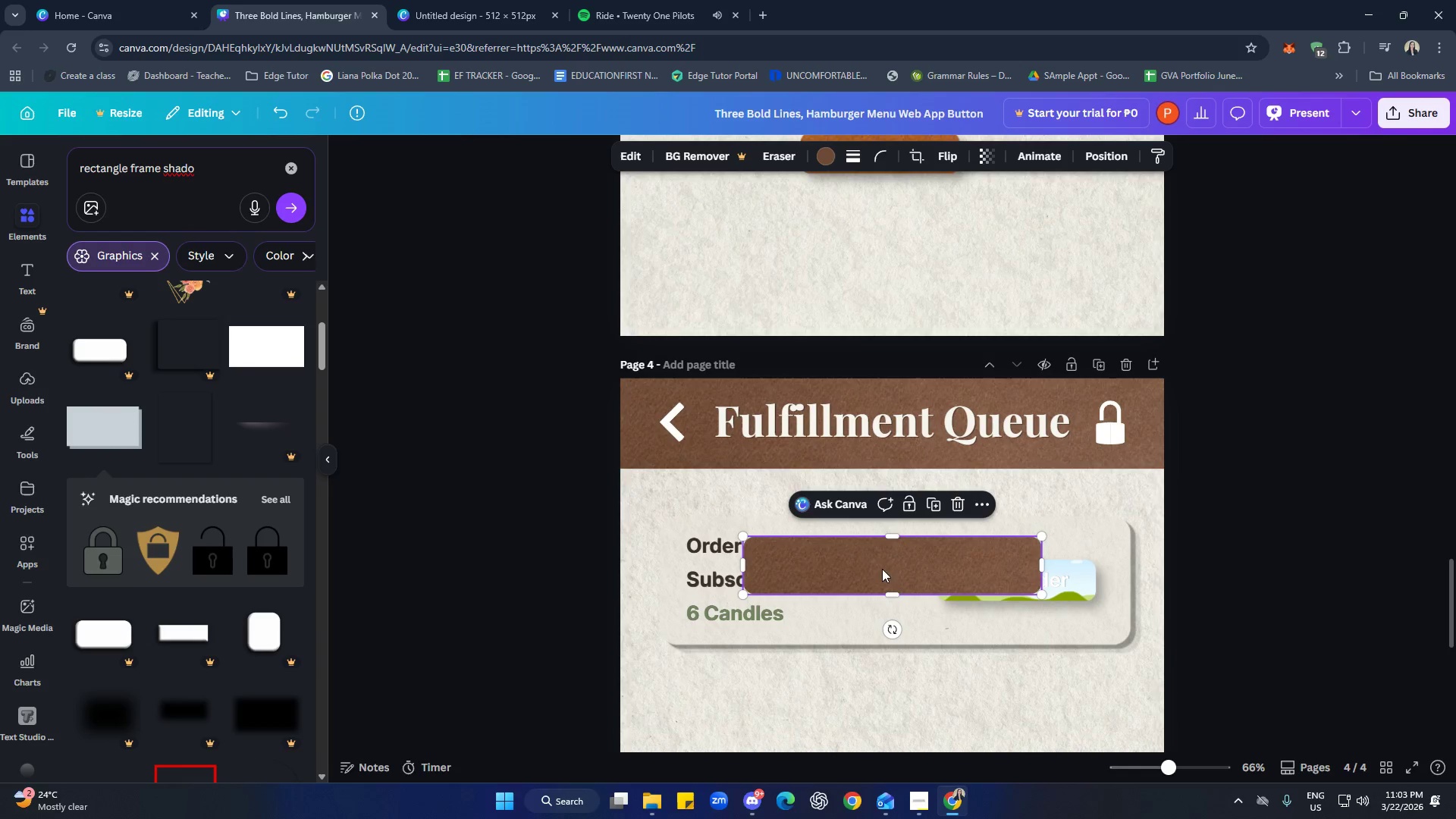 
left_click_drag(start_coordinate=[868, 559], to_coordinate=[959, 565])
 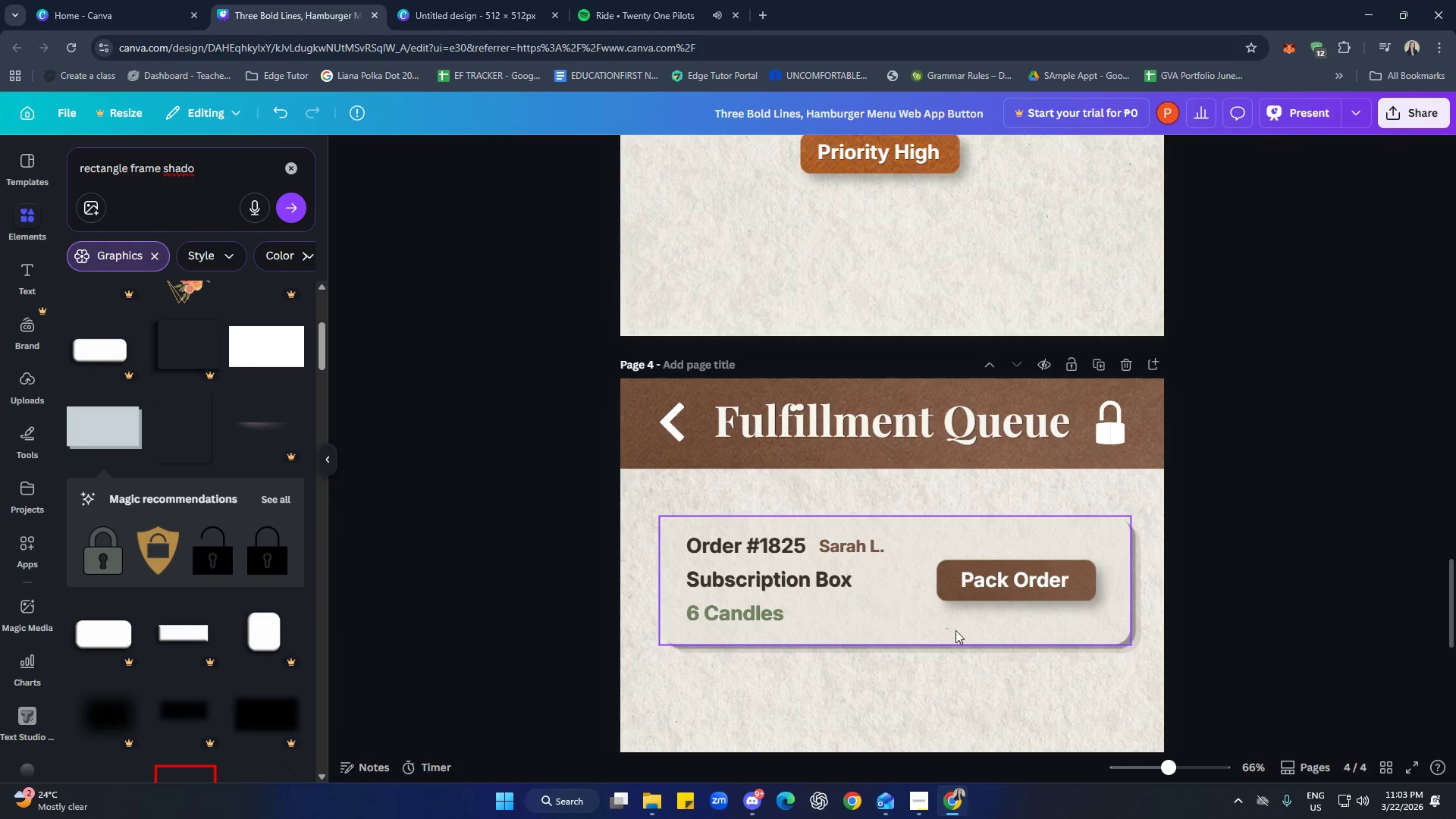 
left_click([952, 625])
 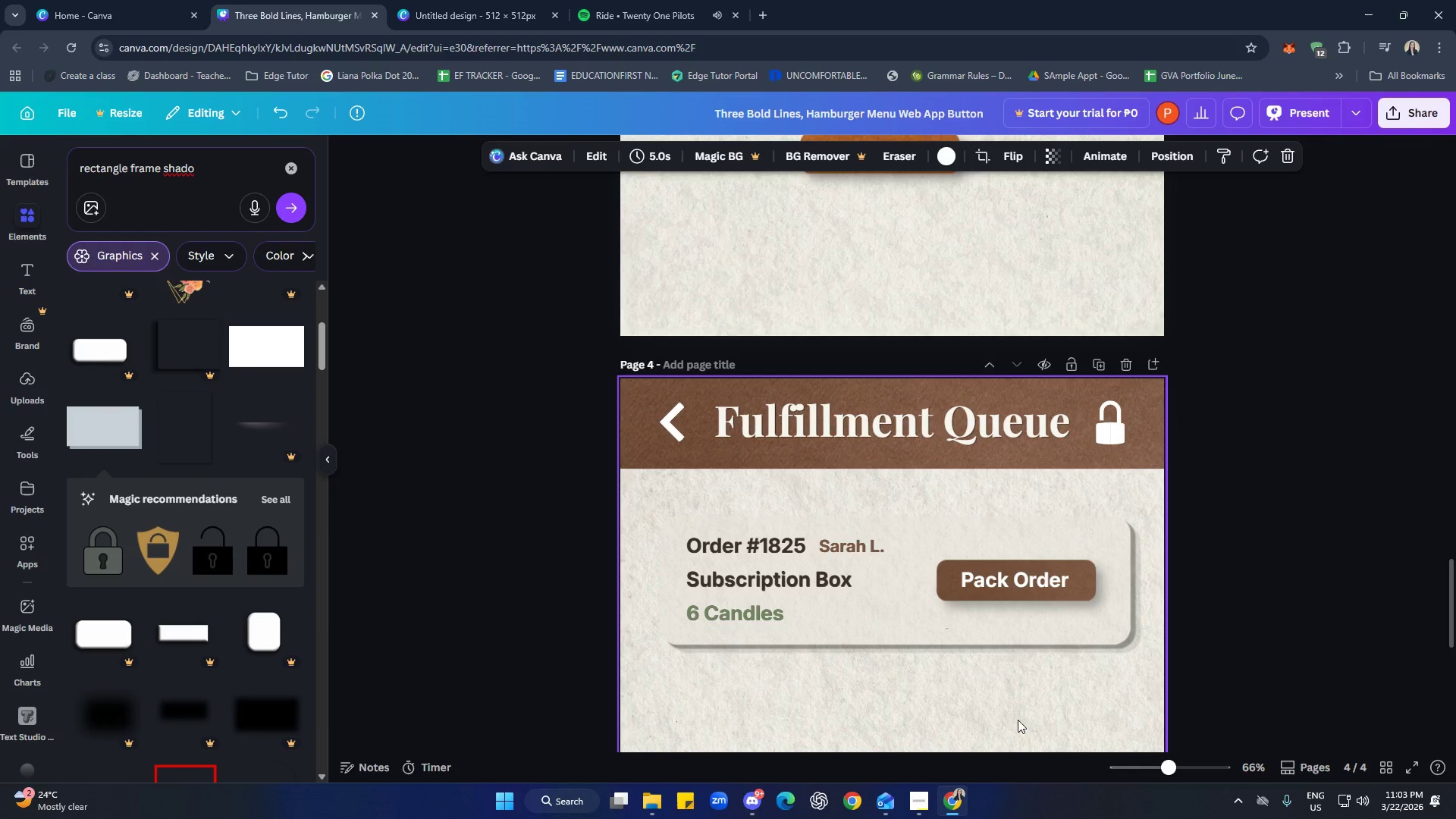 
scroll: coordinate [1009, 708], scroll_direction: none, amount: 0.0
 